 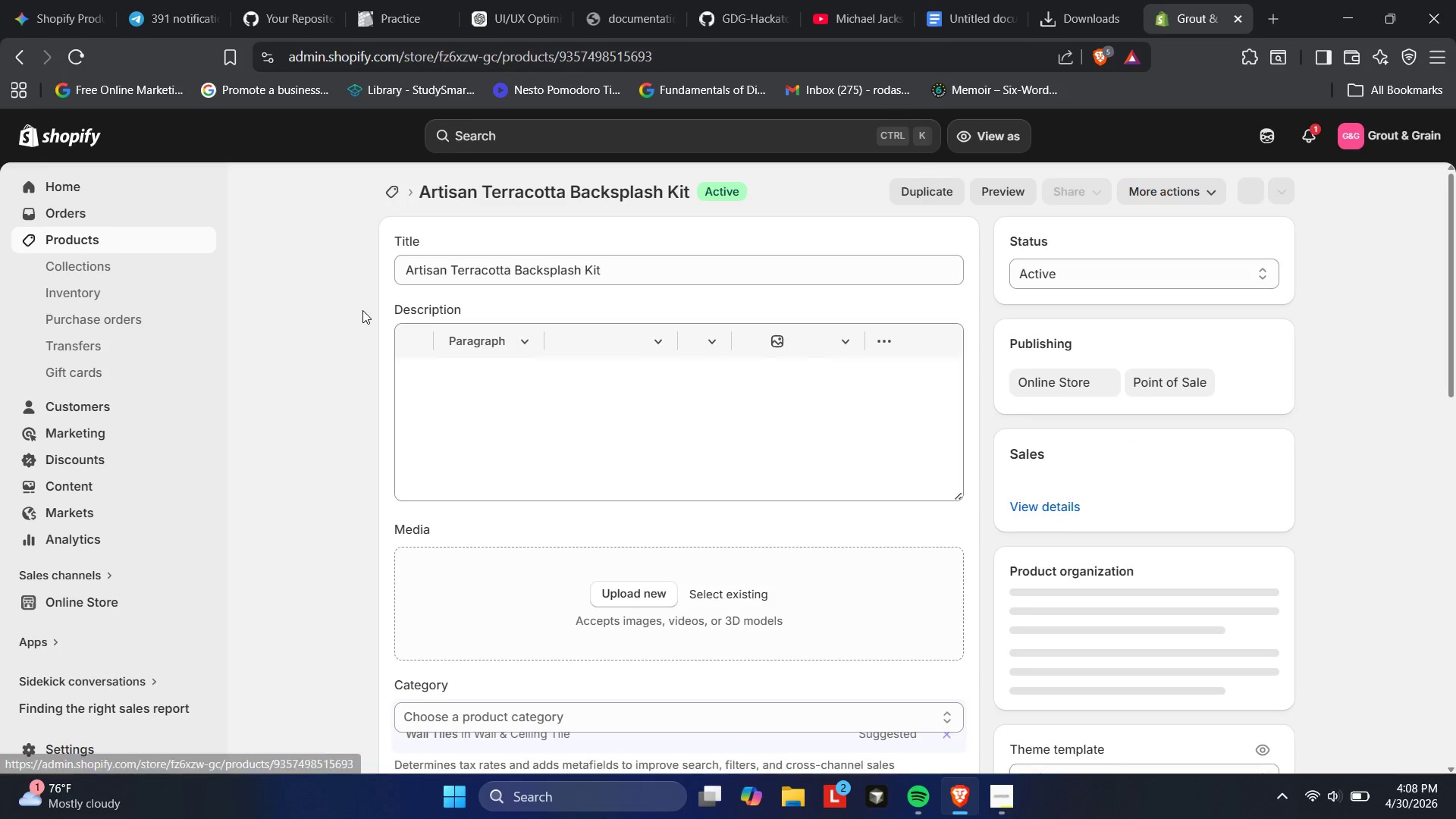 
scroll: coordinate [417, 549], scroll_direction: down, amount: 31.0
 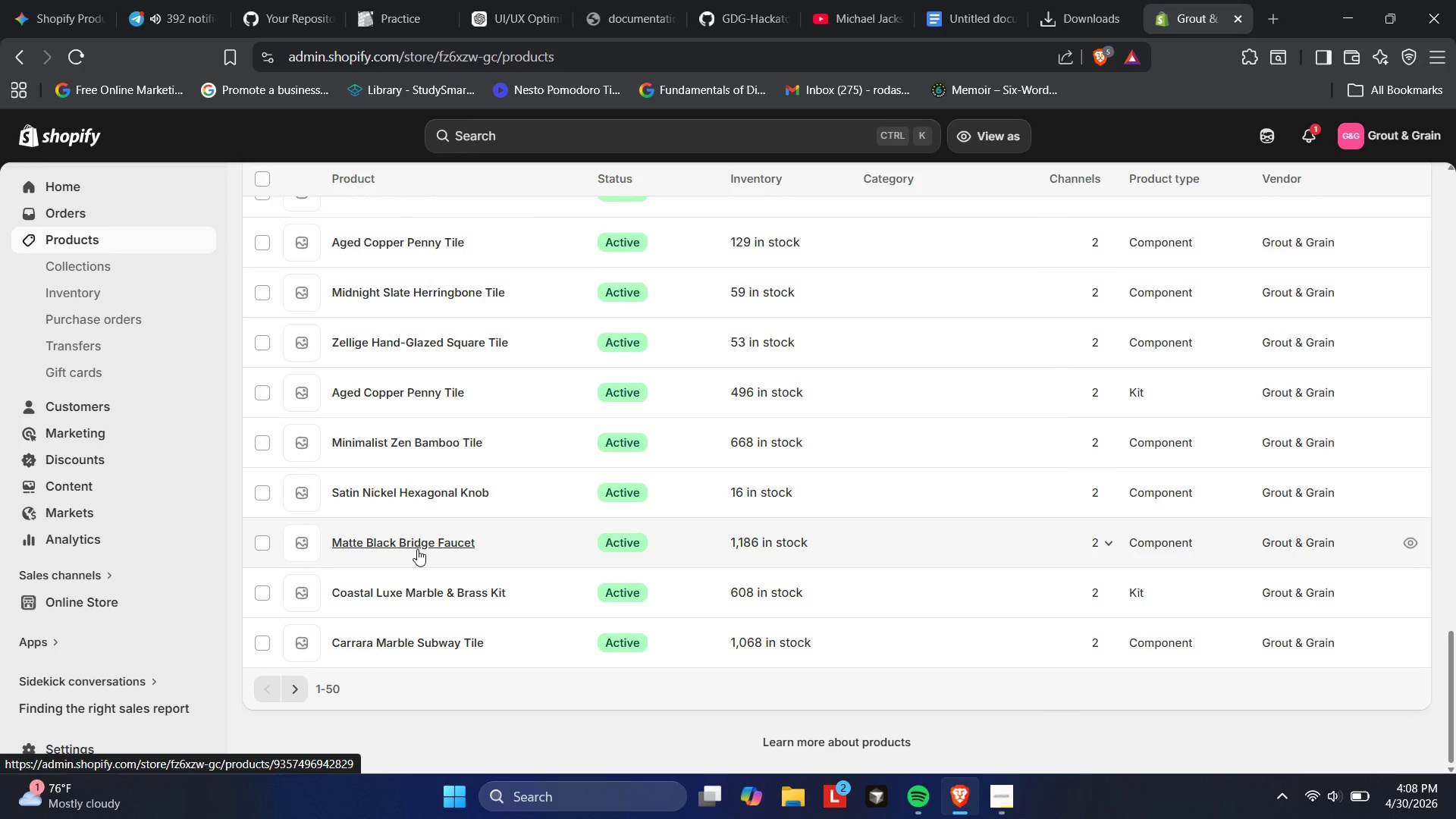 
scroll: coordinate [417, 549], scroll_direction: up, amount: 31.0
 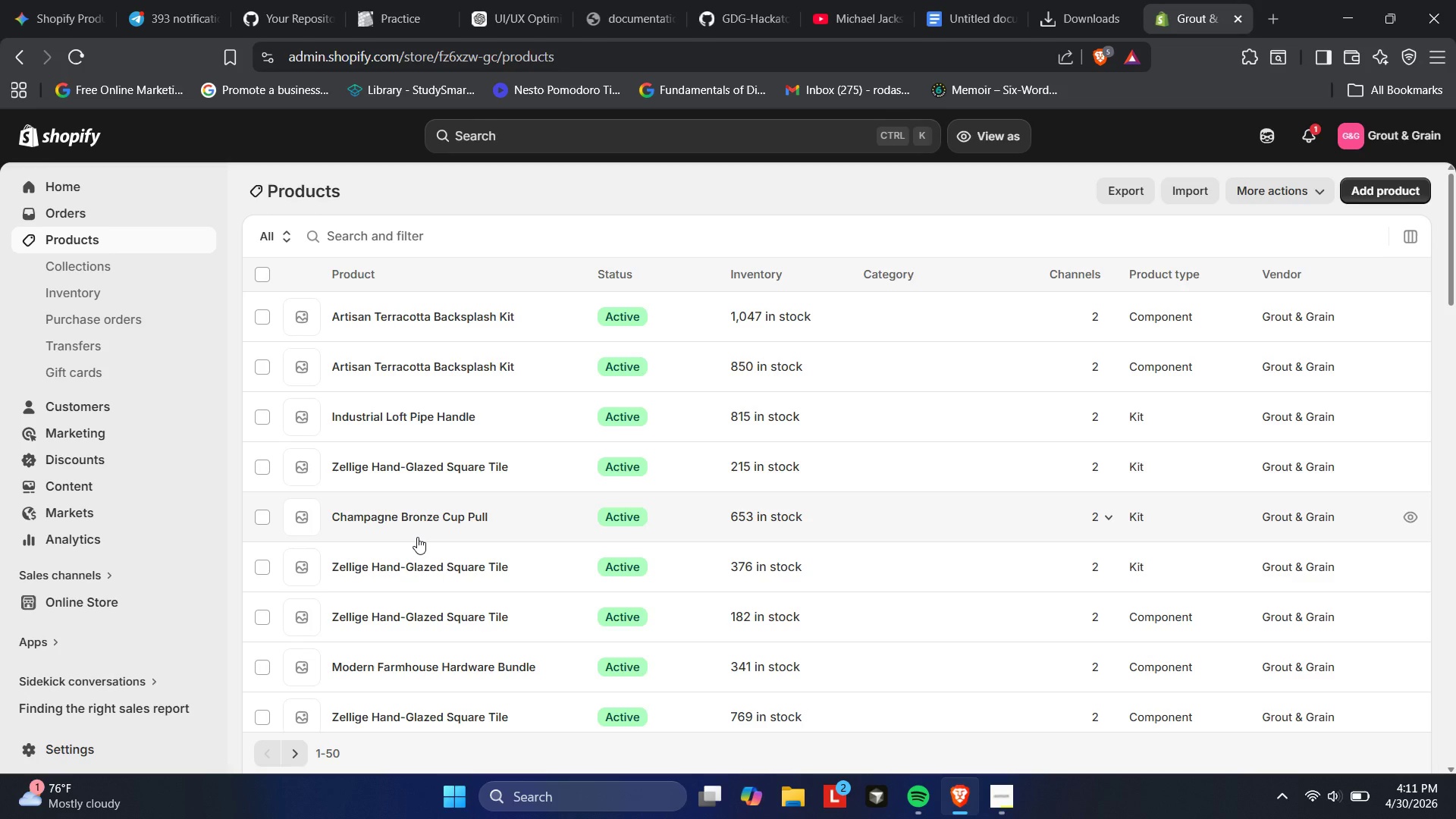 
wait(173.84)
 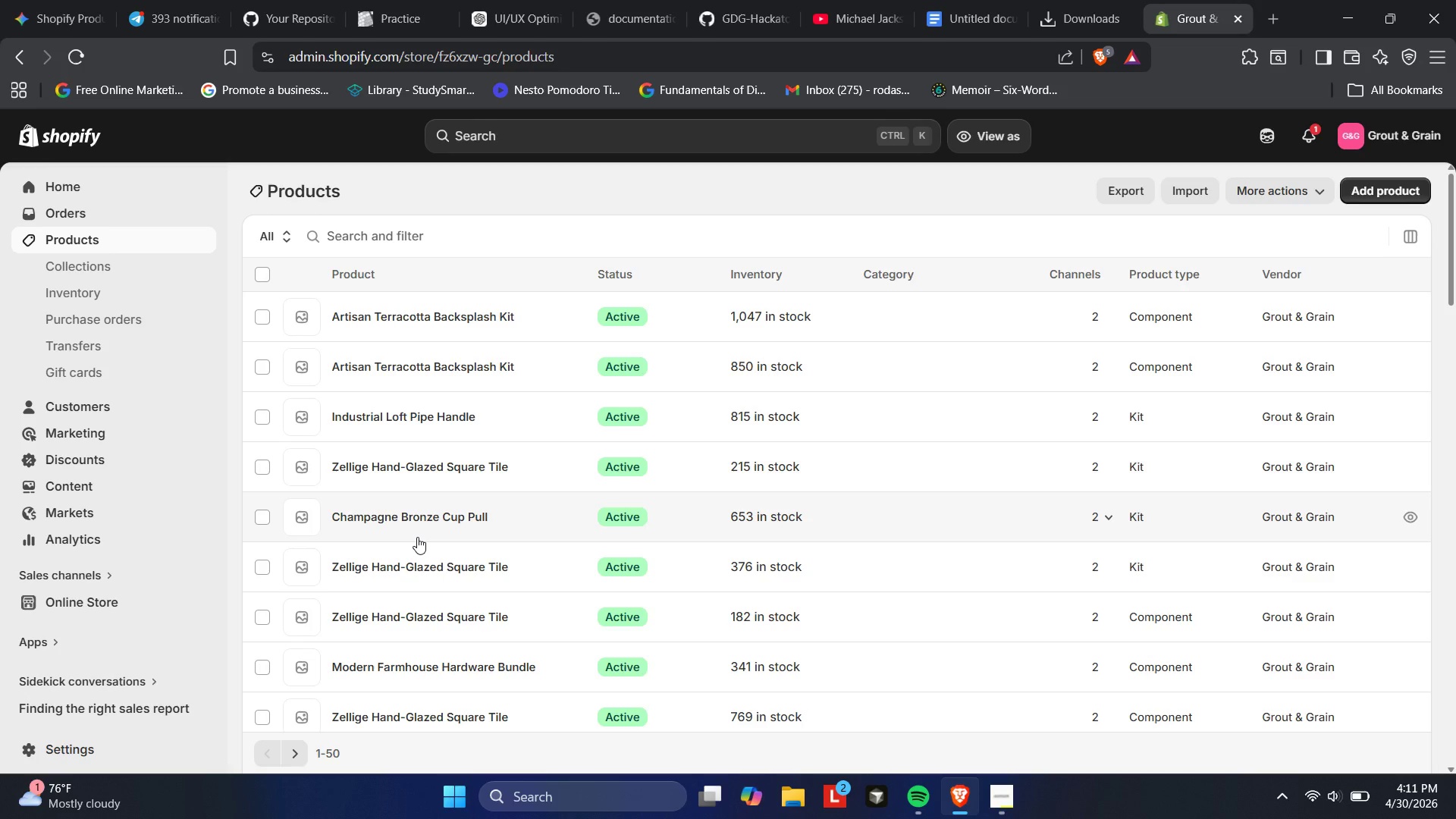 
scroll: coordinate [461, 499], scroll_direction: down, amount: 2.0
 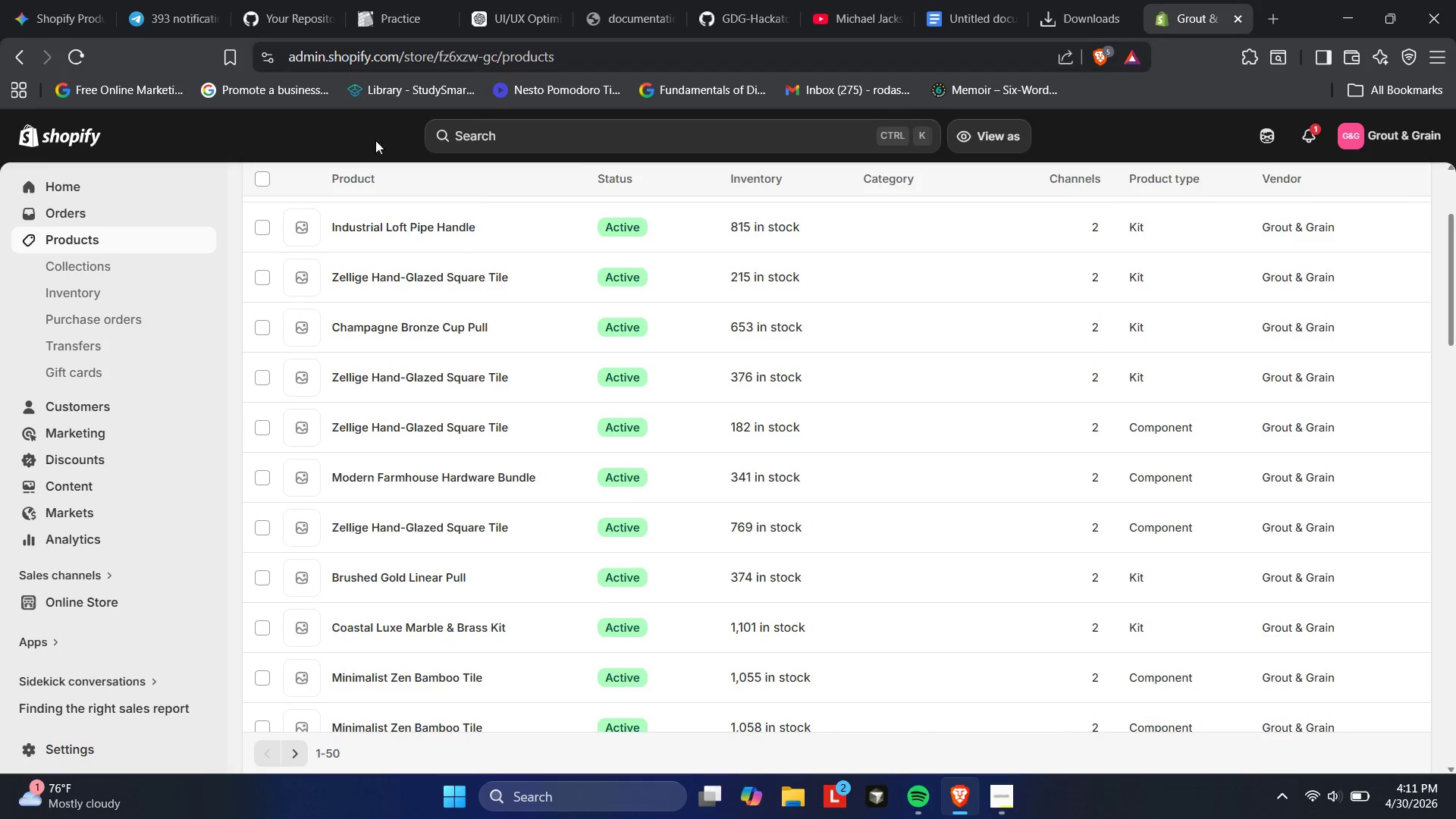 
scroll: coordinate [350, 202], scroll_direction: up, amount: 7.0
 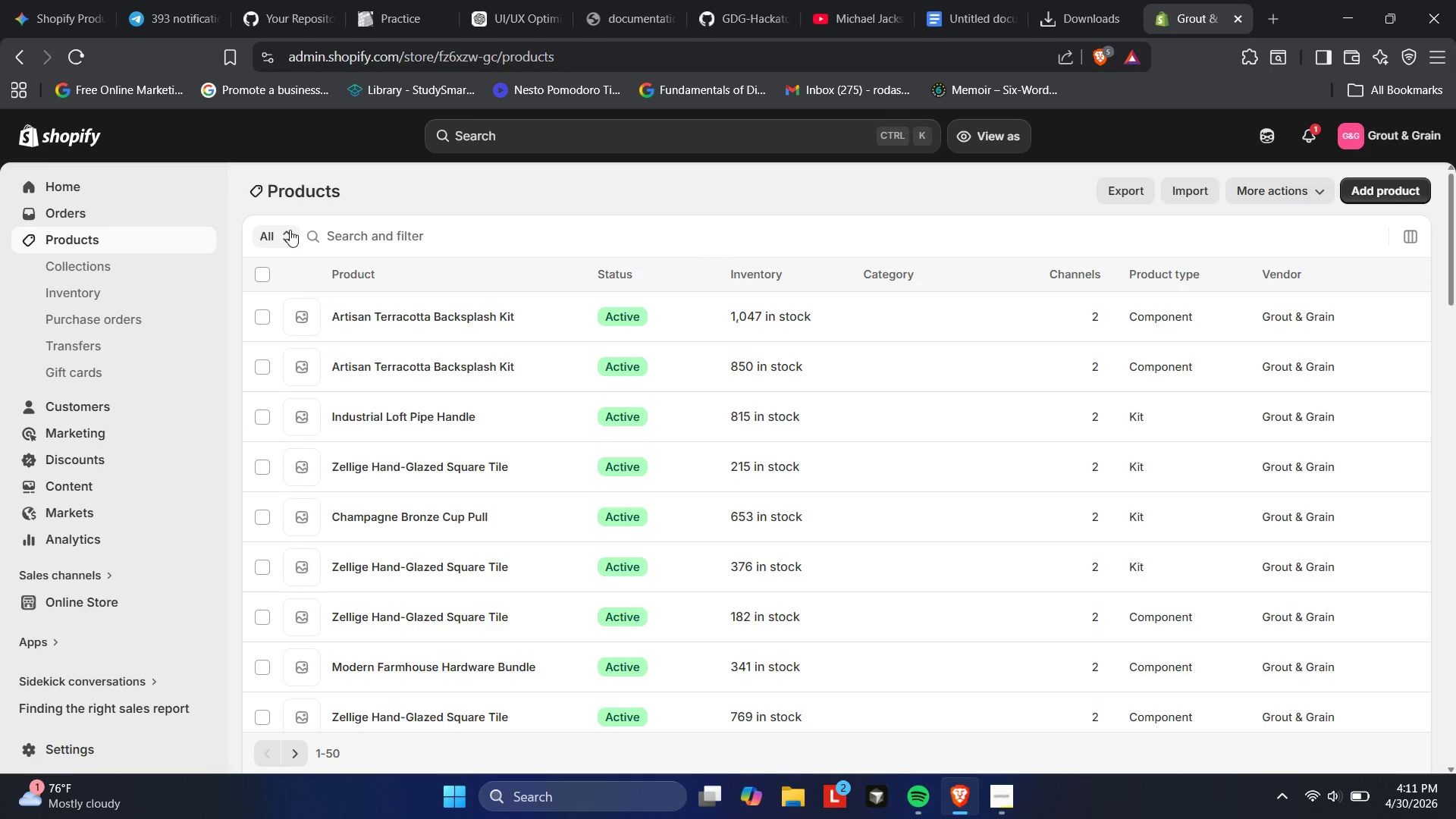 
left_click([290, 230])
 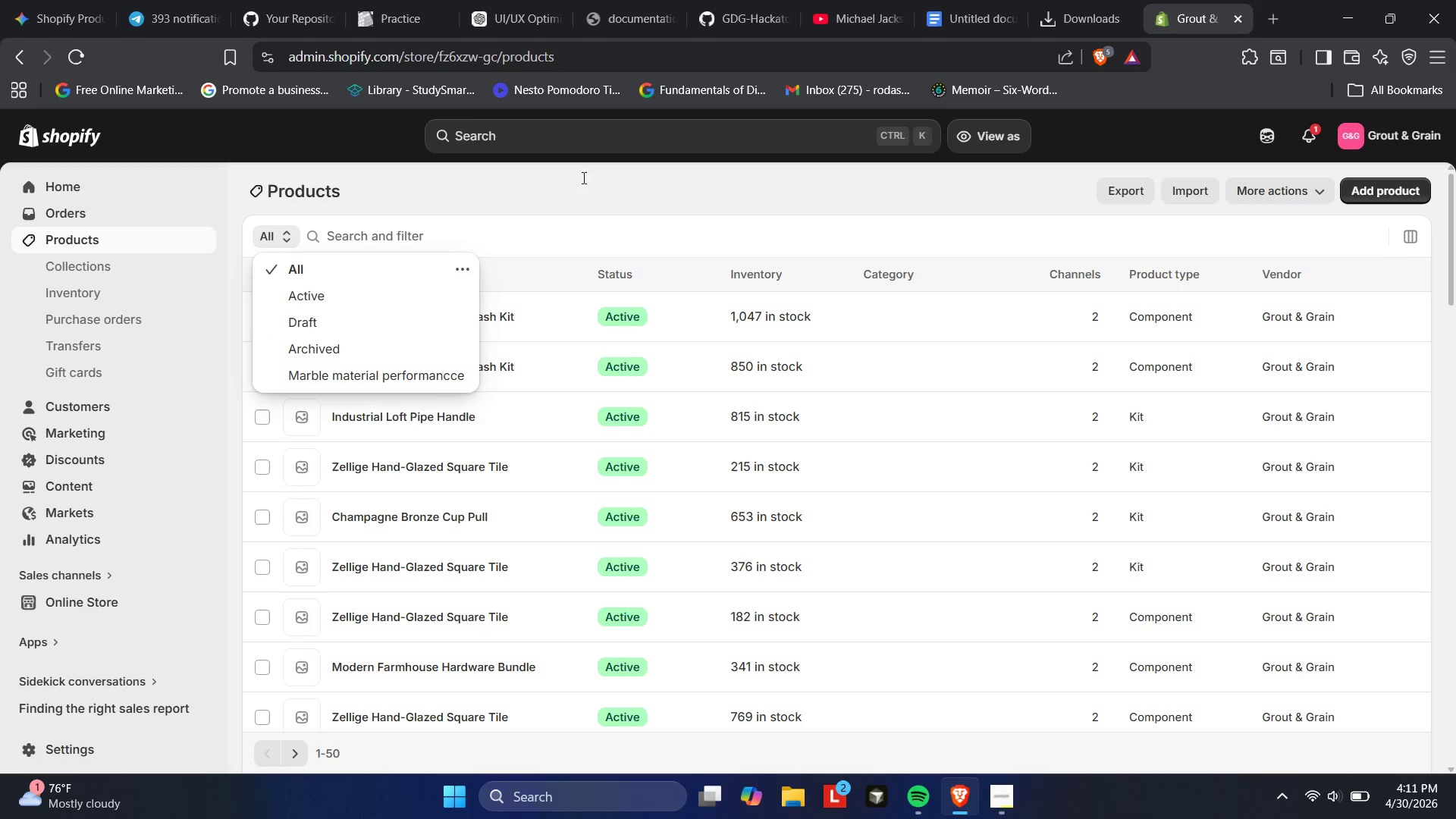 
left_click([579, 231])
 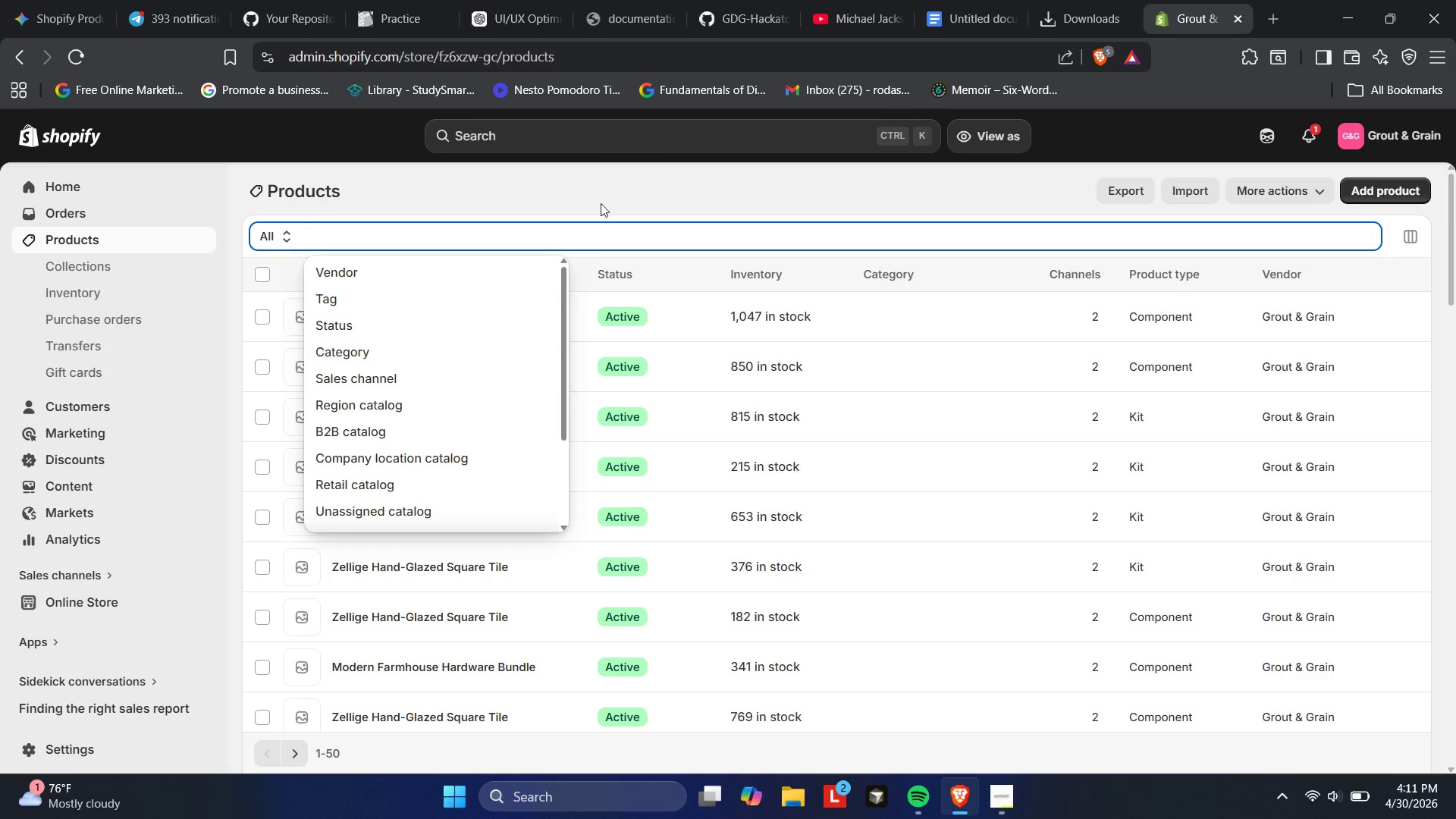 
left_click([612, 183])
 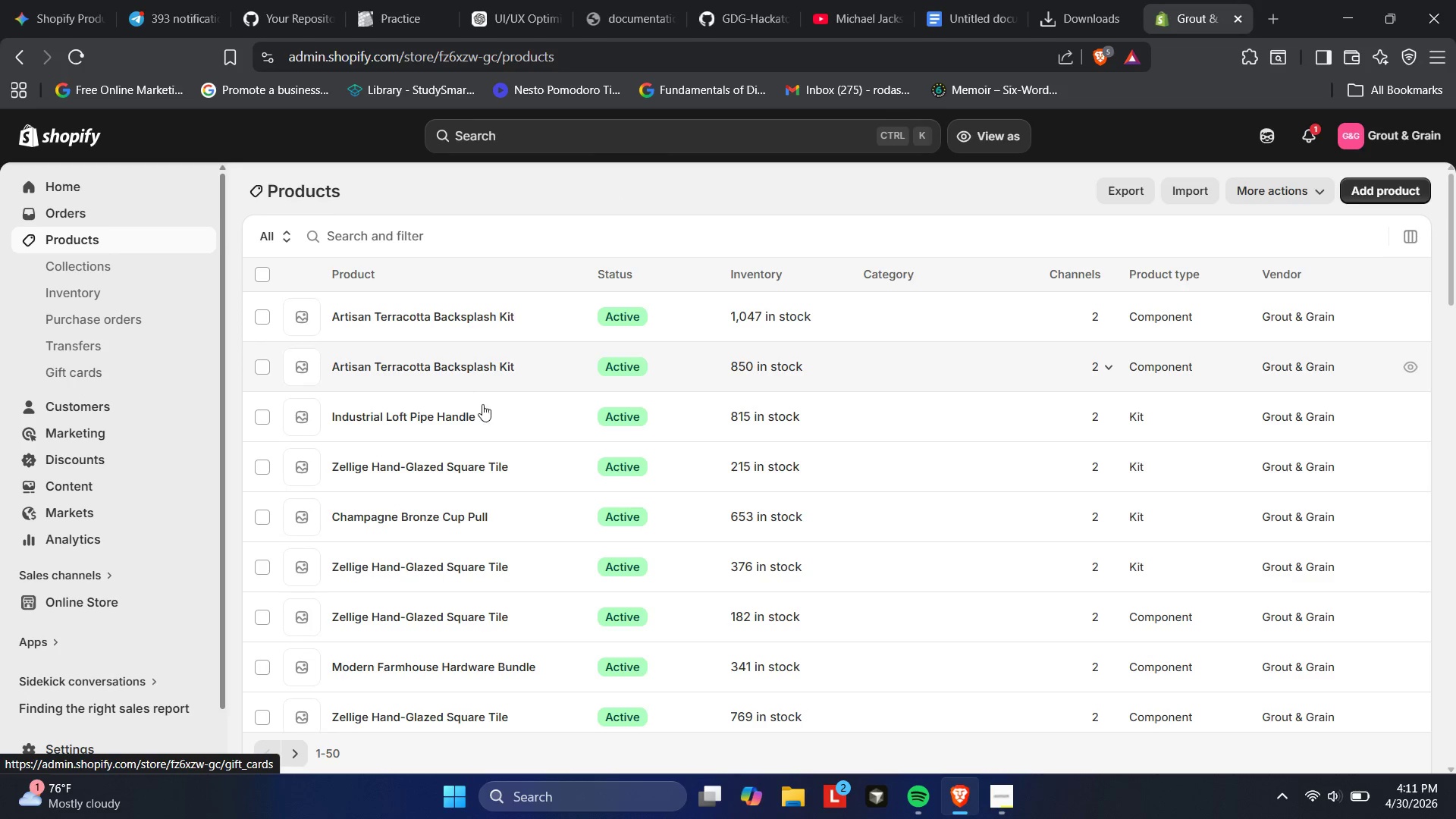 
scroll: coordinate [455, 519], scroll_direction: down, amount: 15.0
 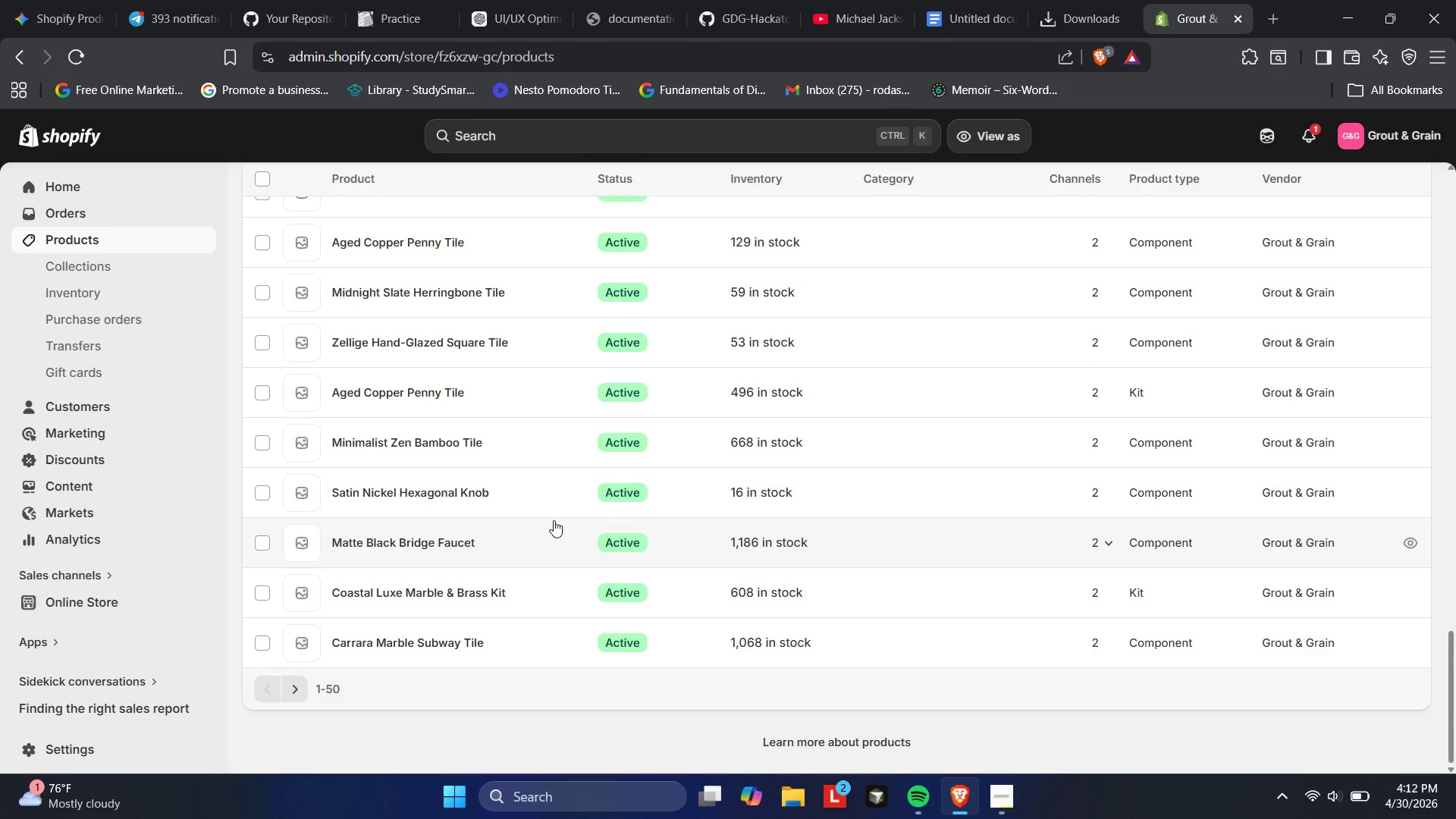 
scroll: coordinate [556, 536], scroll_direction: up, amount: 1.0
 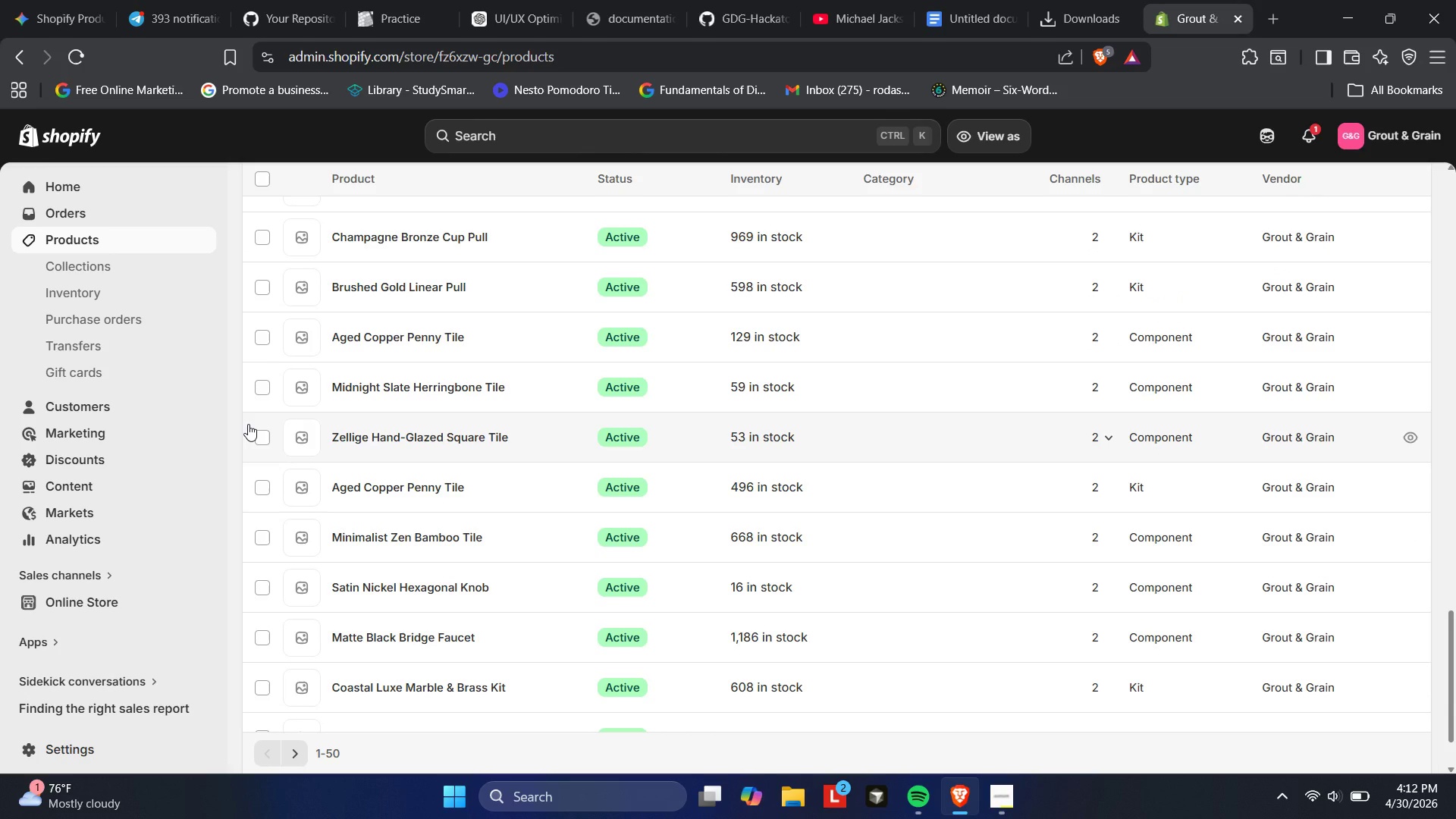 
wait(9.63)
 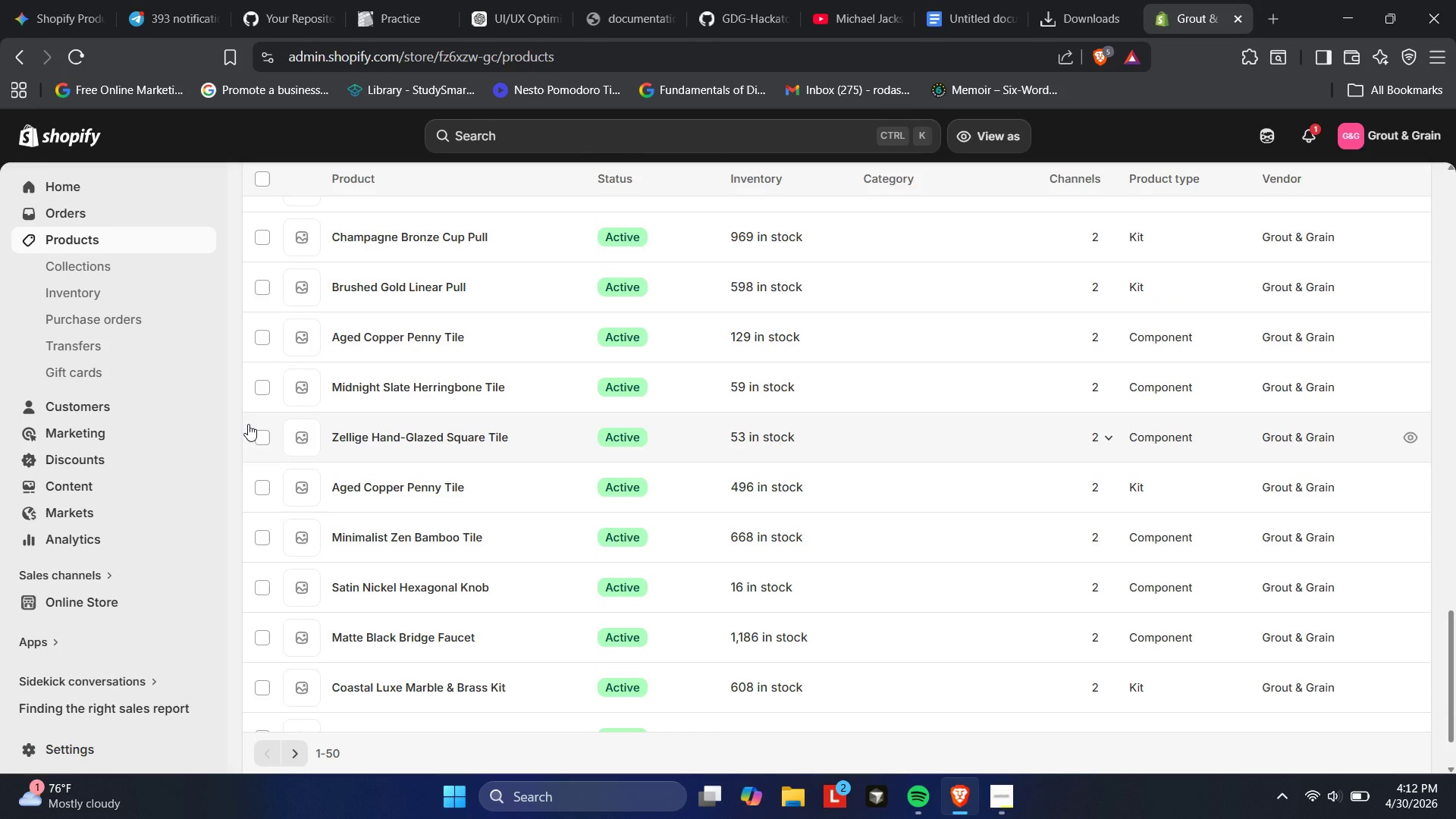 
type(wqa)
 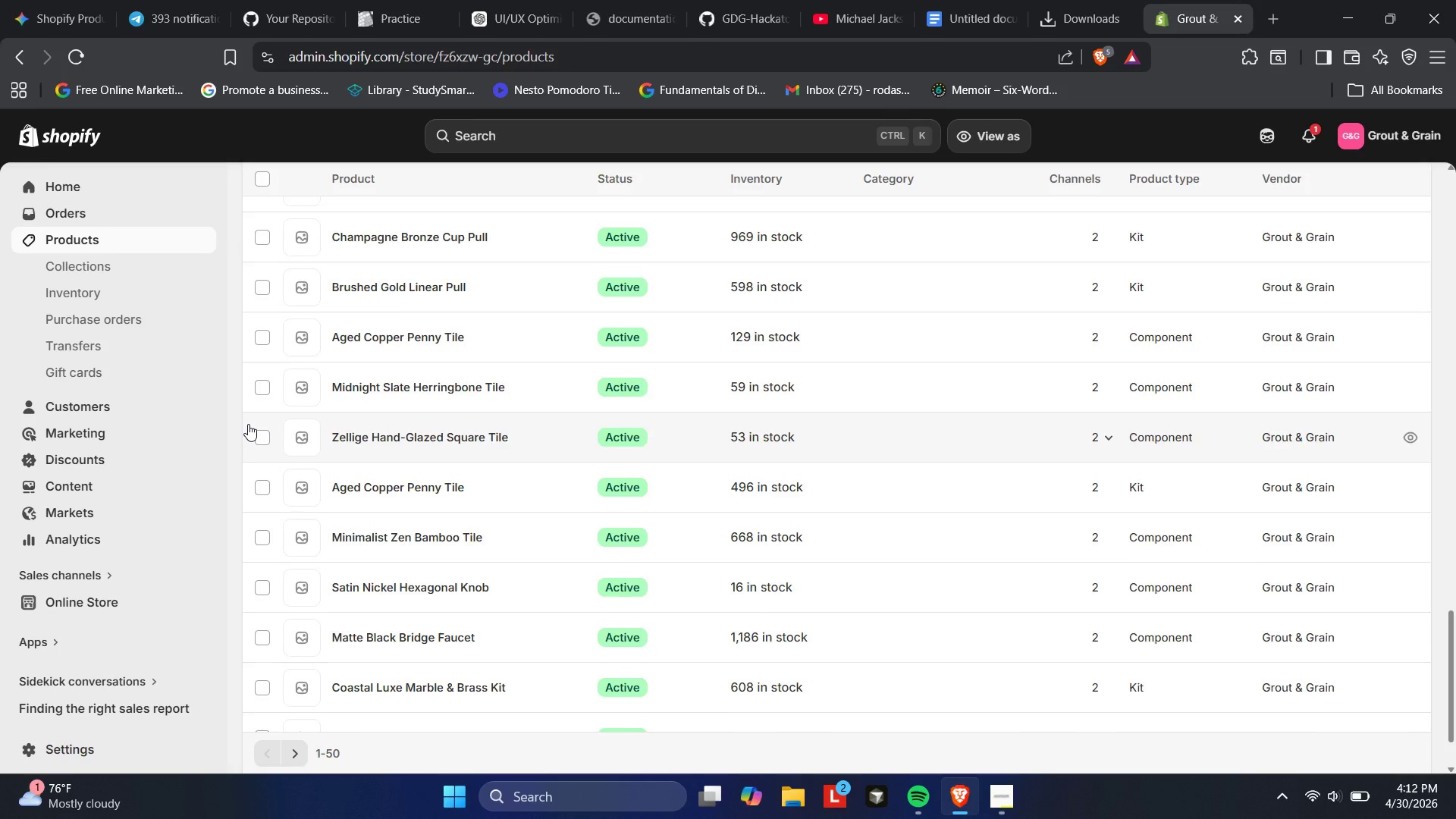 
key(Control+ControlLeft)
 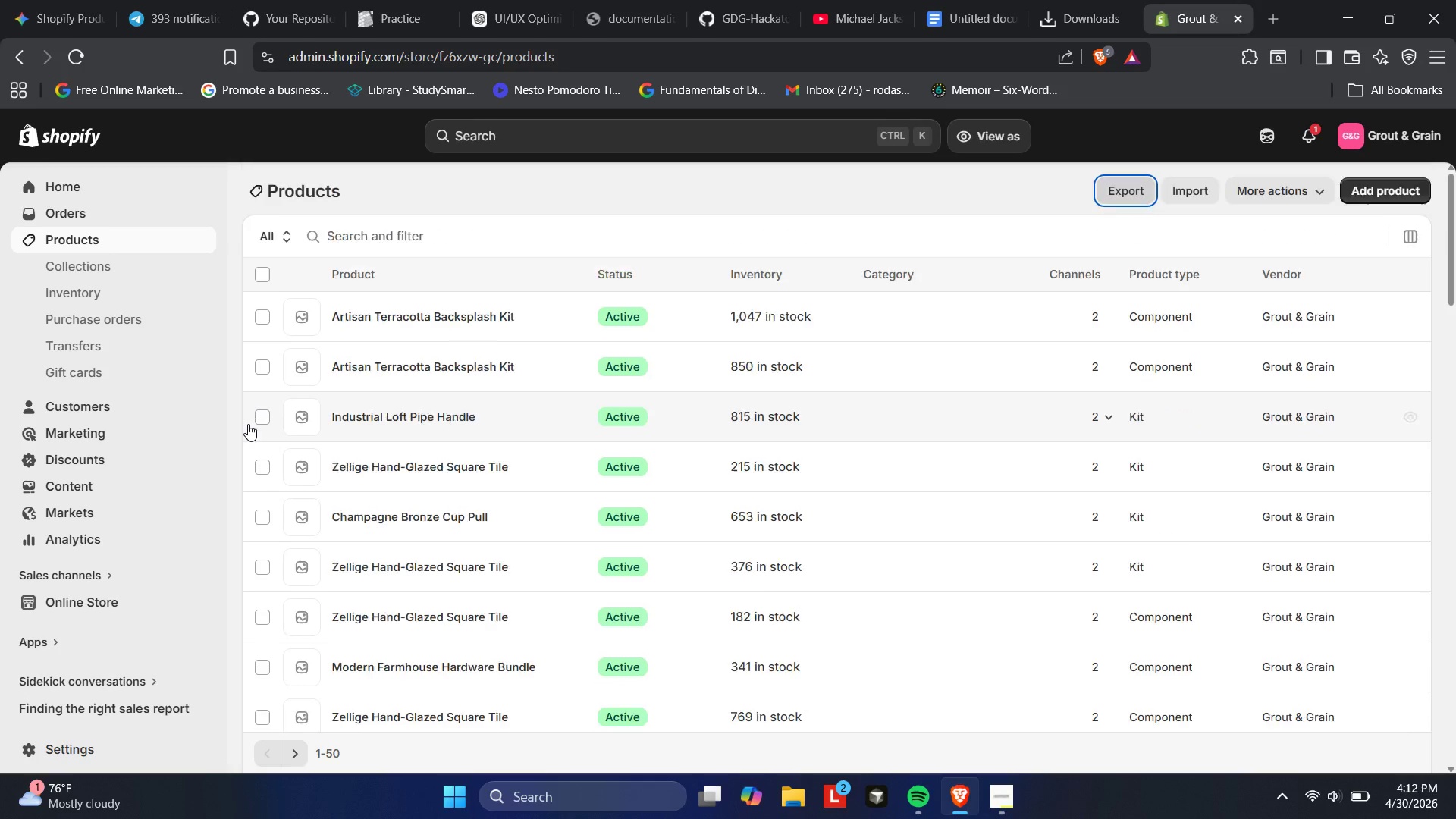 
key(Backquote)
 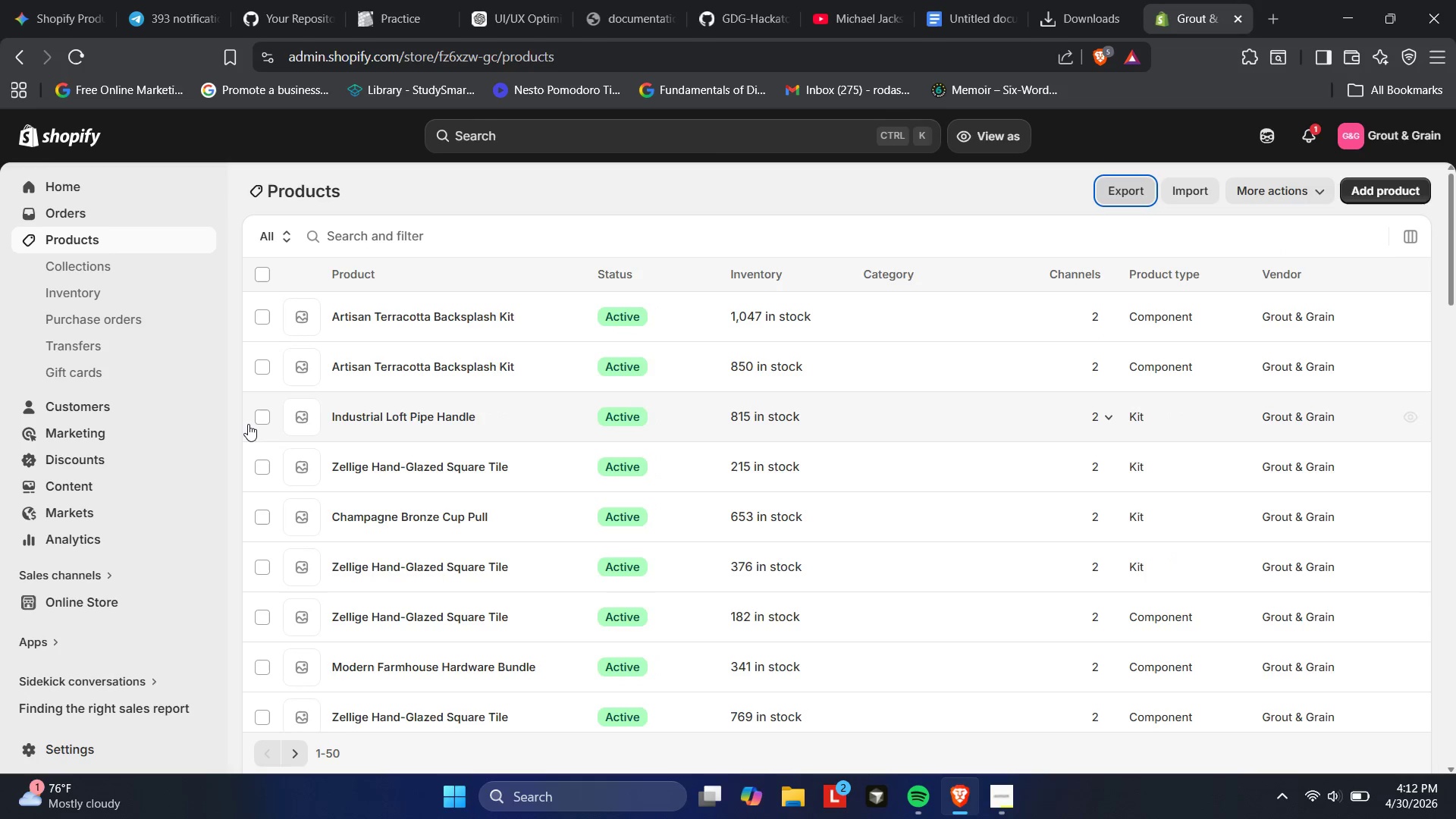 
key(Tab)
 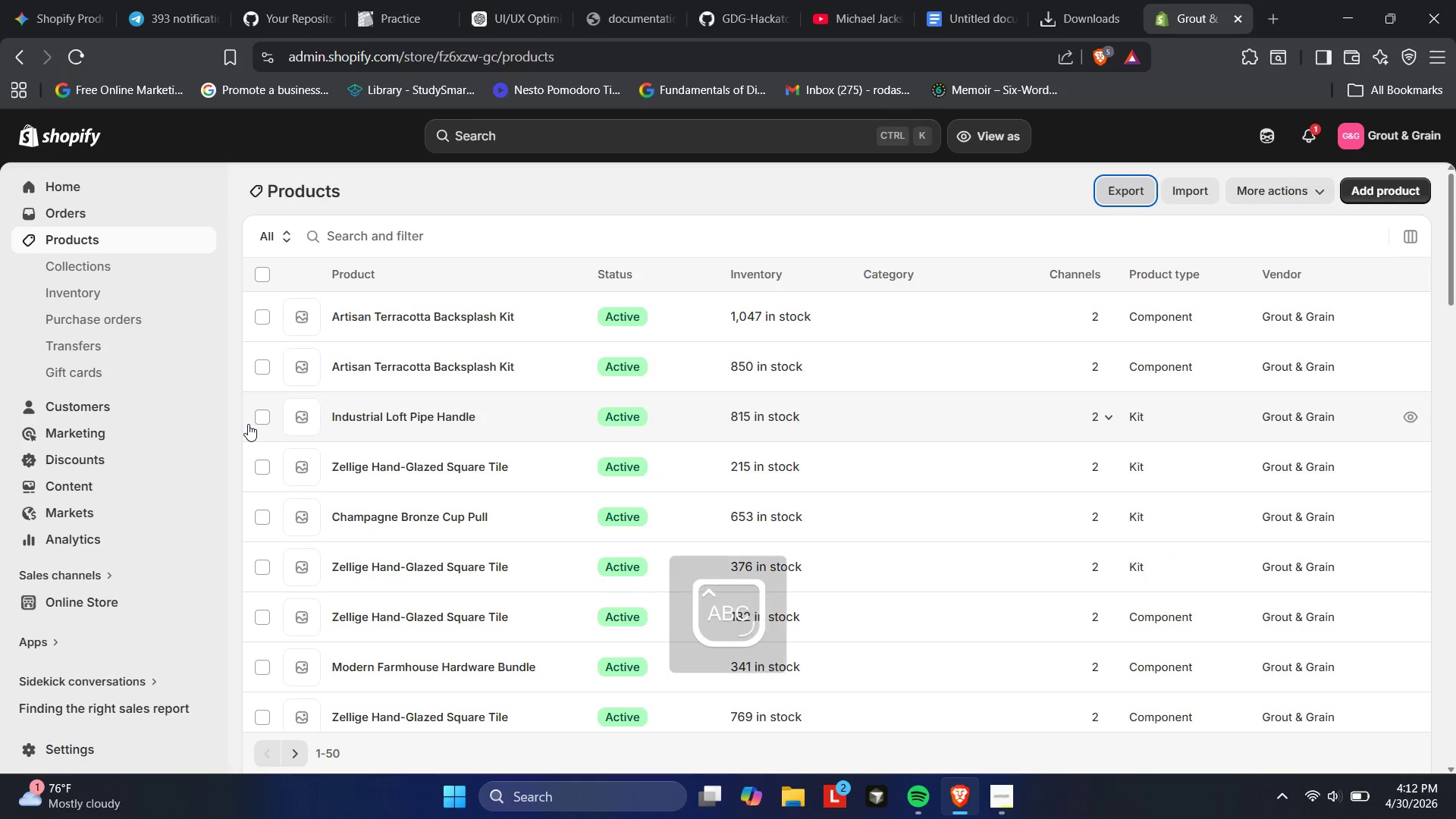 
hold_key(key=CapsLock, duration=0.66)
 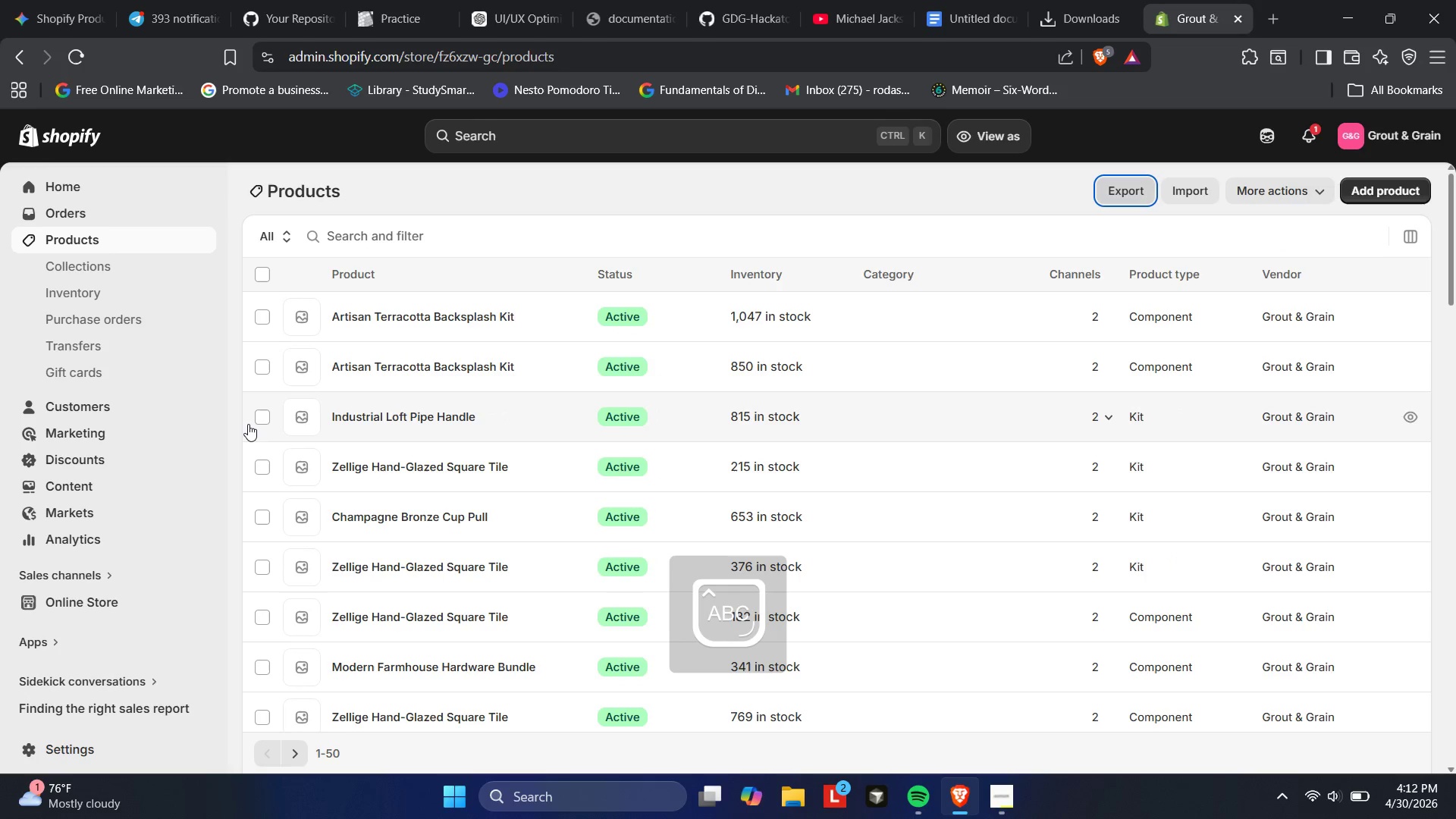 
key(CapsLock)
 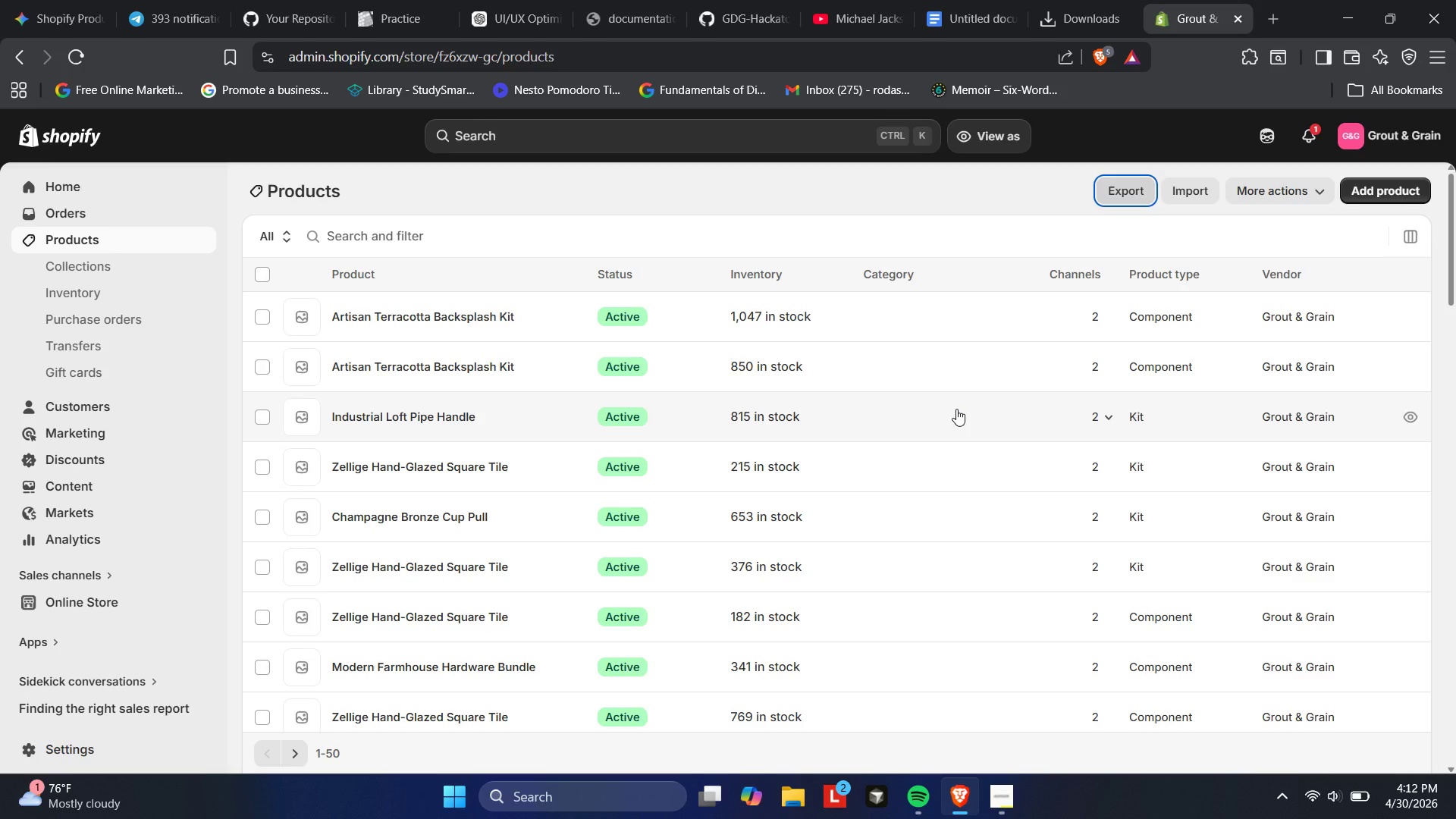 
wait(22.67)
 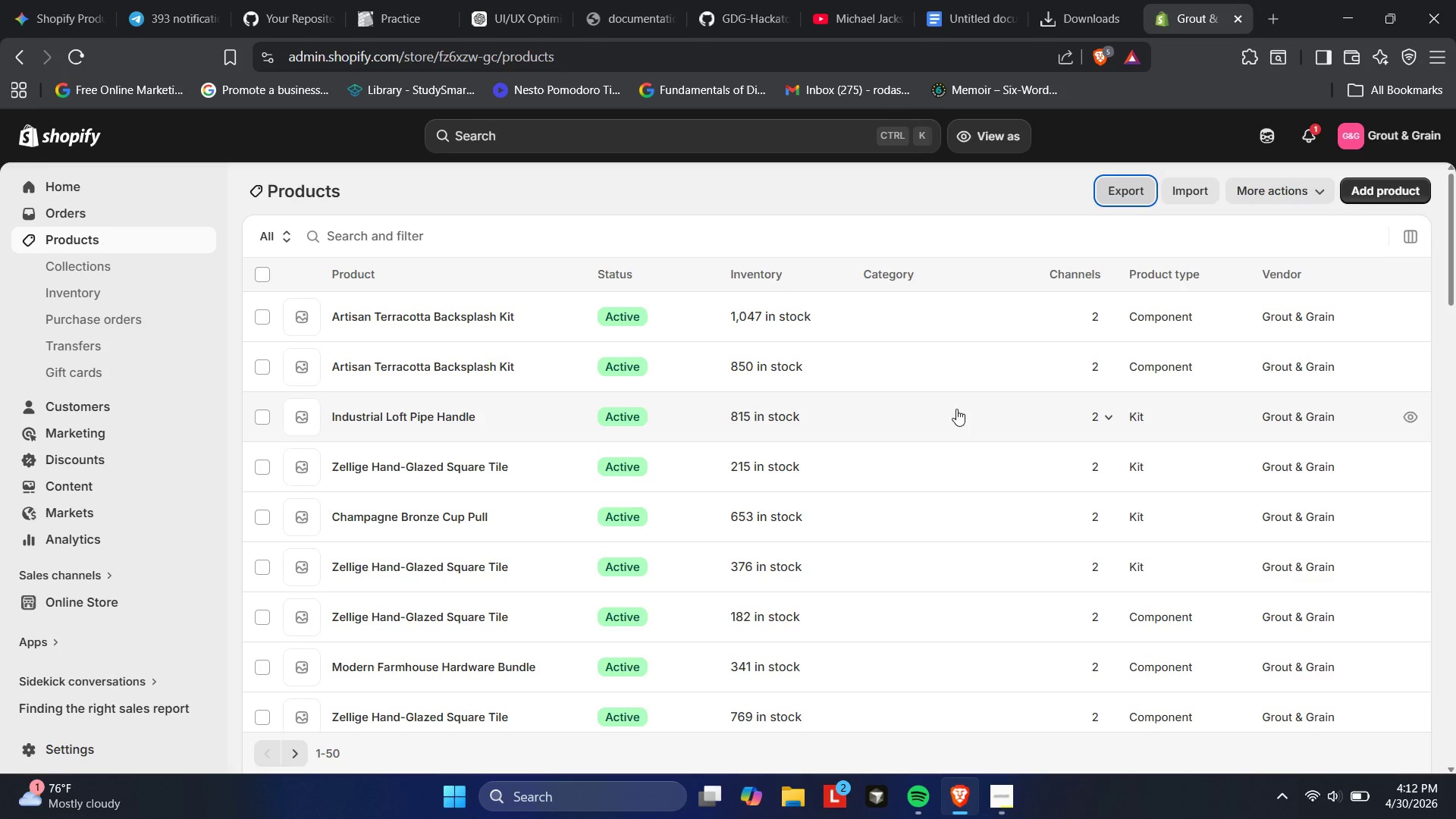 
left_click([997, 797])
 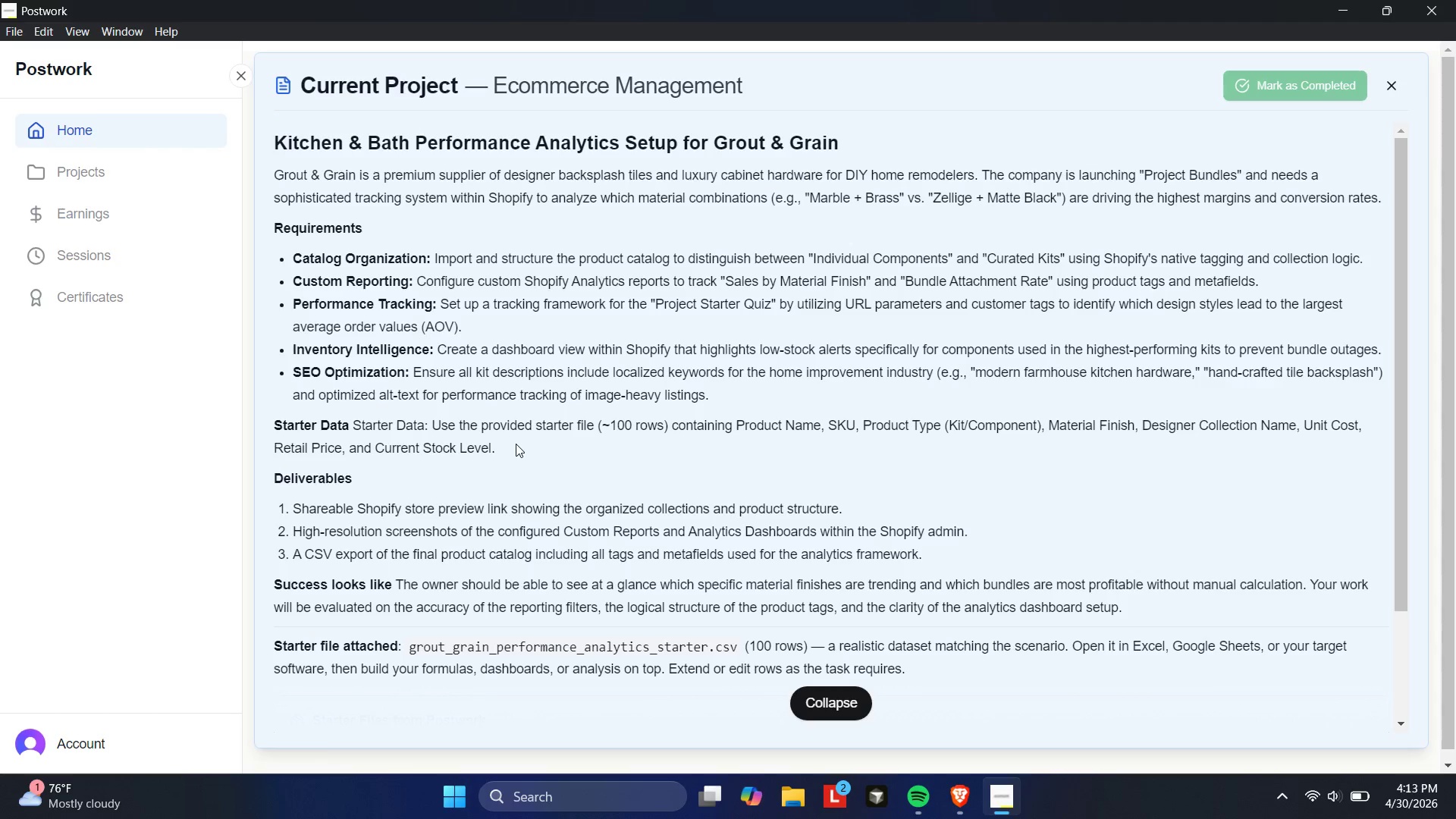 
wait(47.02)
 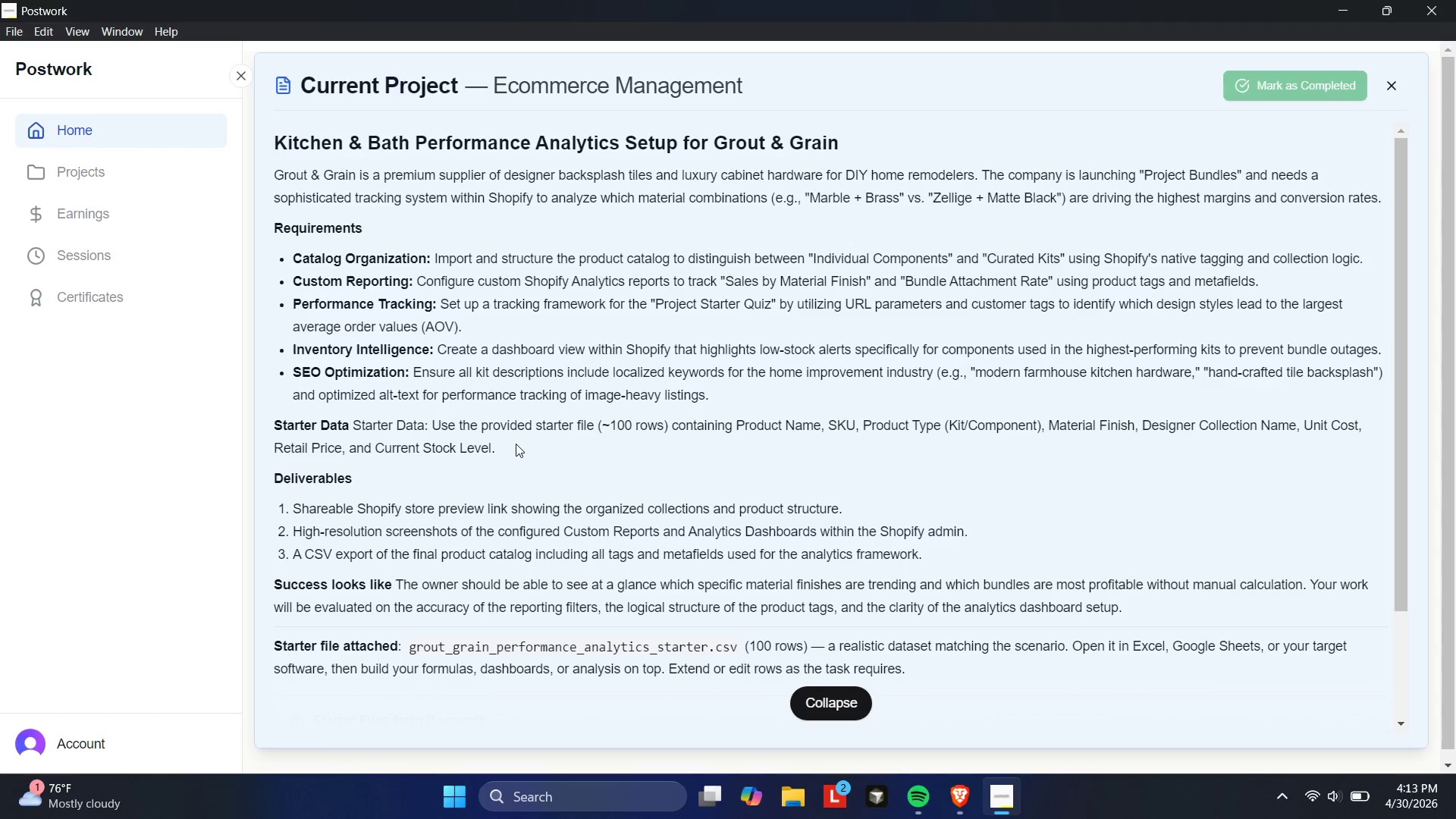 
left_click([960, 788])
 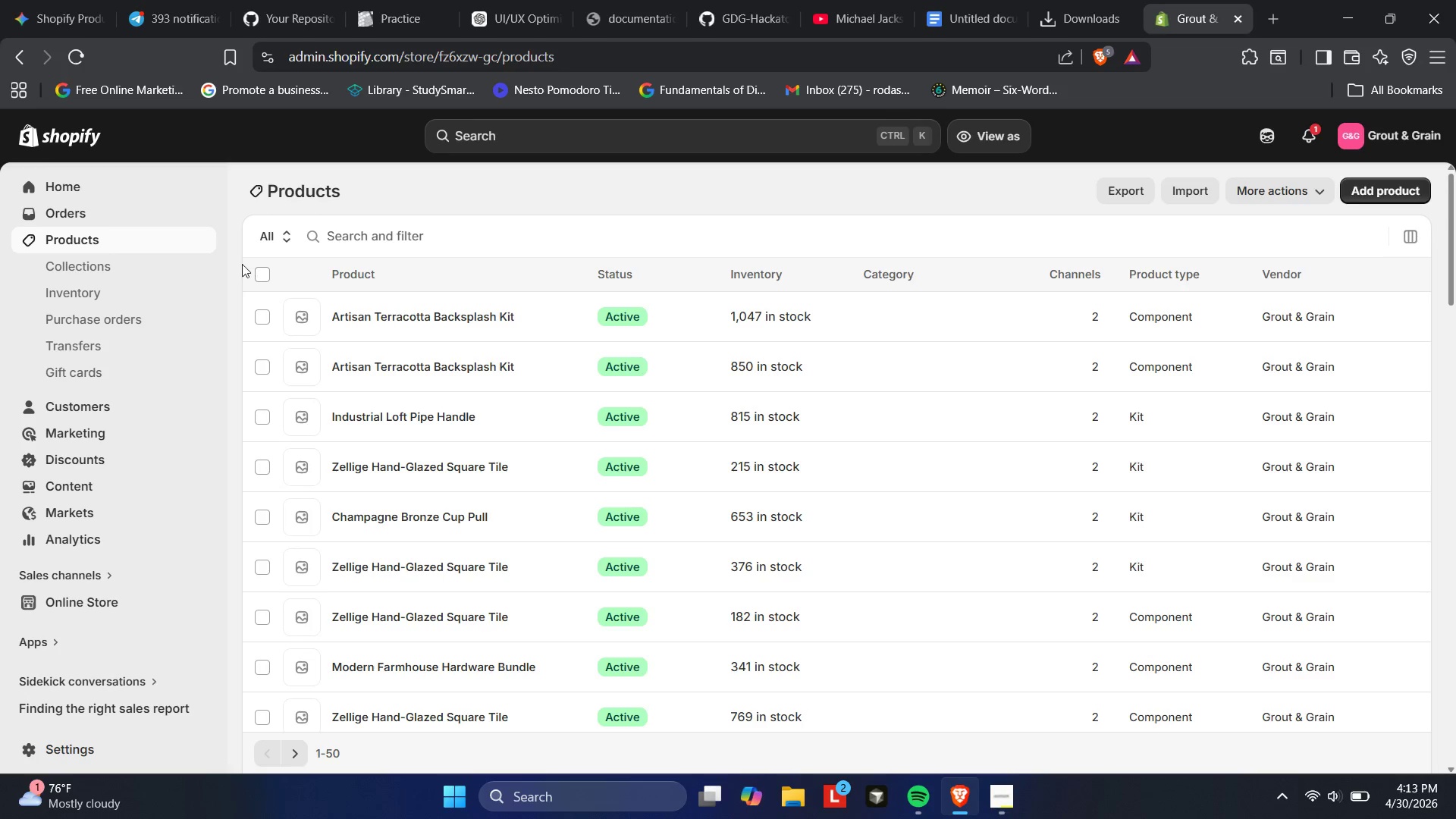 
double_click([256, 272])
 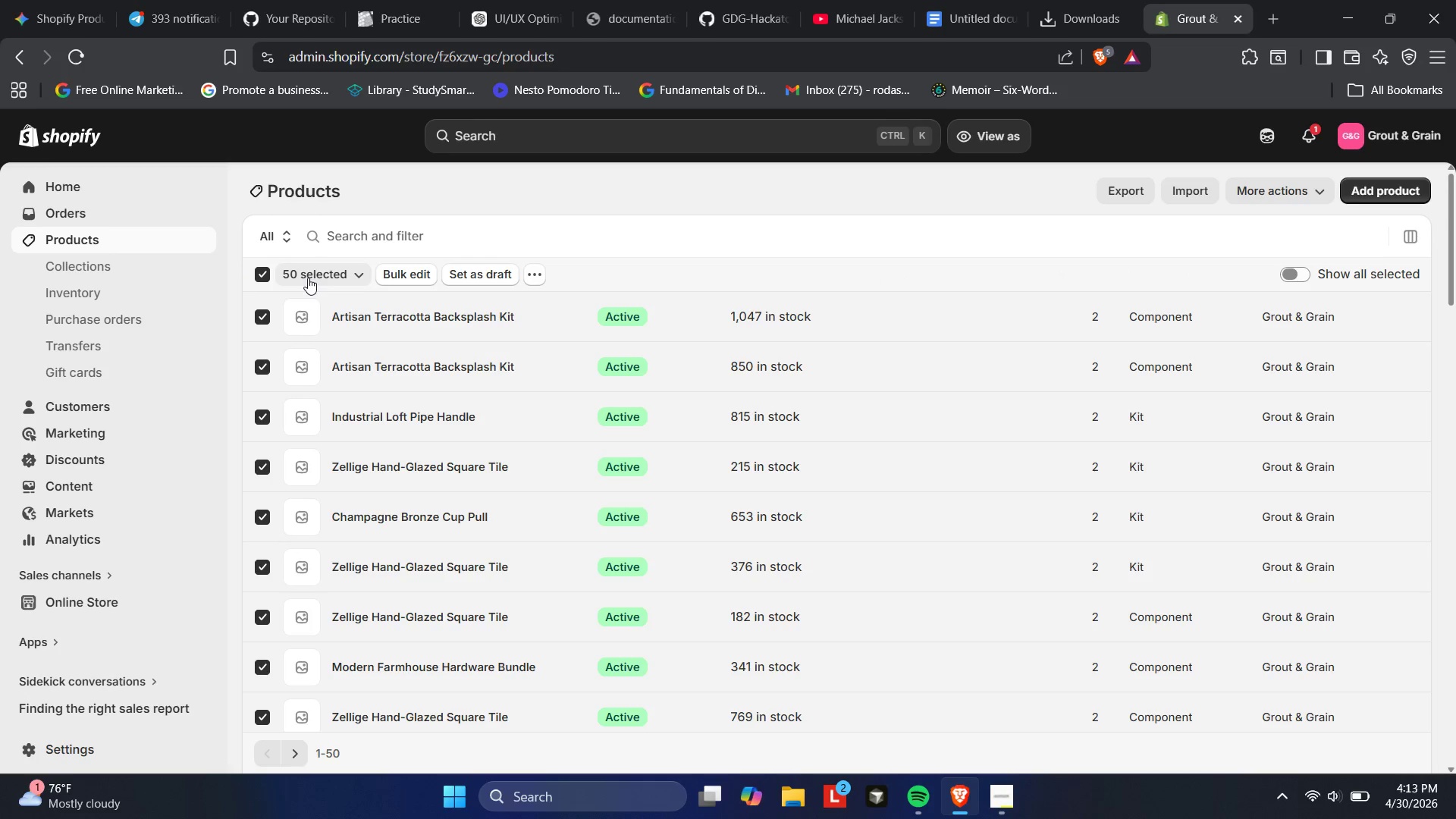 
left_click([423, 268])
 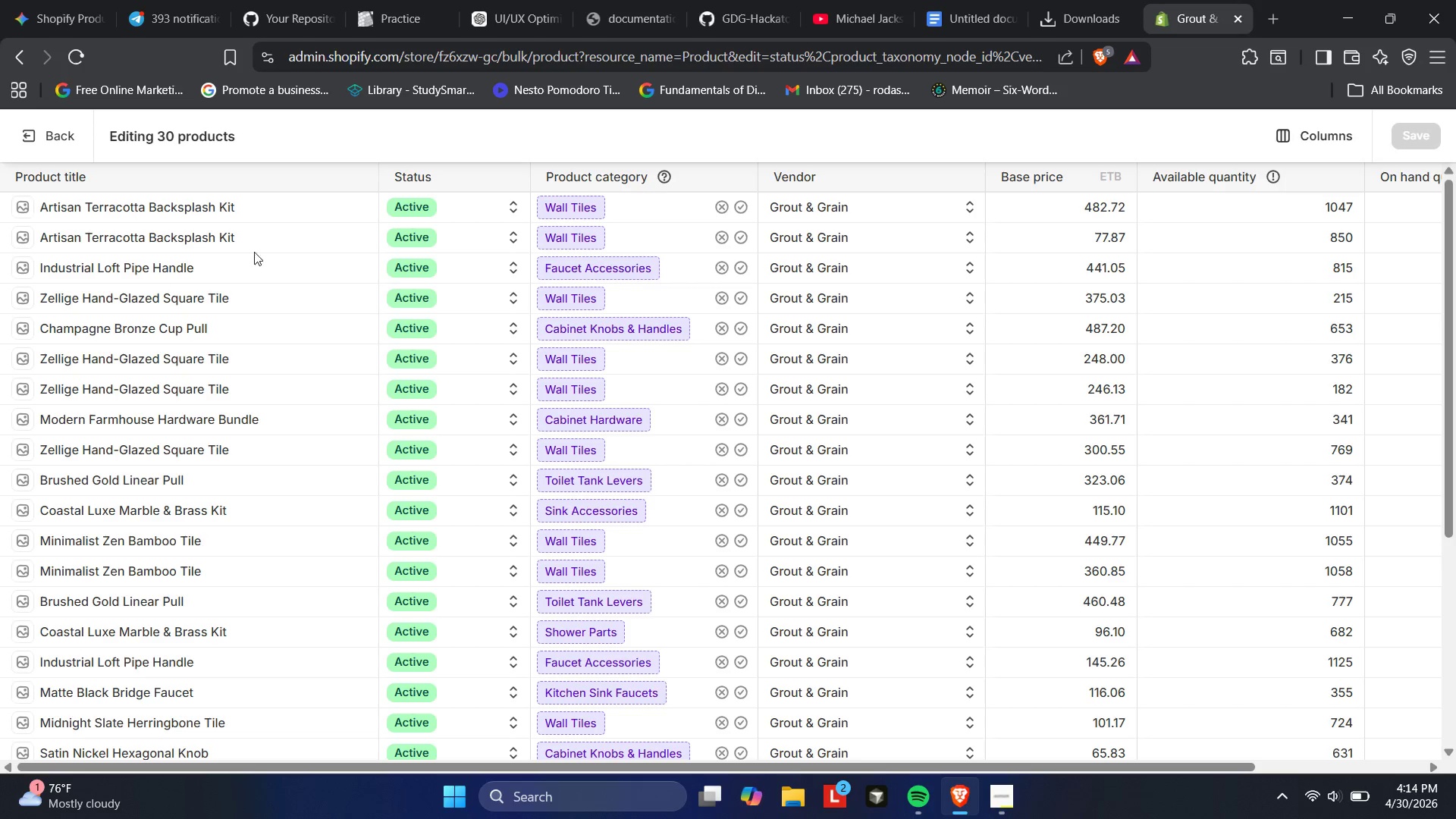 
wait(34.77)
 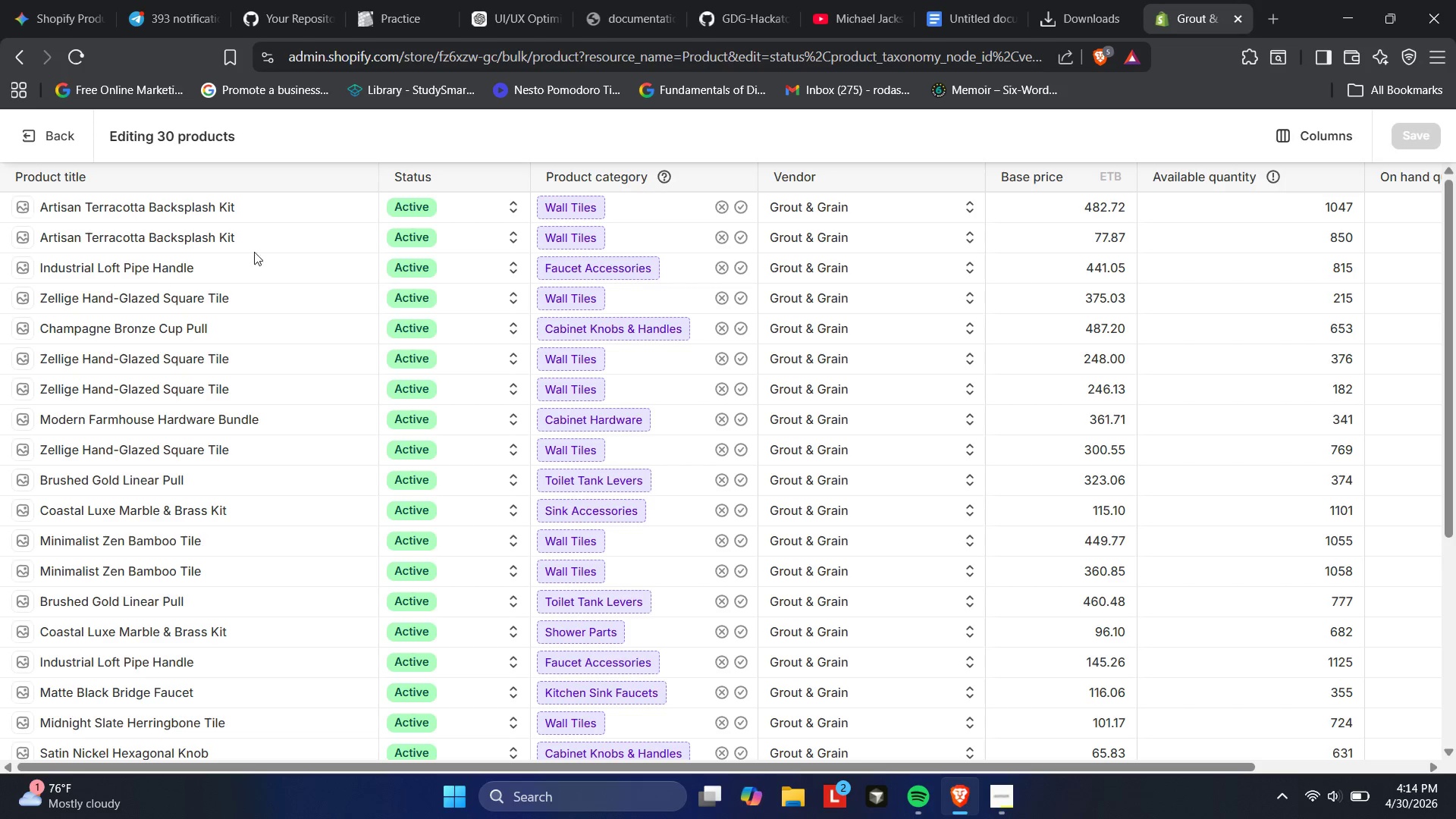 
scroll: coordinate [904, 748], scroll_direction: down, amount: 25.0
 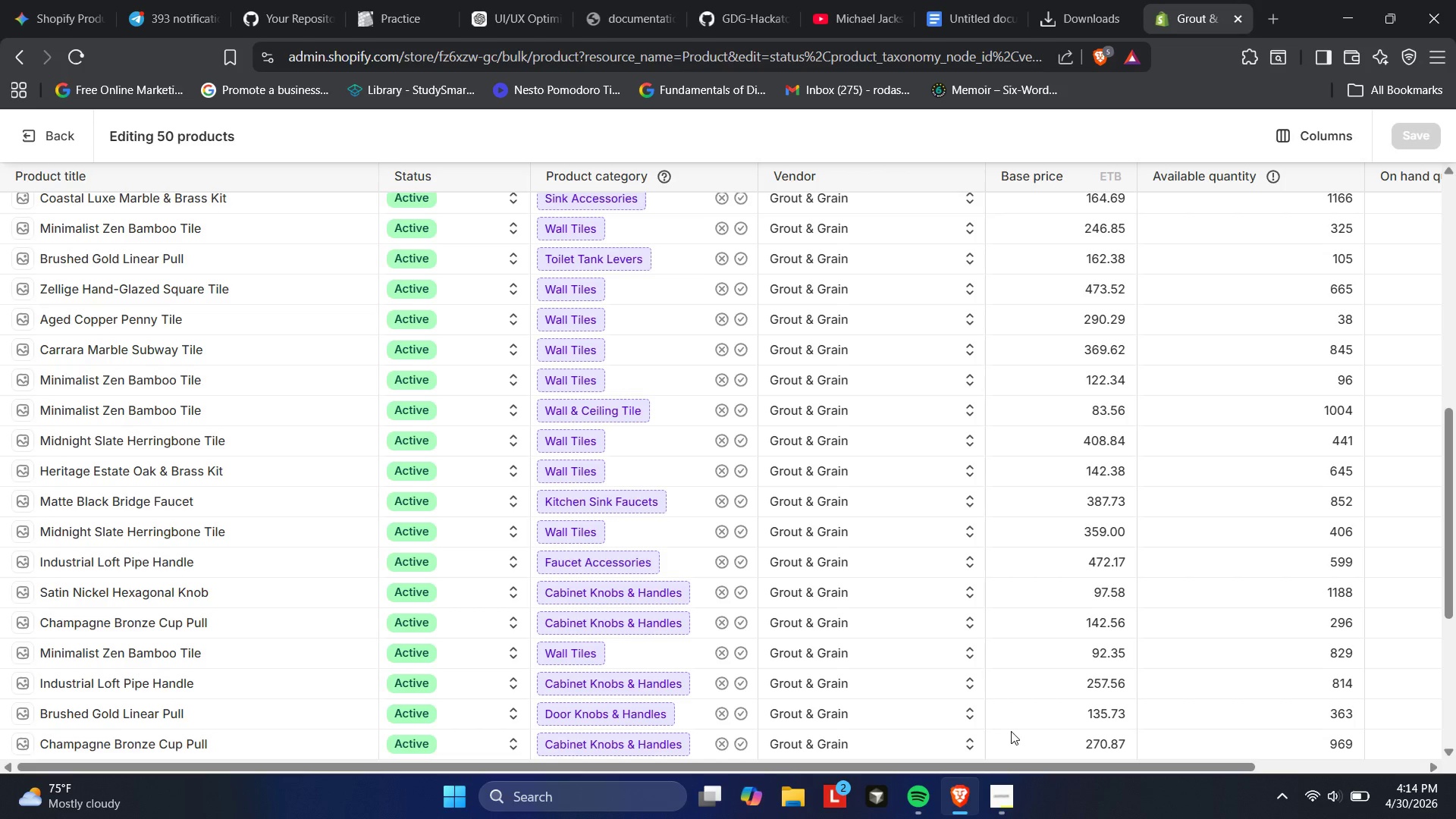 
left_click_drag(start_coordinate=[1039, 767], to_coordinate=[1222, 768])
 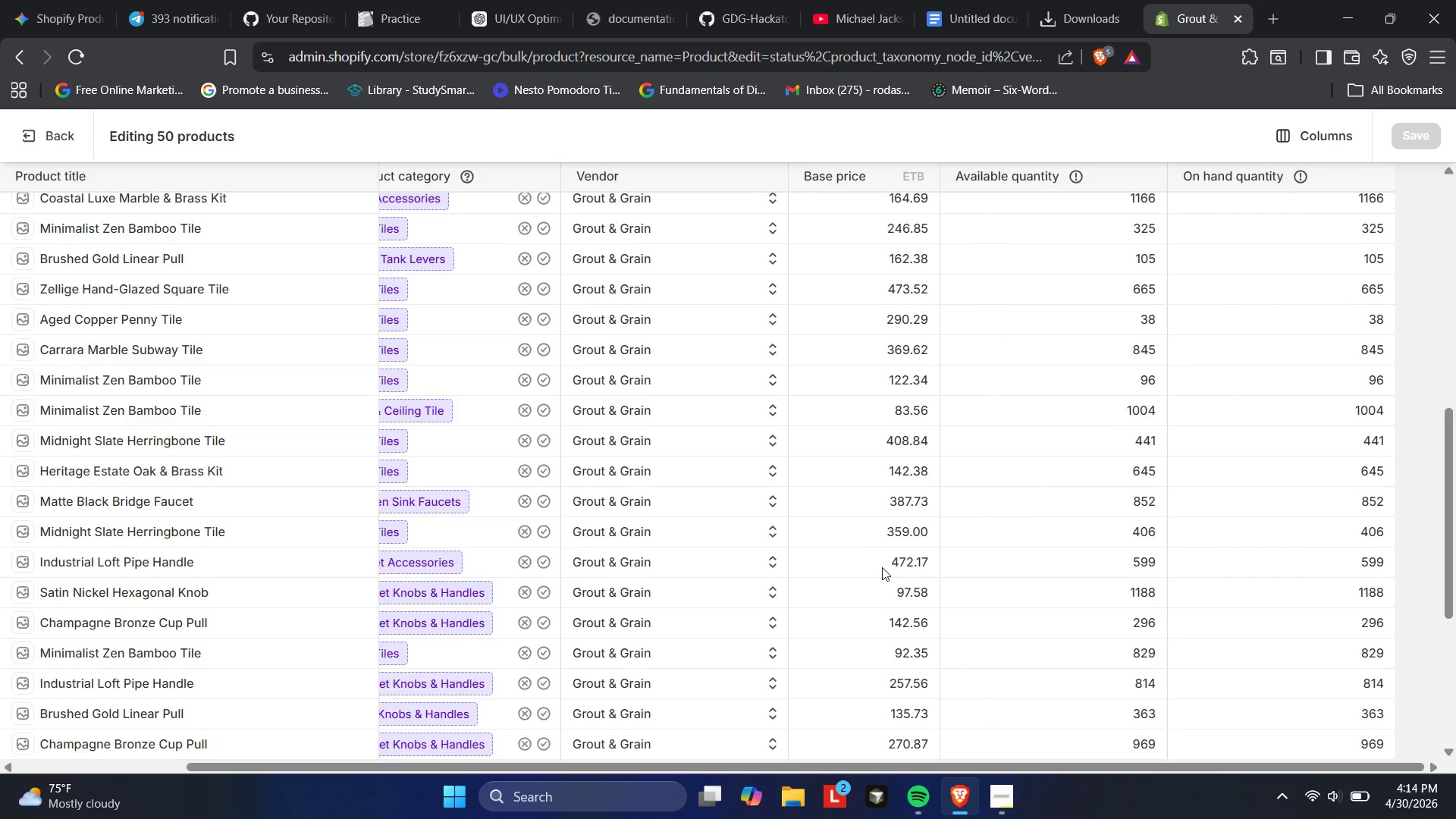 
scroll: coordinate [834, 544], scroll_direction: down, amount: 4.0
 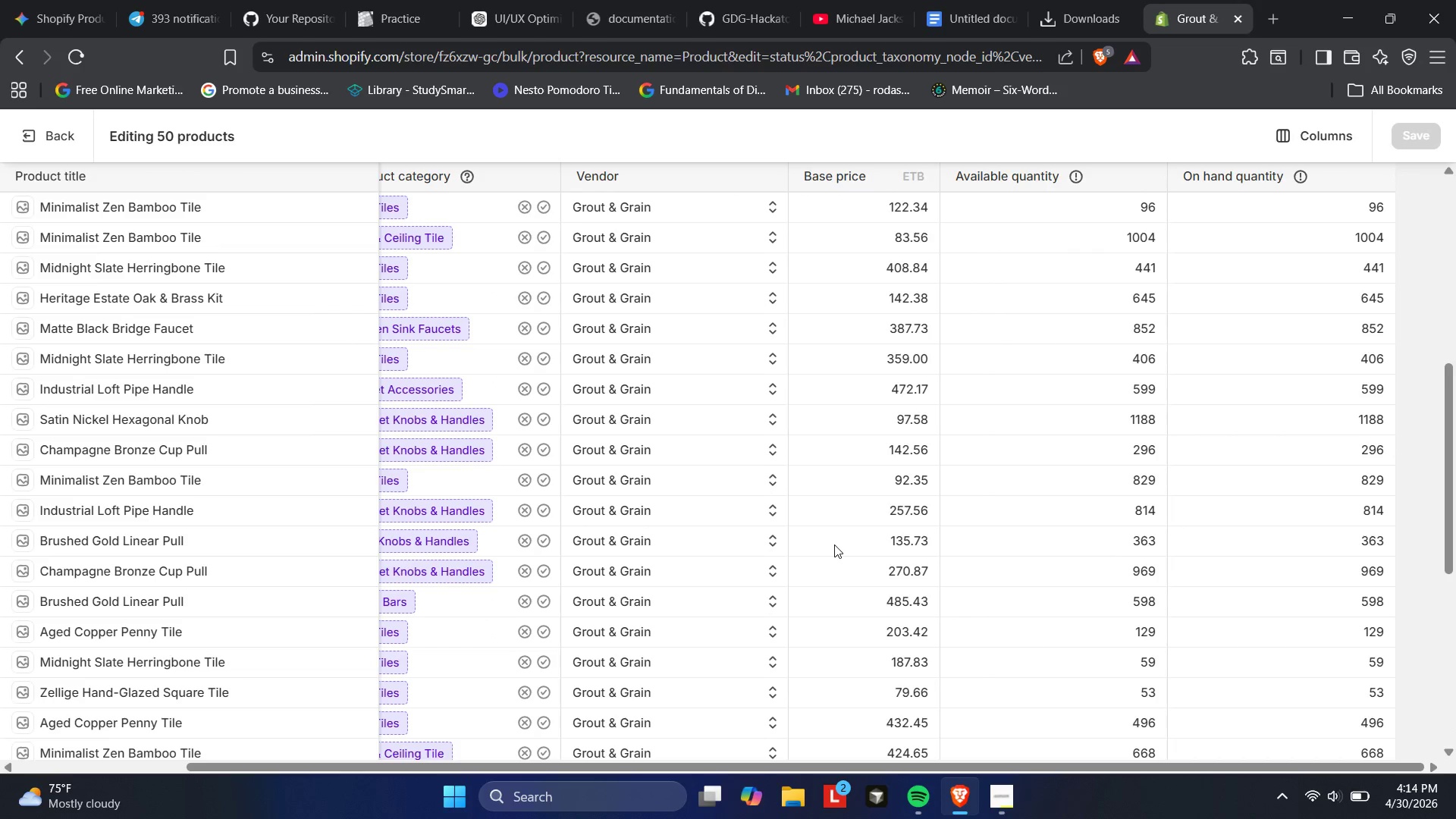 
scroll: coordinate [829, 485], scroll_direction: up, amount: 11.0
 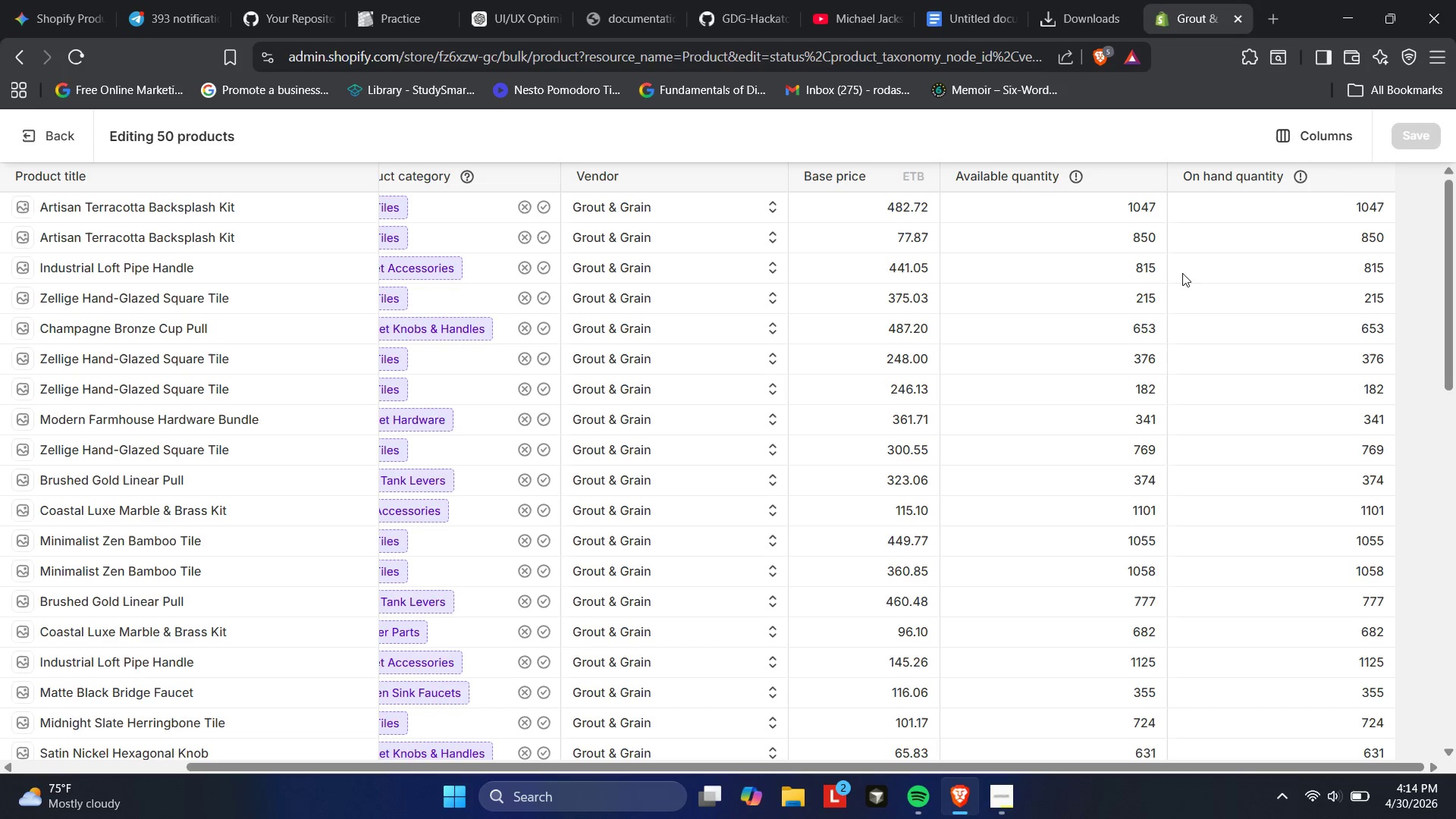 
left_click([1279, 125])
 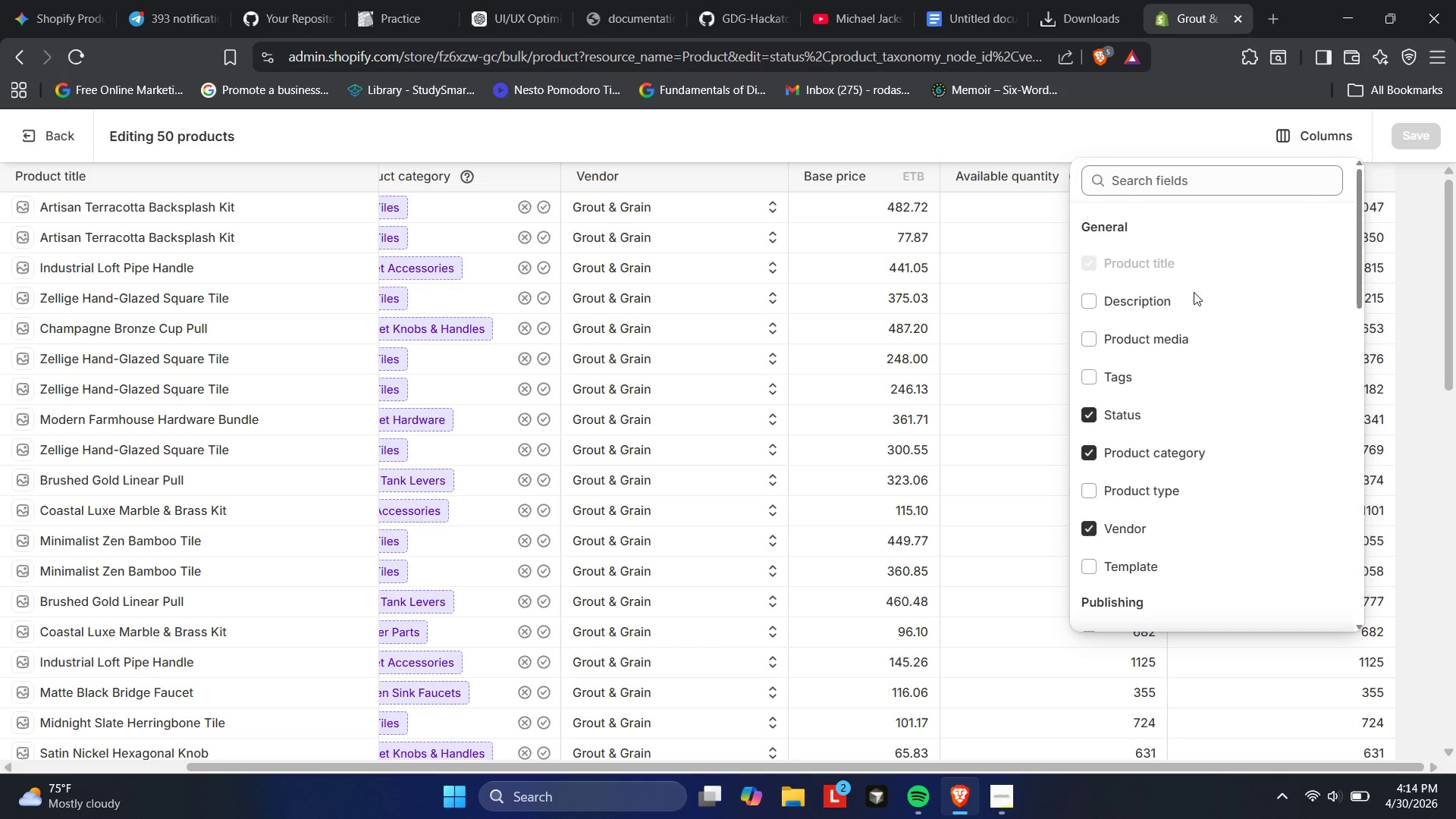 
wait(6.01)
 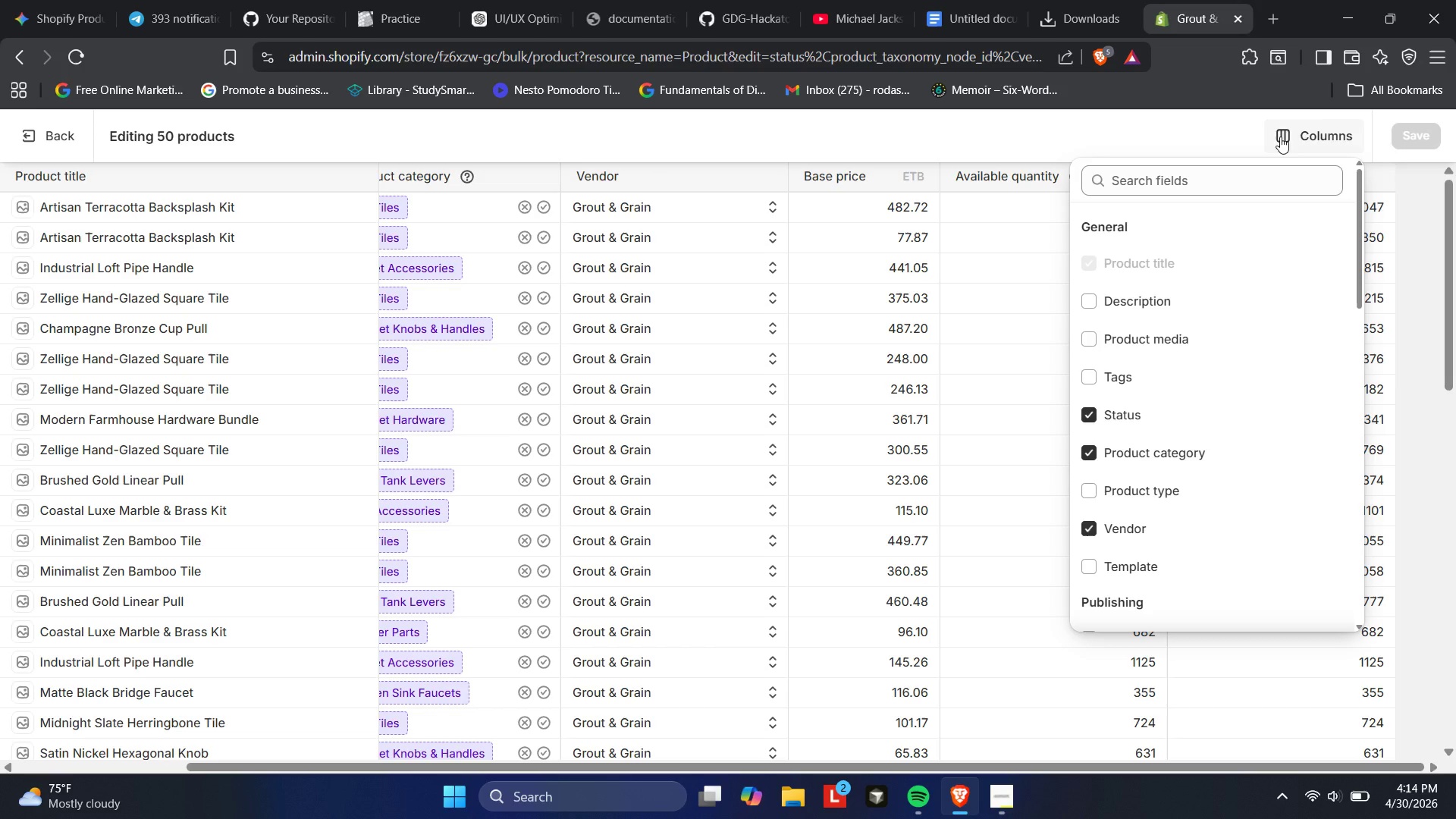 
left_click([1166, 498])
 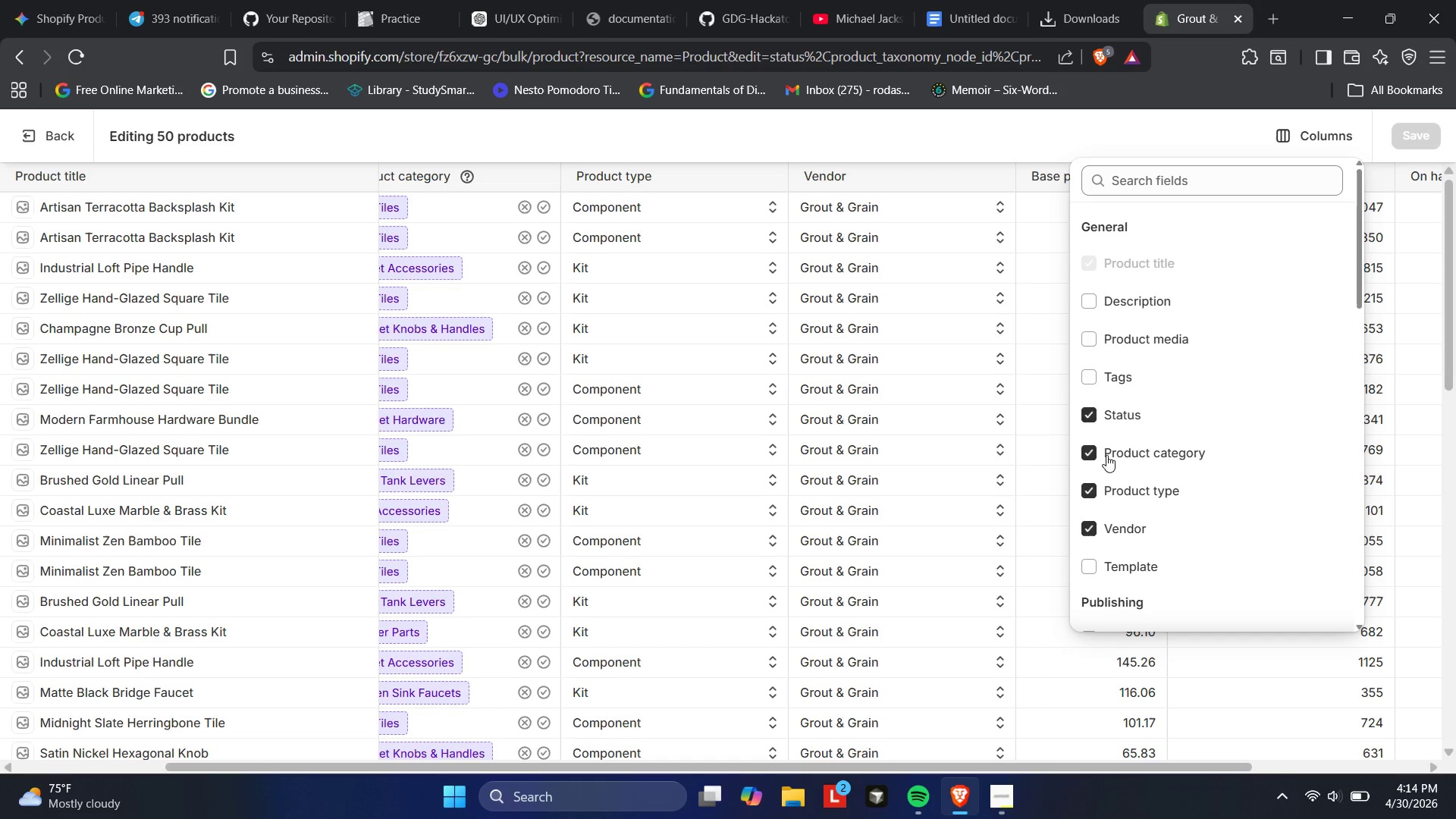 
wait(6.0)
 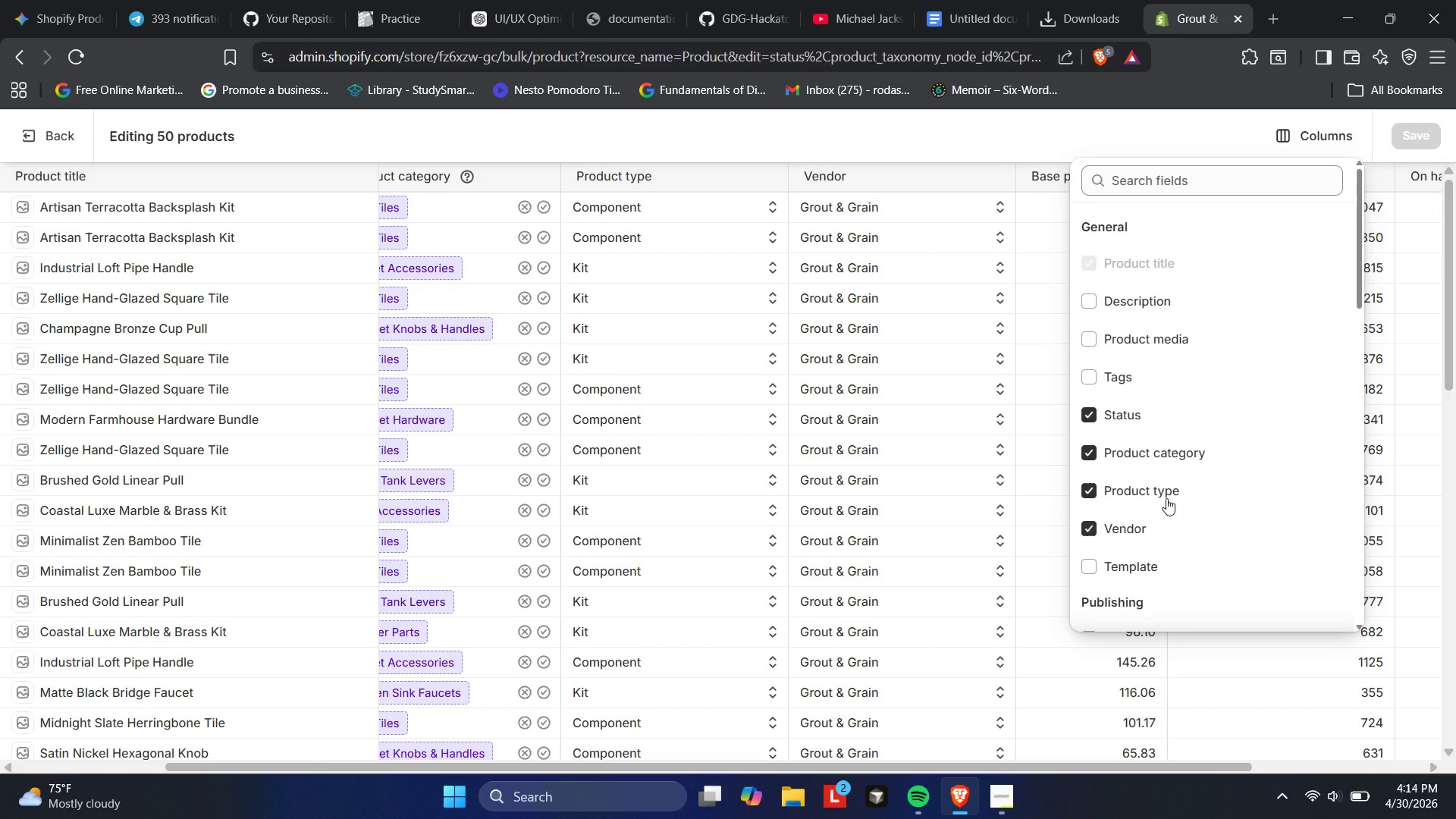 
left_click([984, 135])
 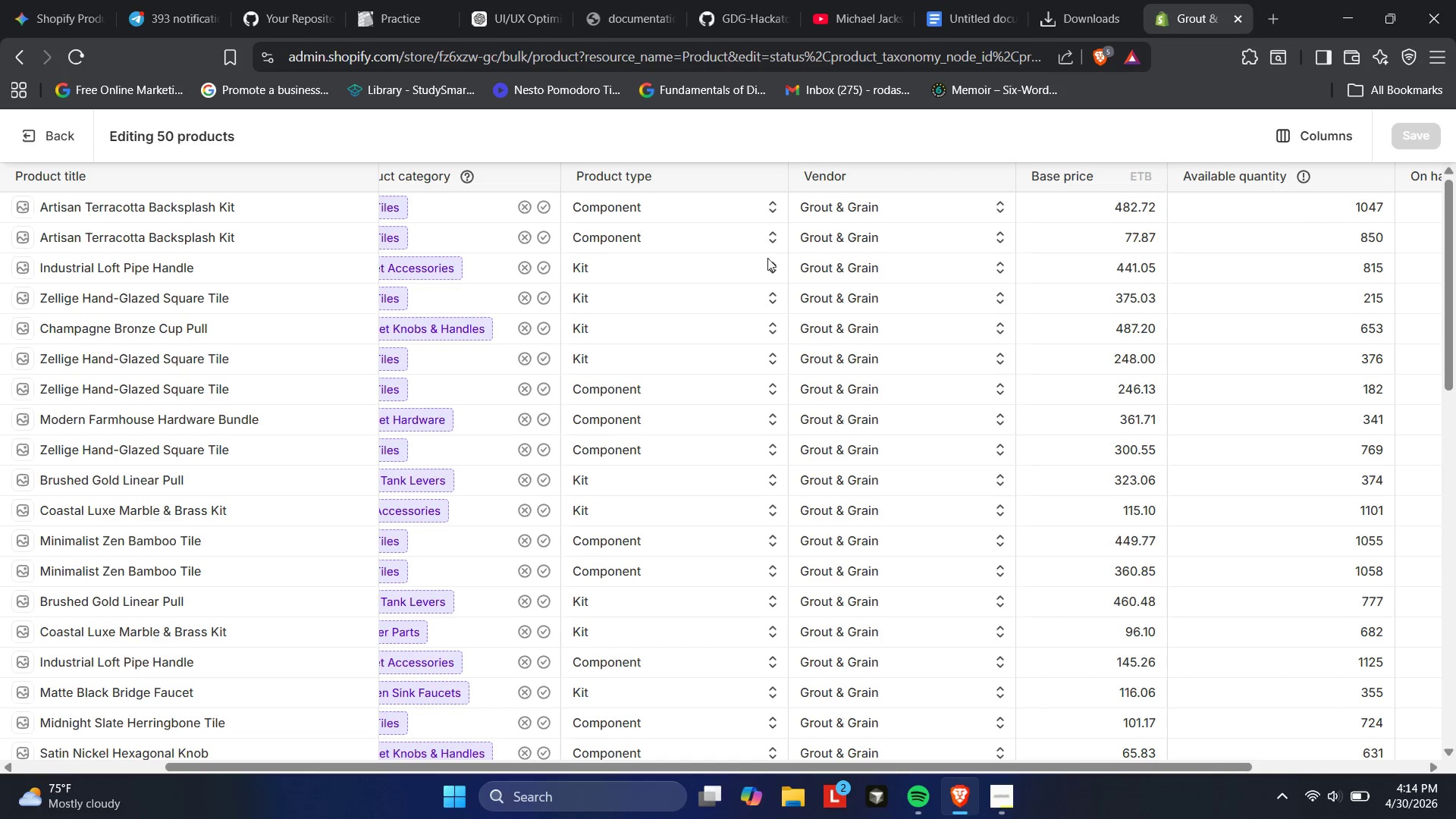 
left_click([774, 268])
 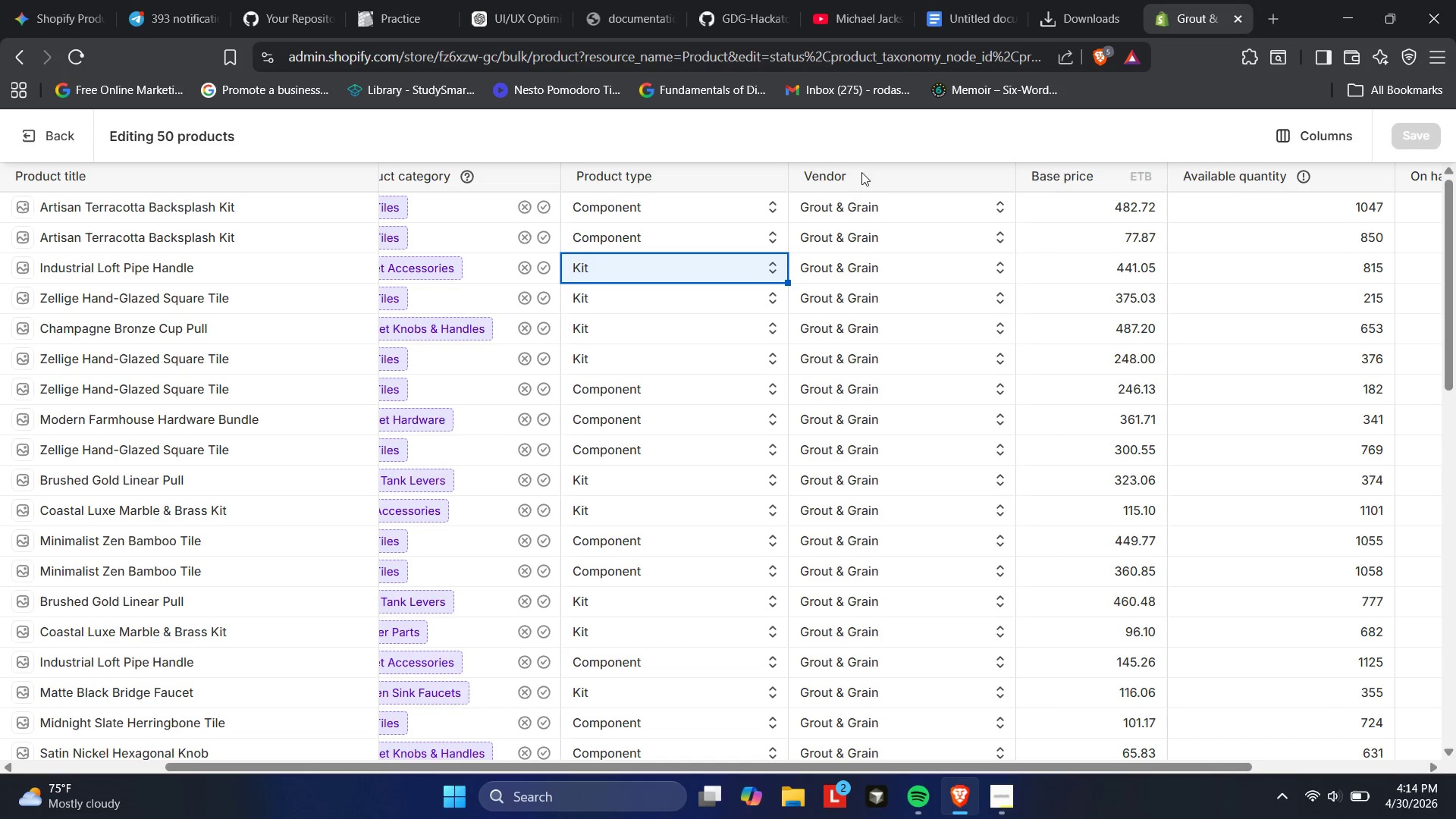 
left_click([936, 142])
 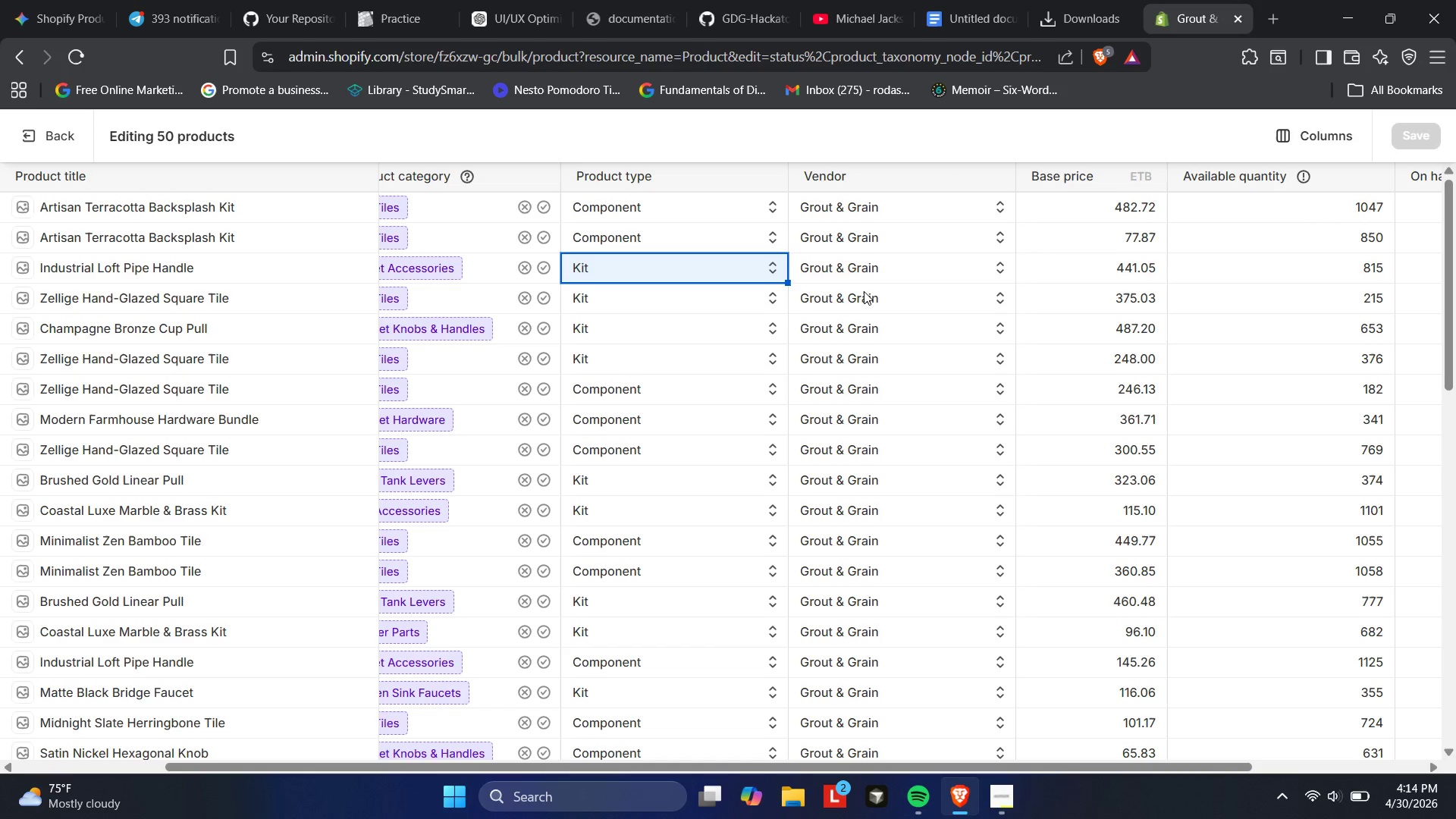 
scroll: coordinate [609, 366], scroll_direction: down, amount: 21.0
 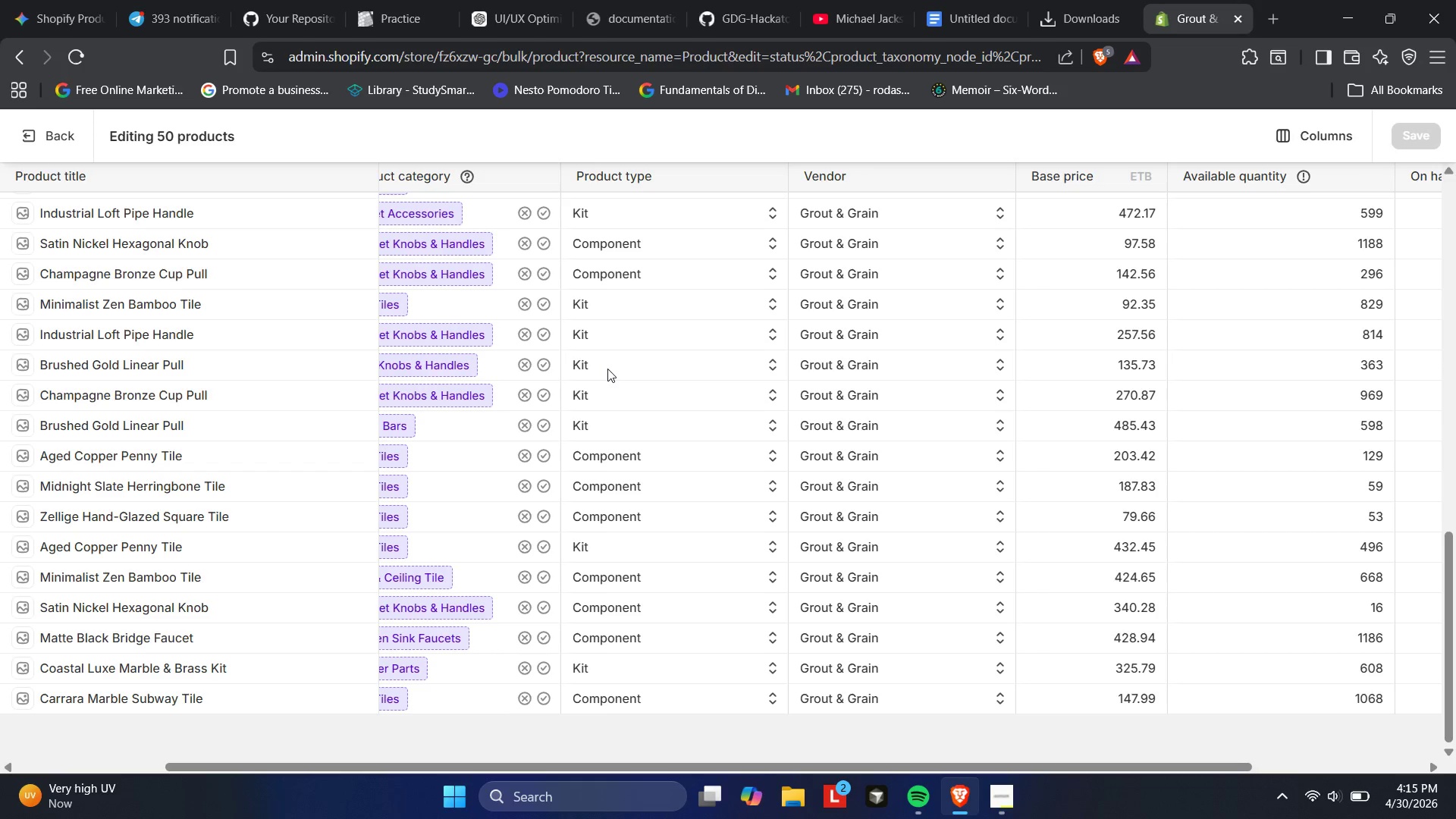 
wait(31.23)
 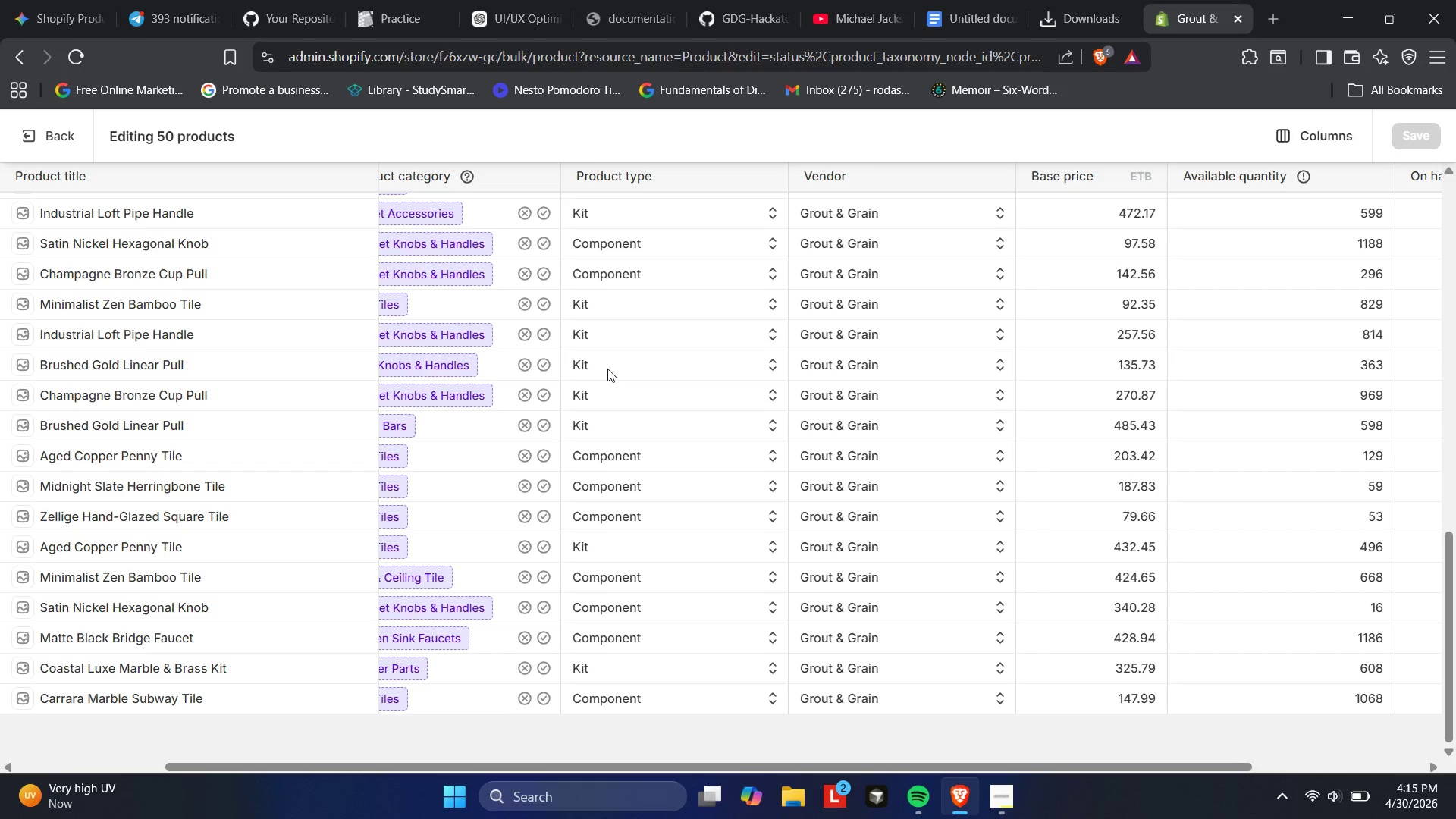 
left_click([52, 136])
 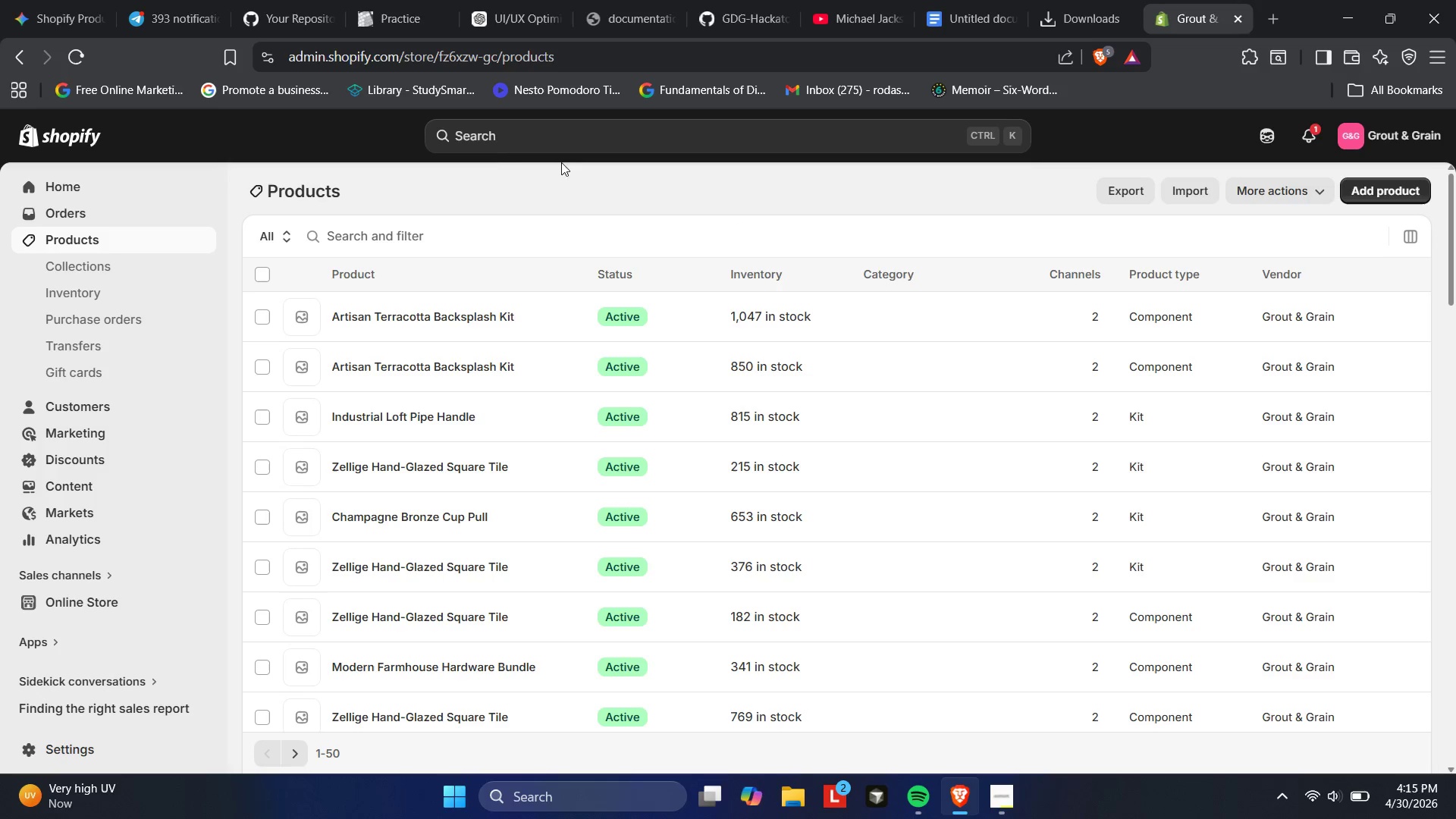 
left_click([356, 231])
 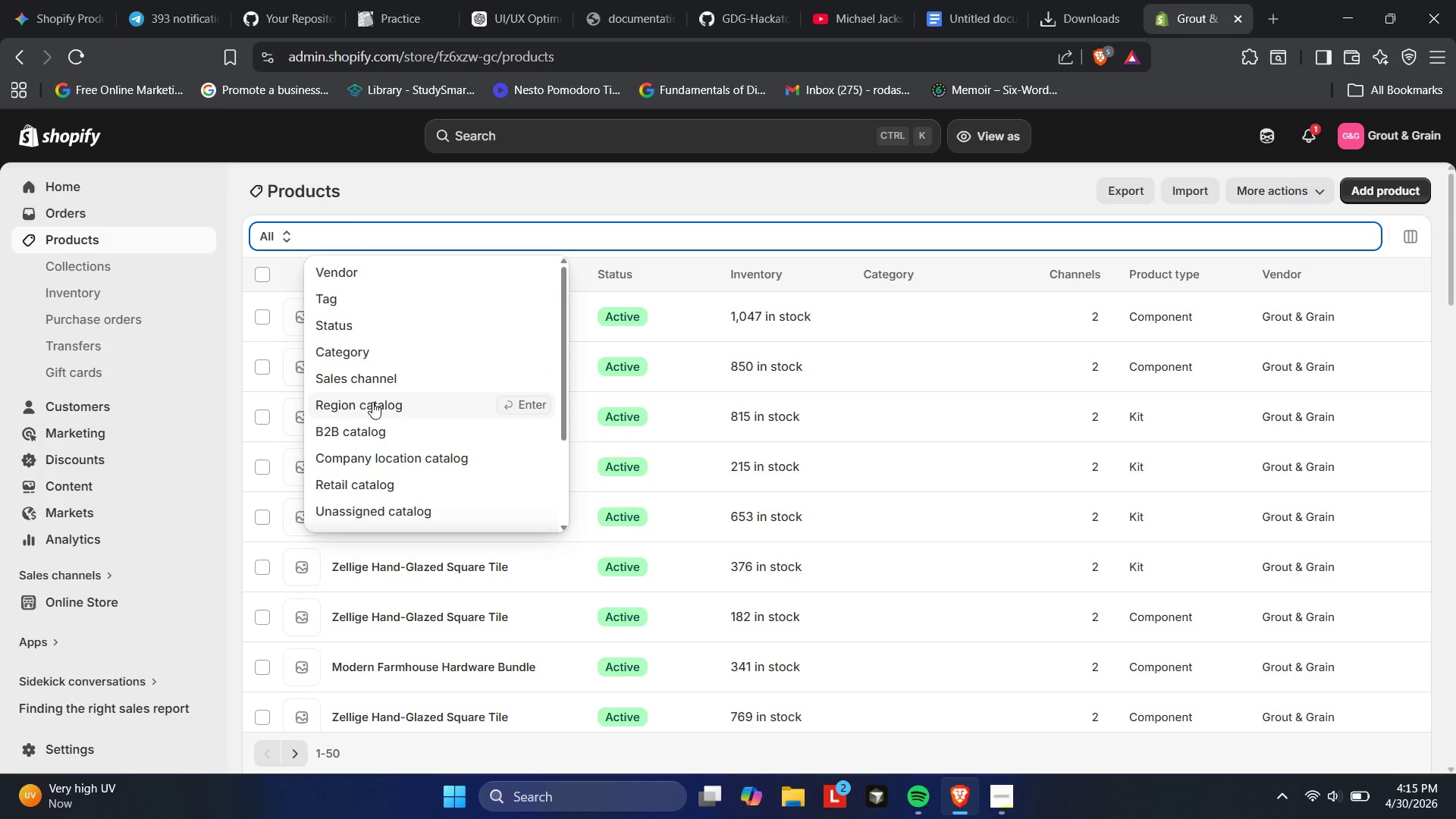 
wait(5.66)
 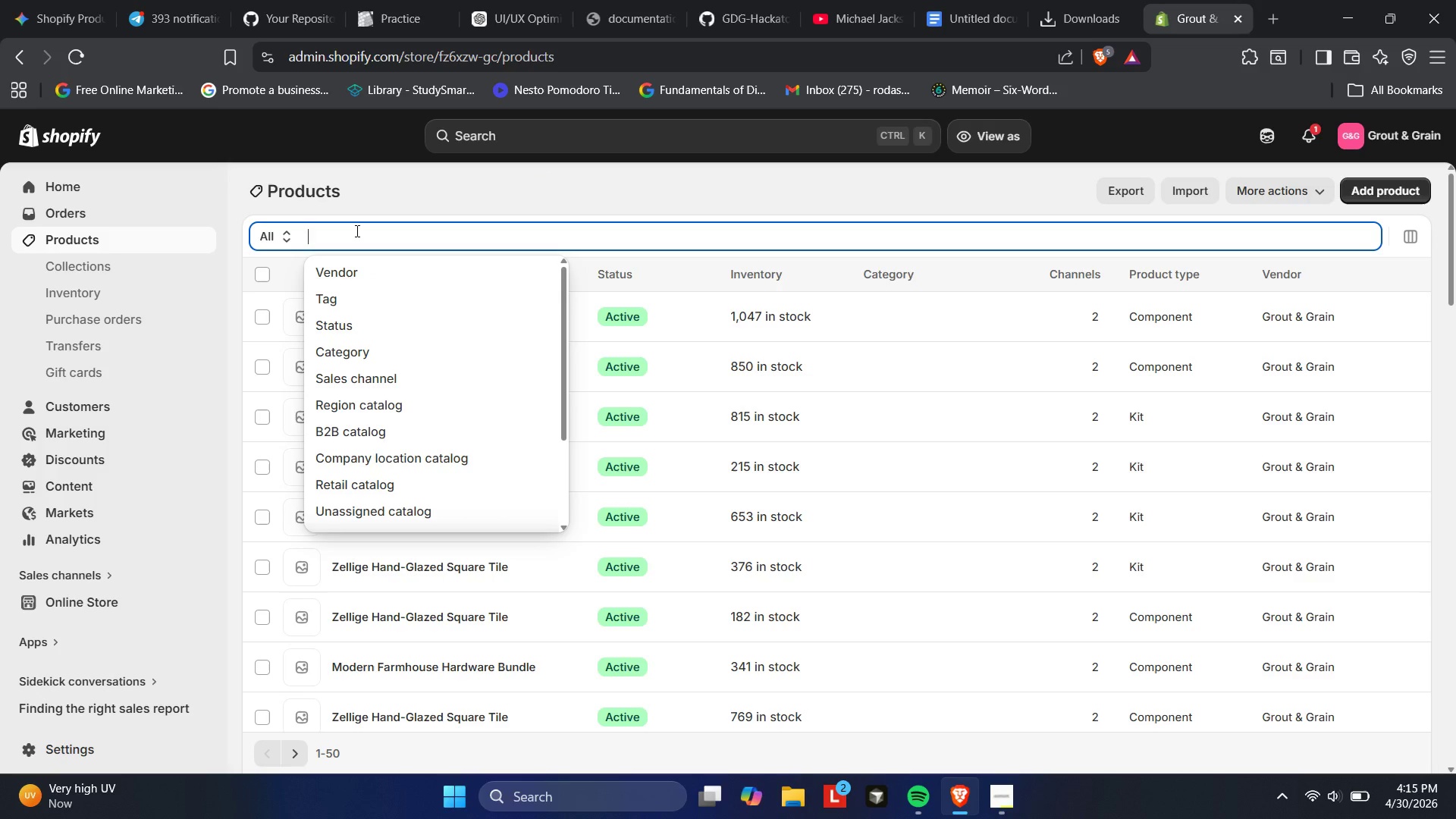 
scroll: coordinate [397, 364], scroll_direction: down, amount: 6.0
 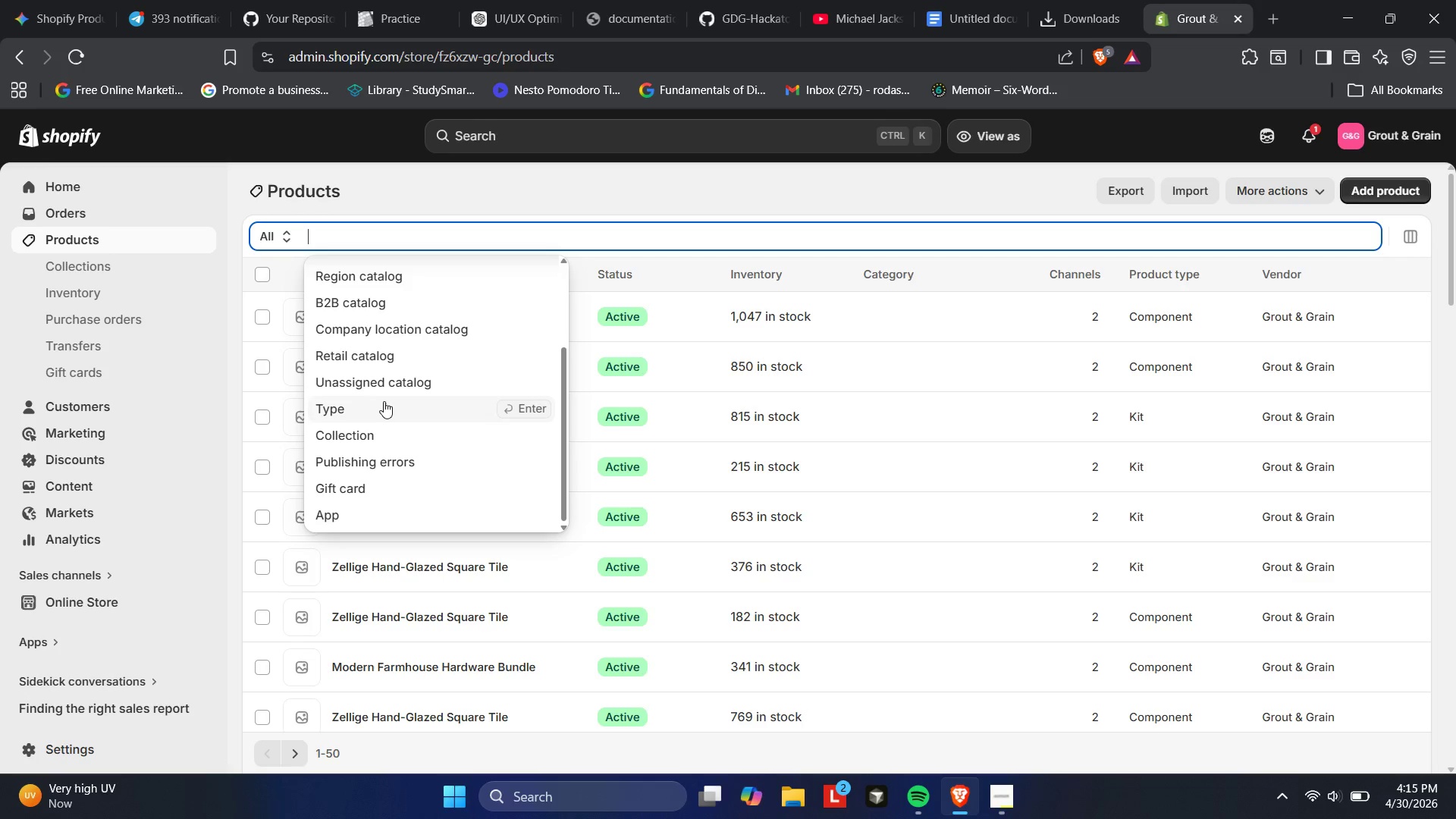 
left_click([377, 415])
 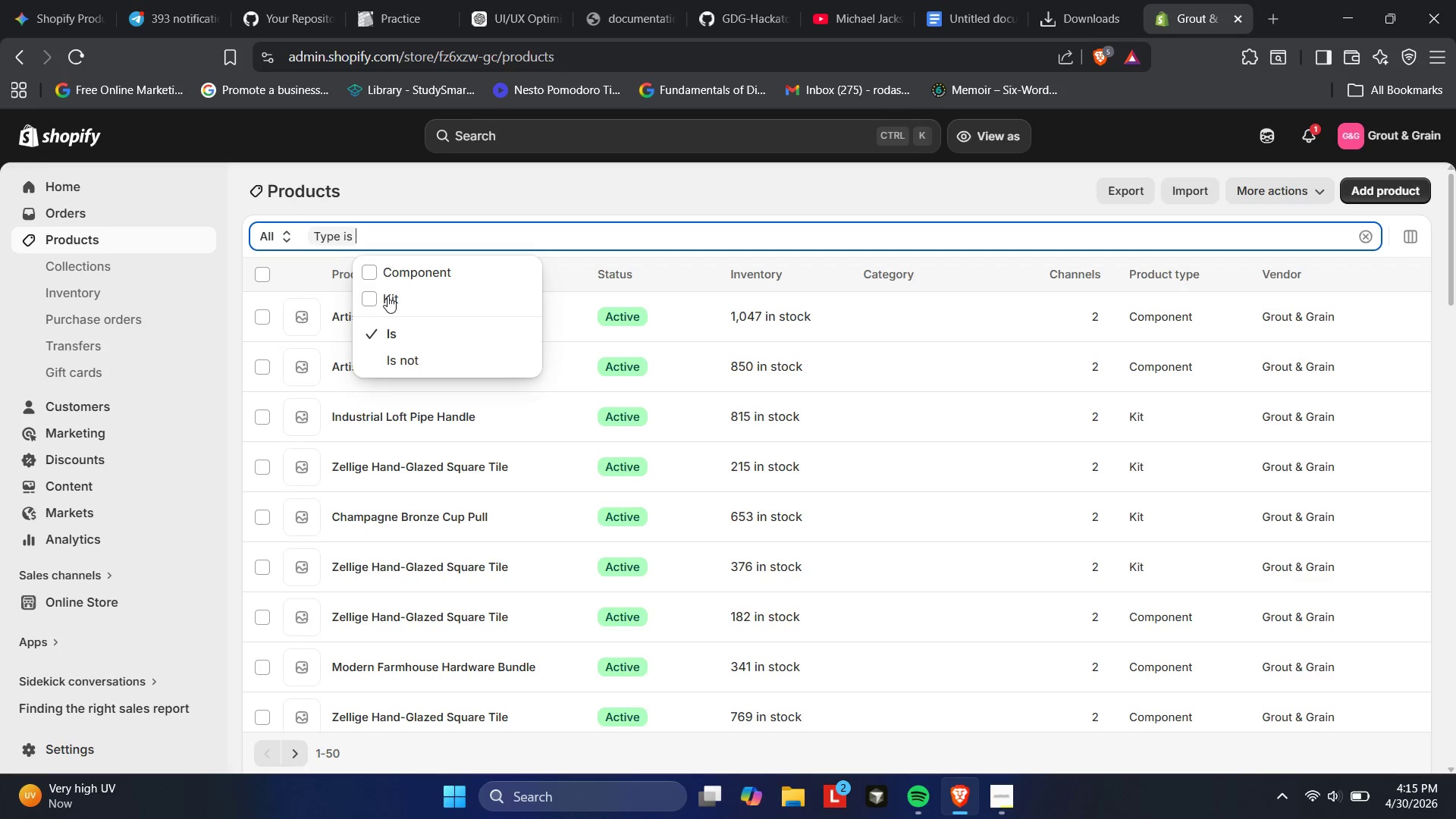 
left_click([377, 295])
 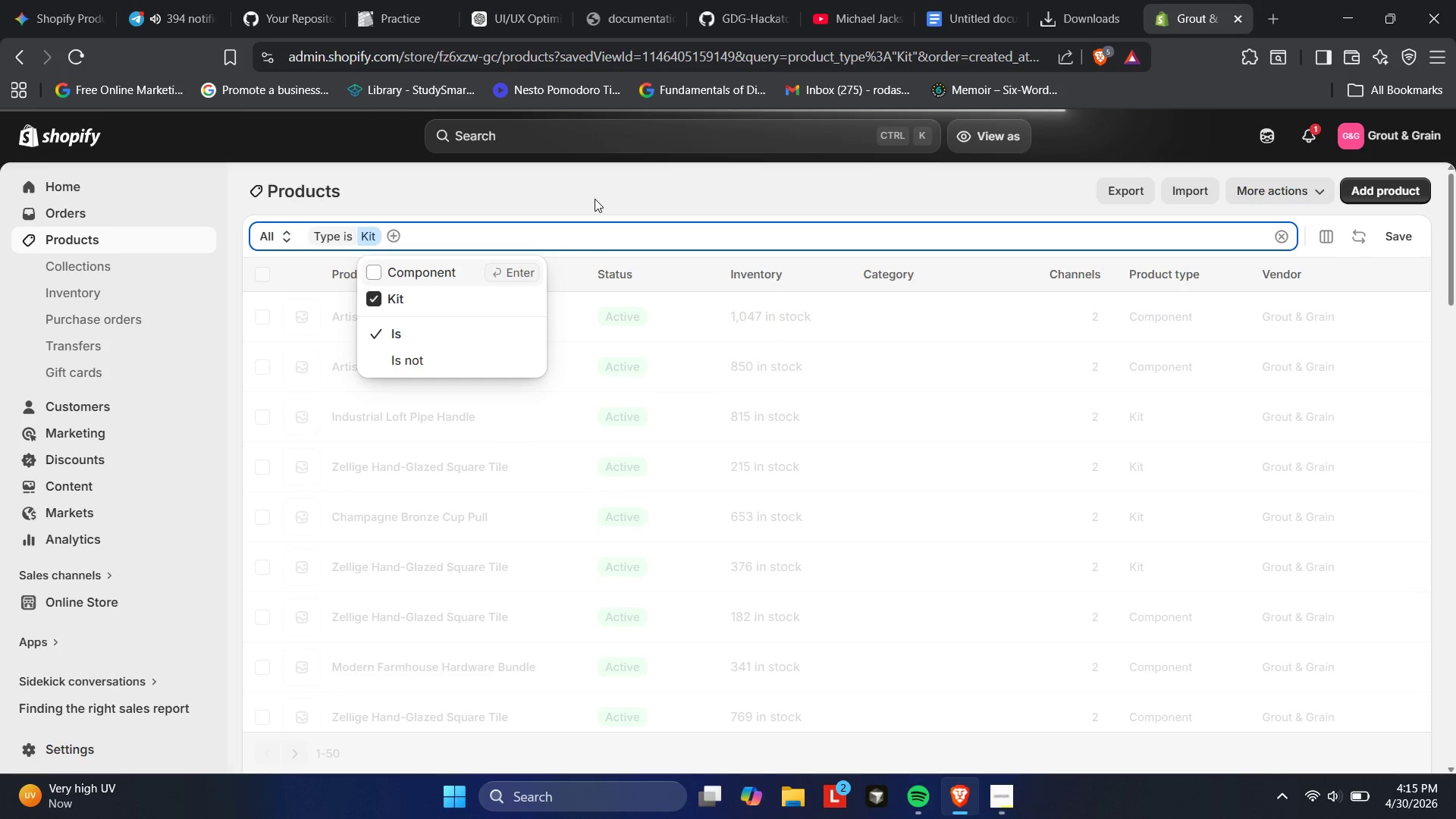 
left_click([595, 199])
 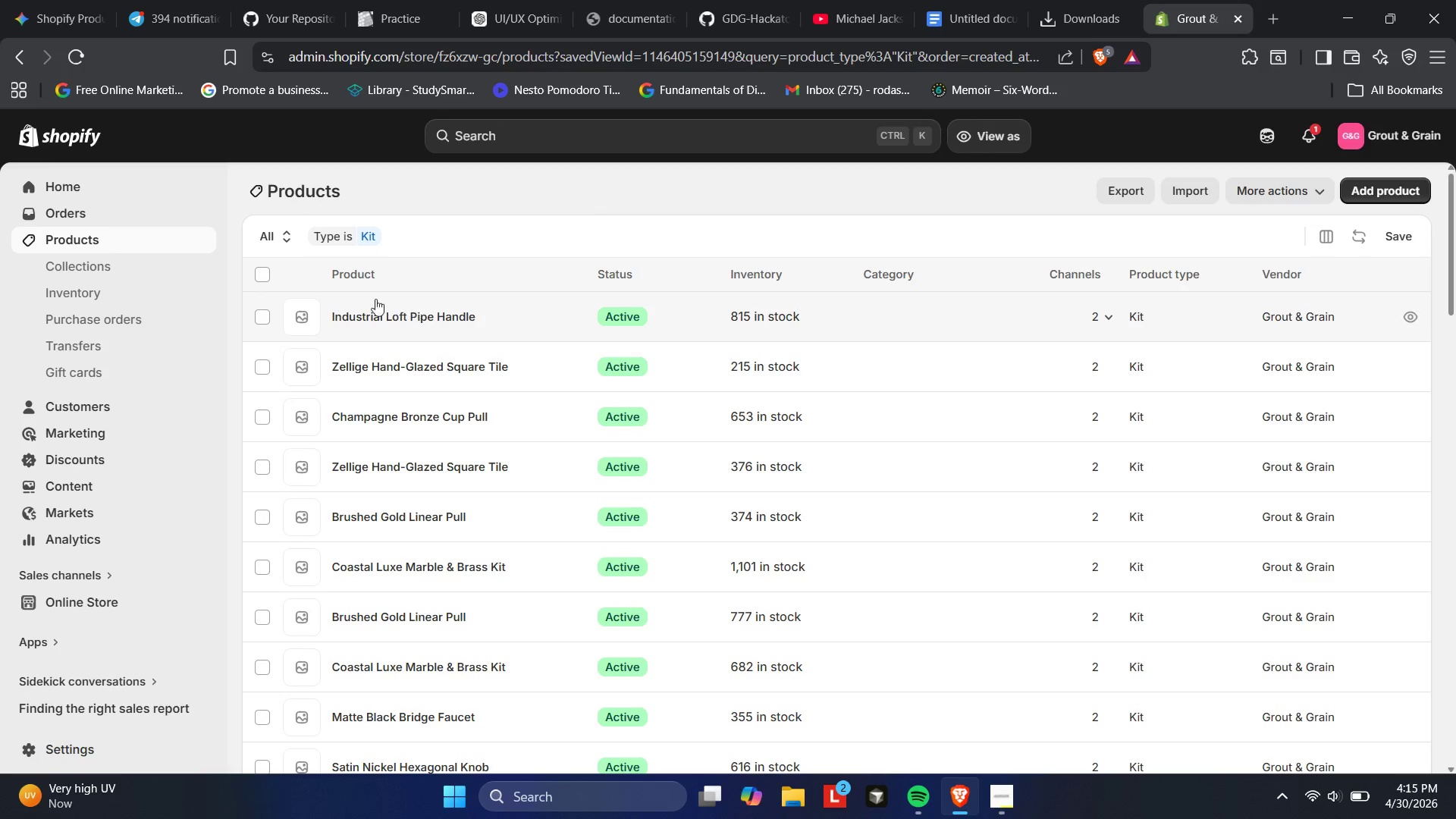 
left_click([258, 281])
 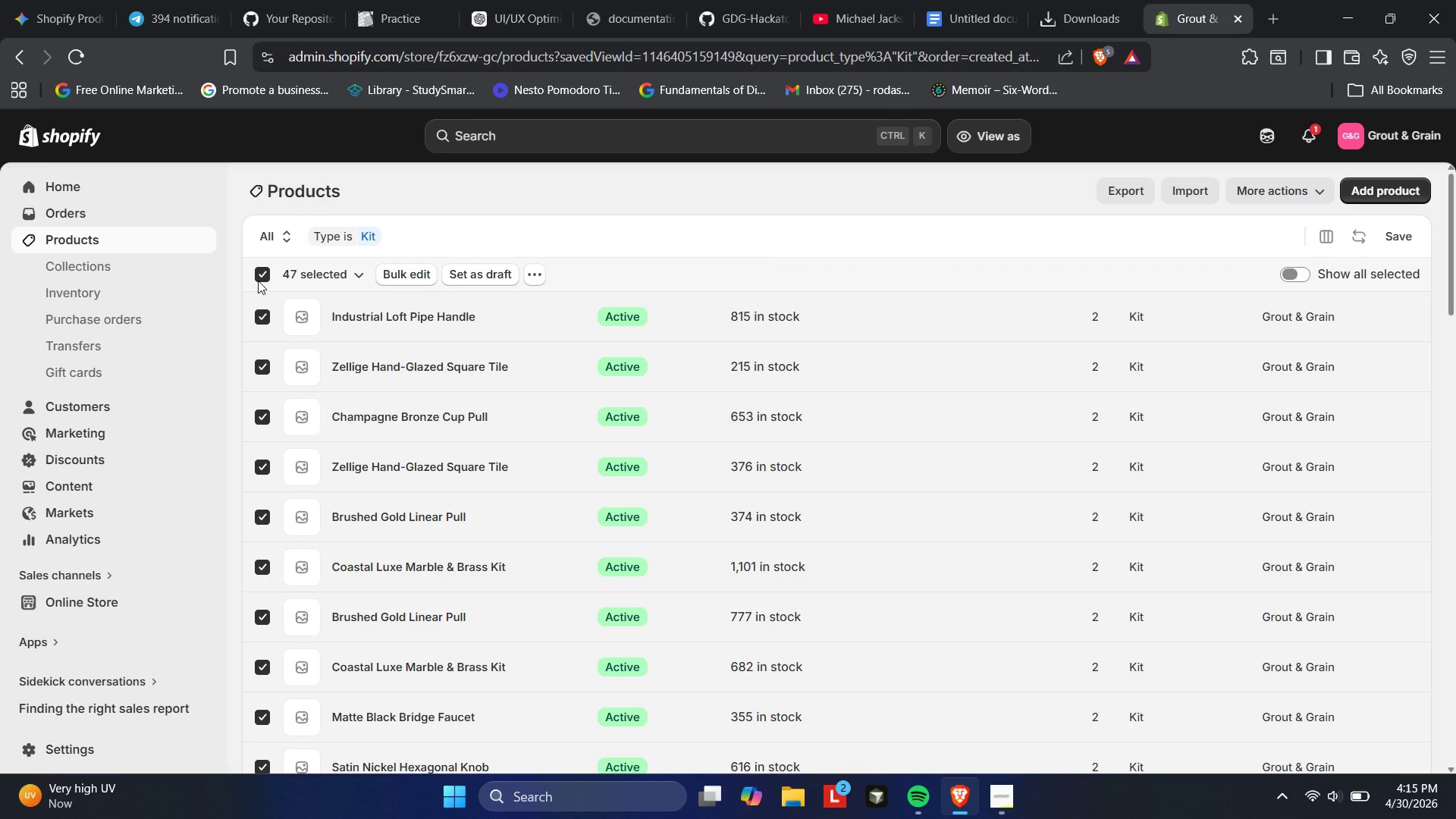 
left_click([258, 281])
 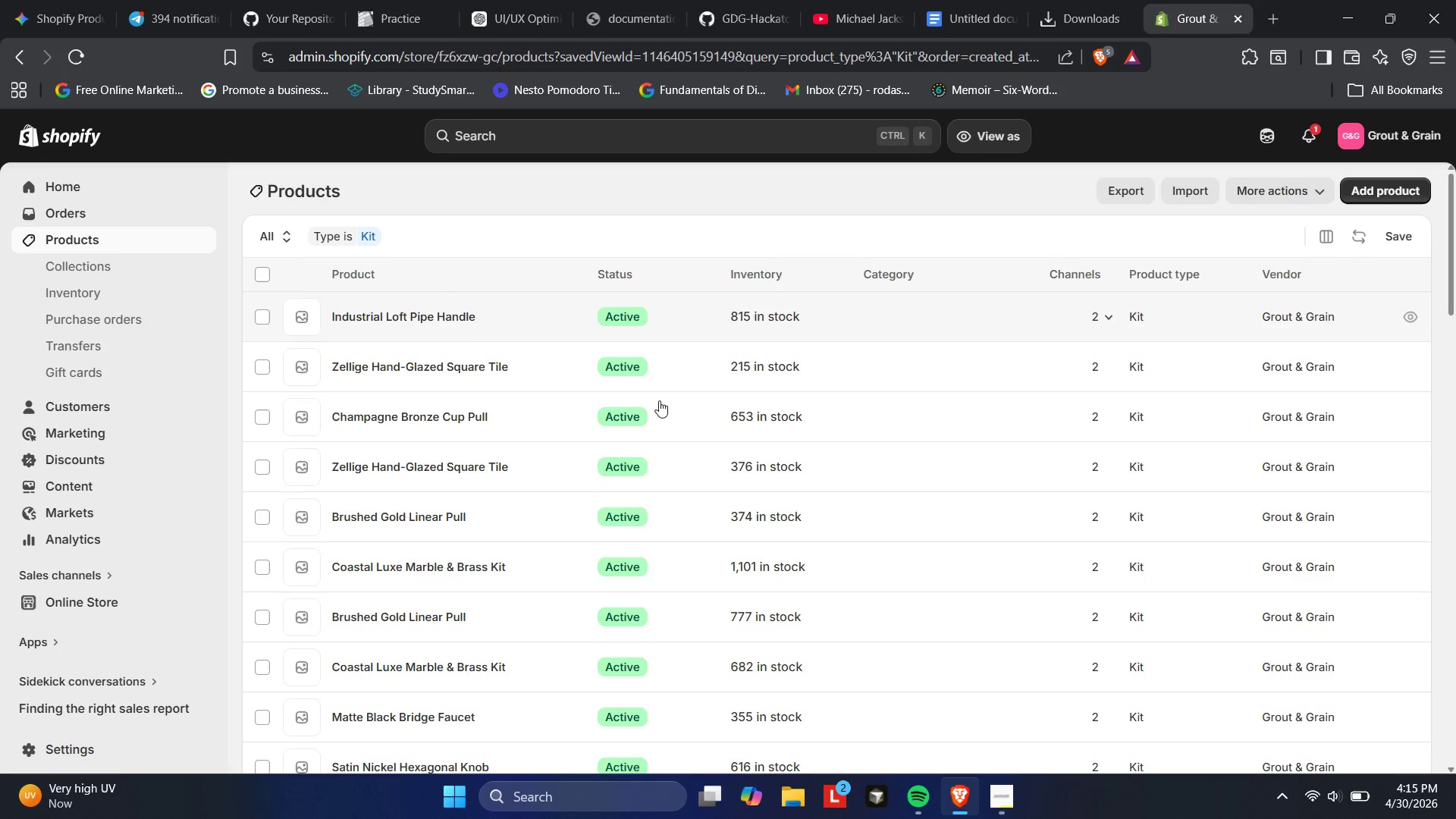 
scroll: coordinate [760, 589], scroll_direction: down, amount: 25.0
 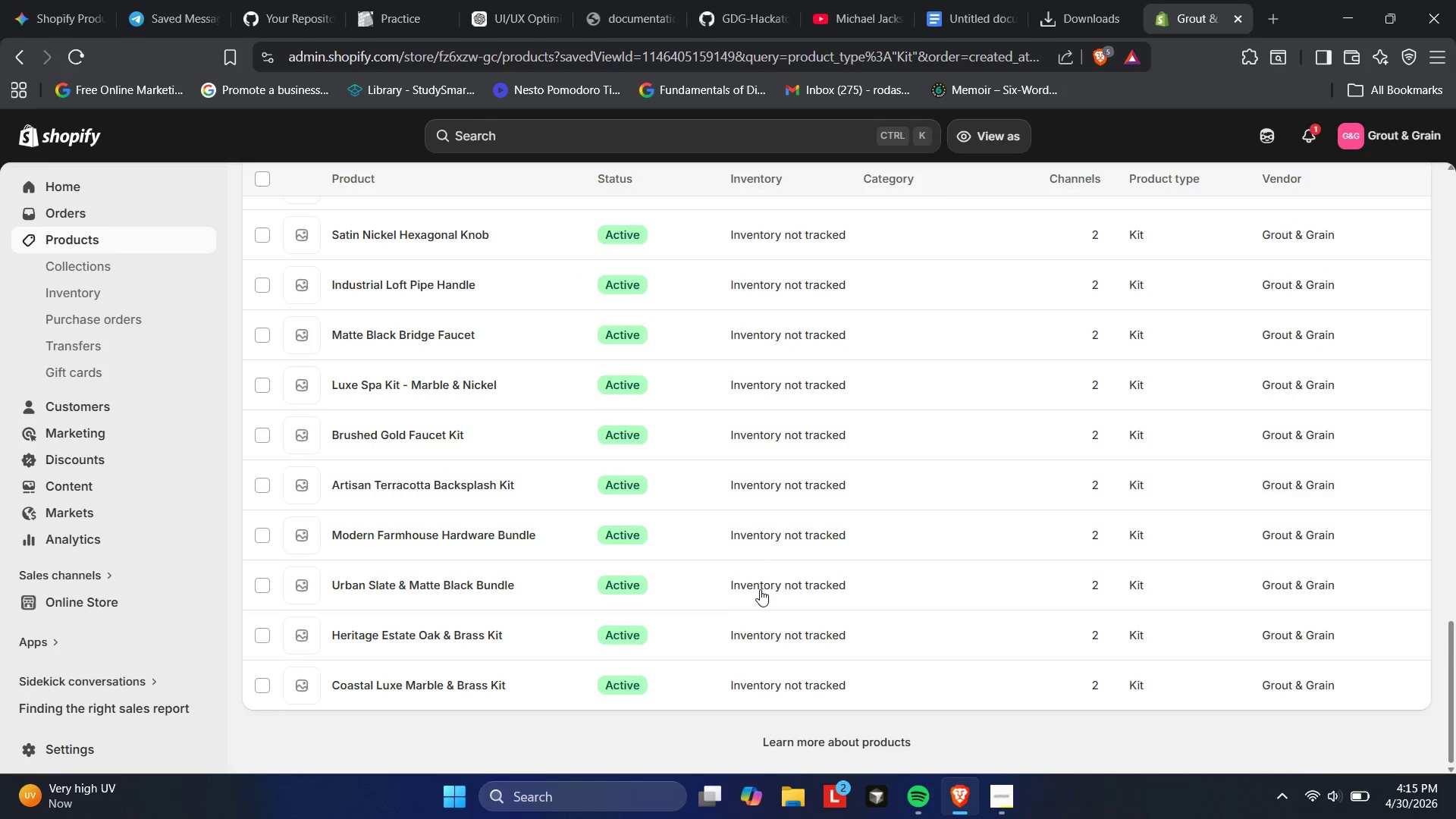 
scroll: coordinate [760, 589], scroll_direction: up, amount: 25.0
 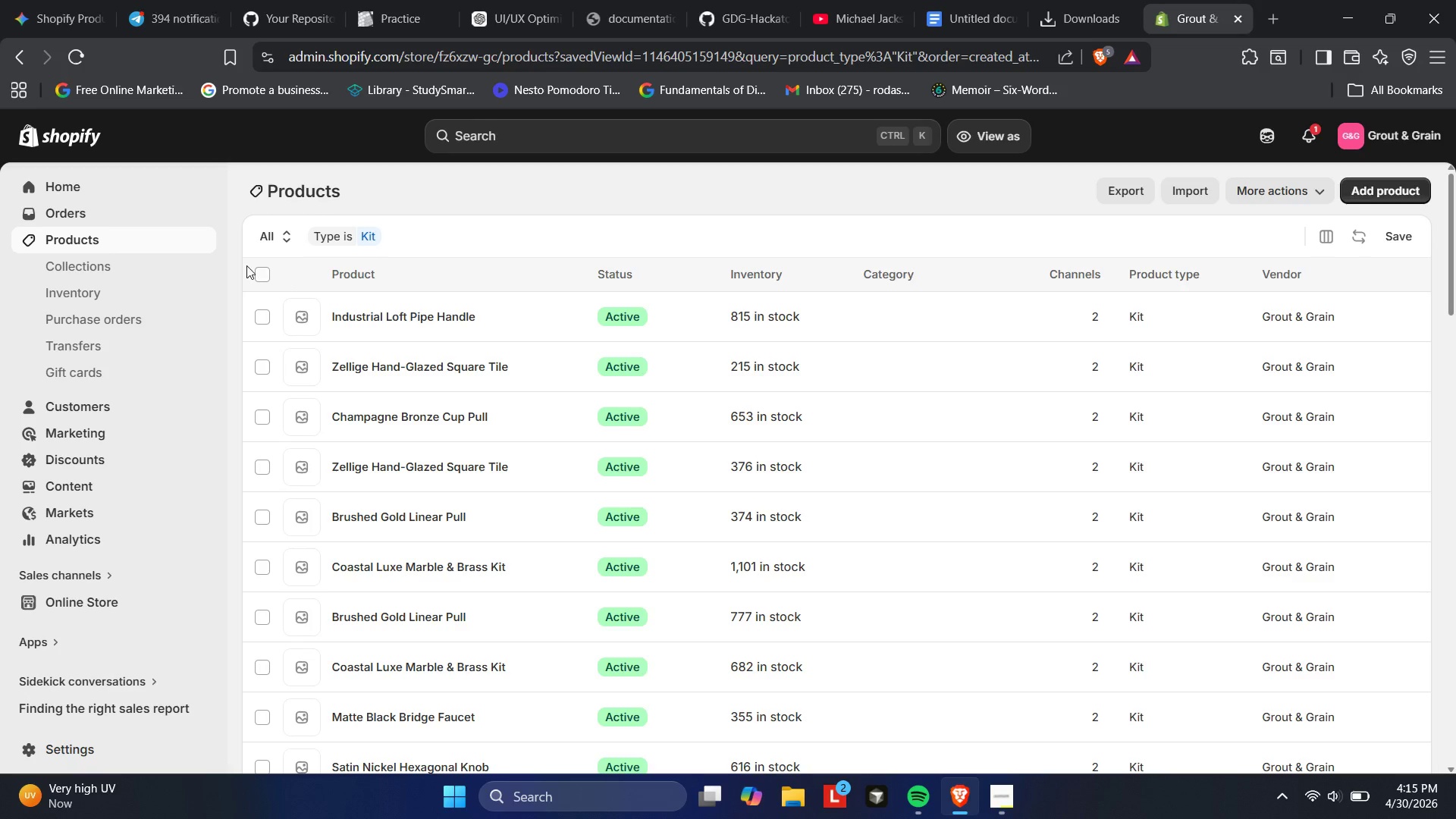 
left_click([266, 278])
 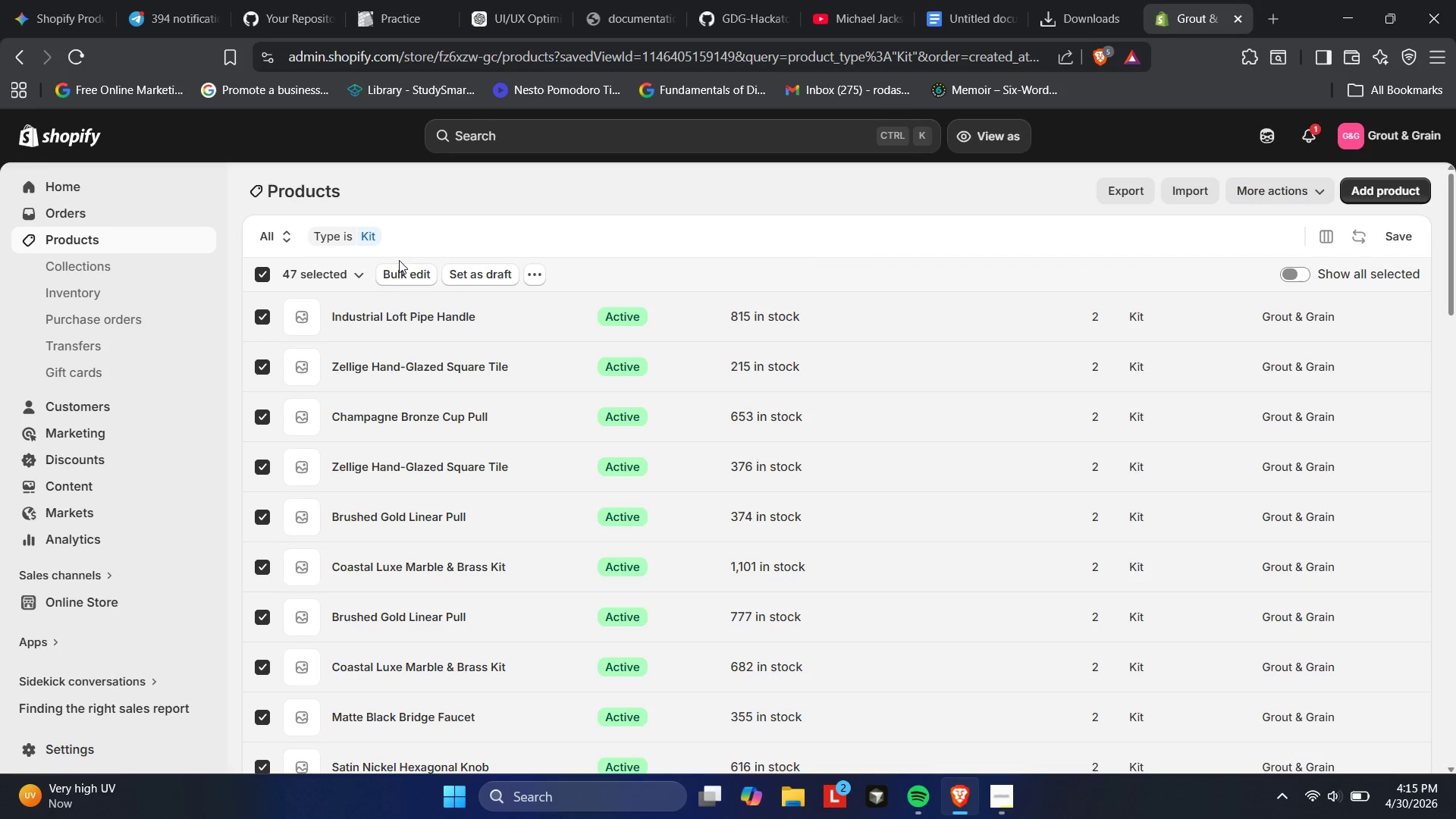 
left_click([399, 283])
 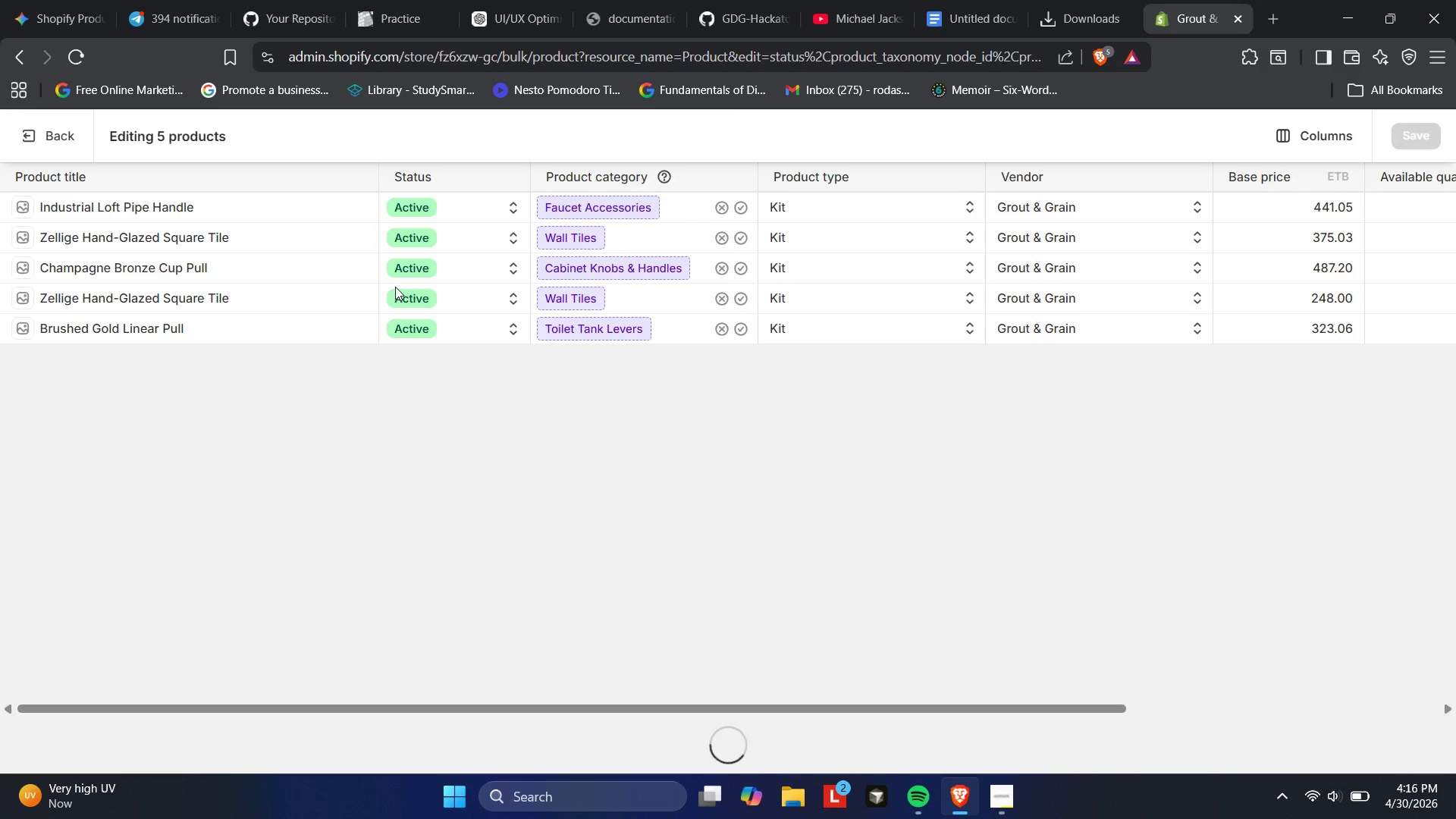 
wait(11.02)
 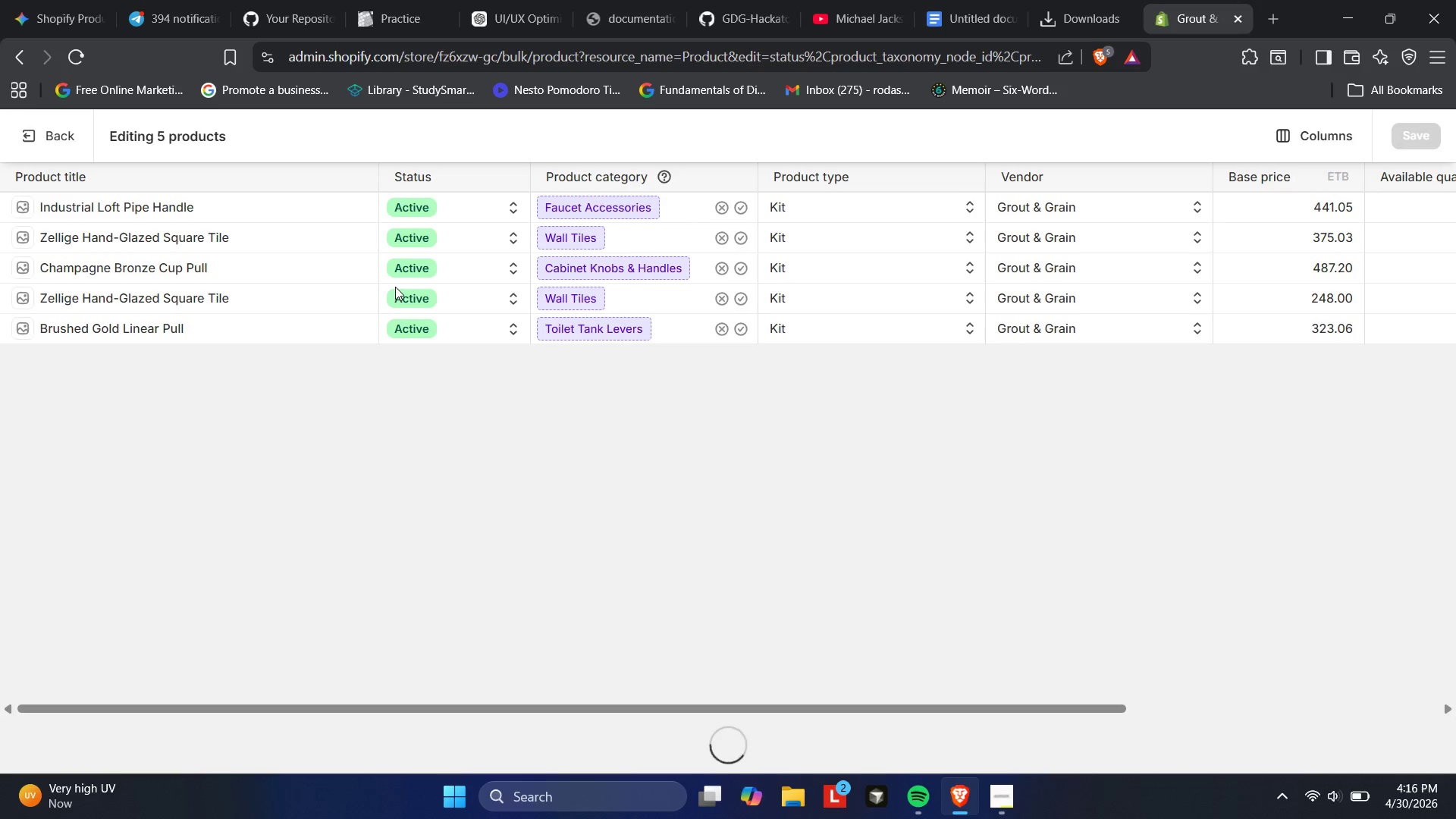 
left_click_drag(start_coordinate=[1320, 146], to_coordinate=[1314, 147])
 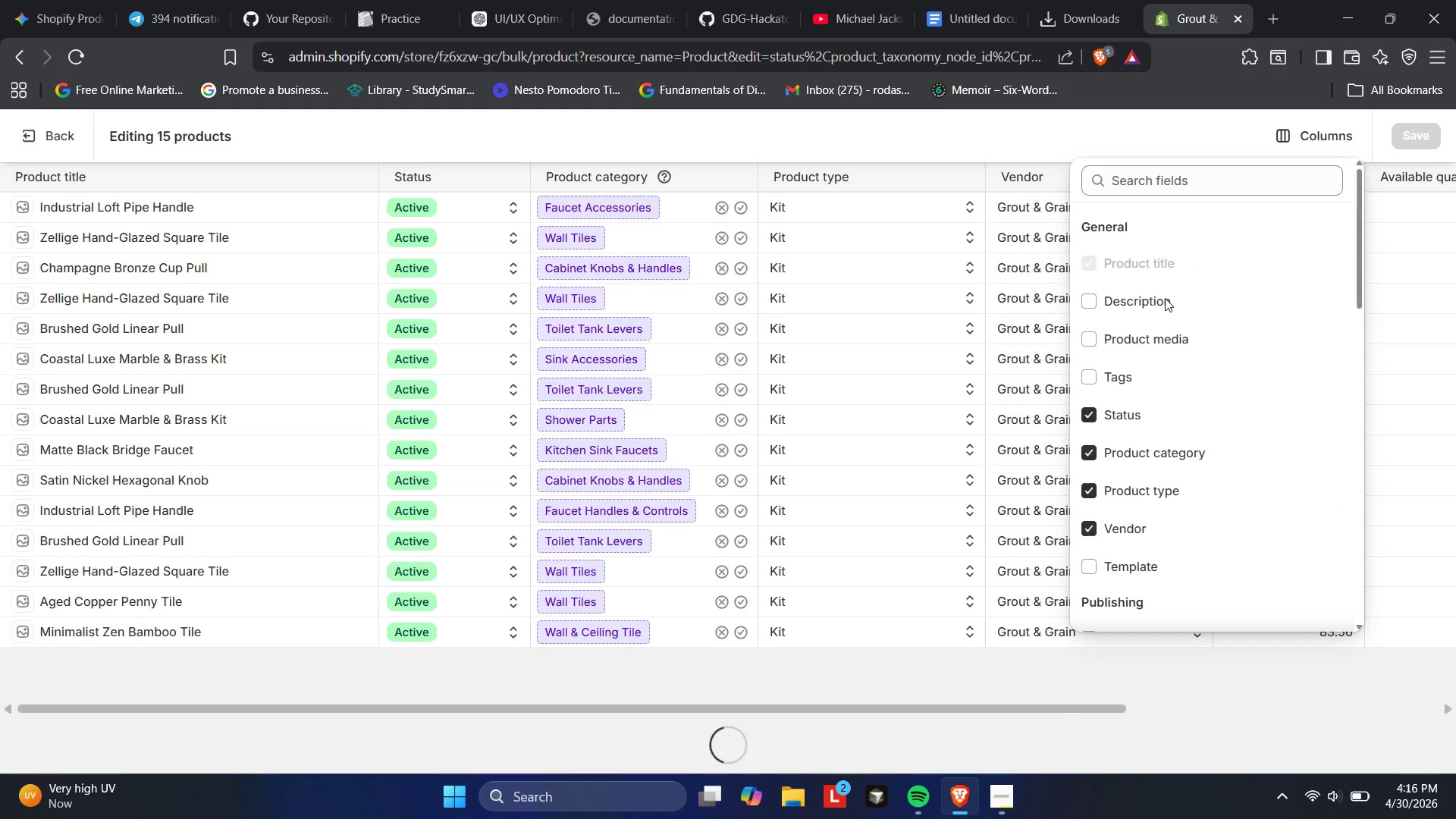 
left_click([1109, 303])
 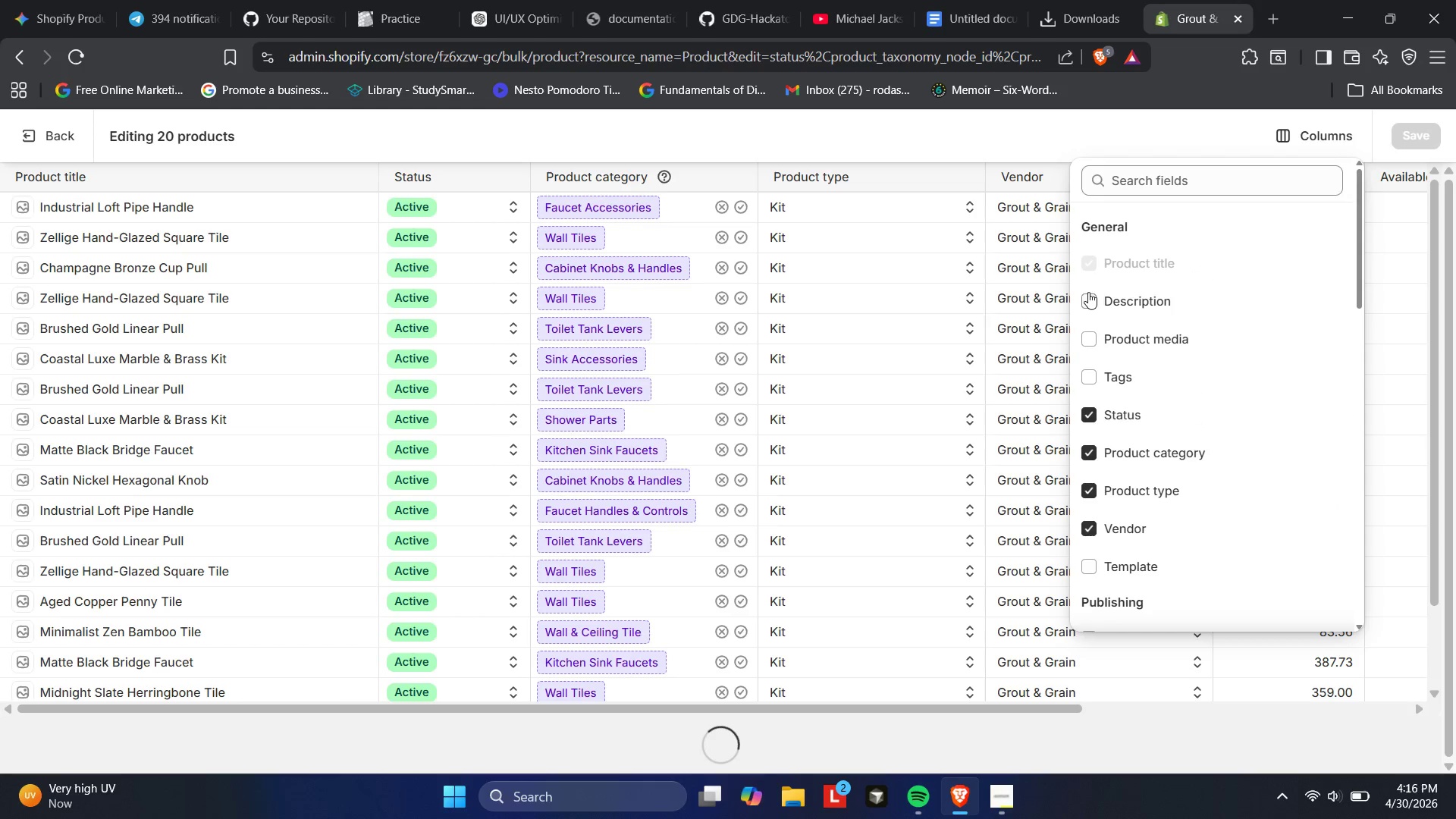 
scroll: coordinate [1260, 469], scroll_direction: up, amount: 1.0
 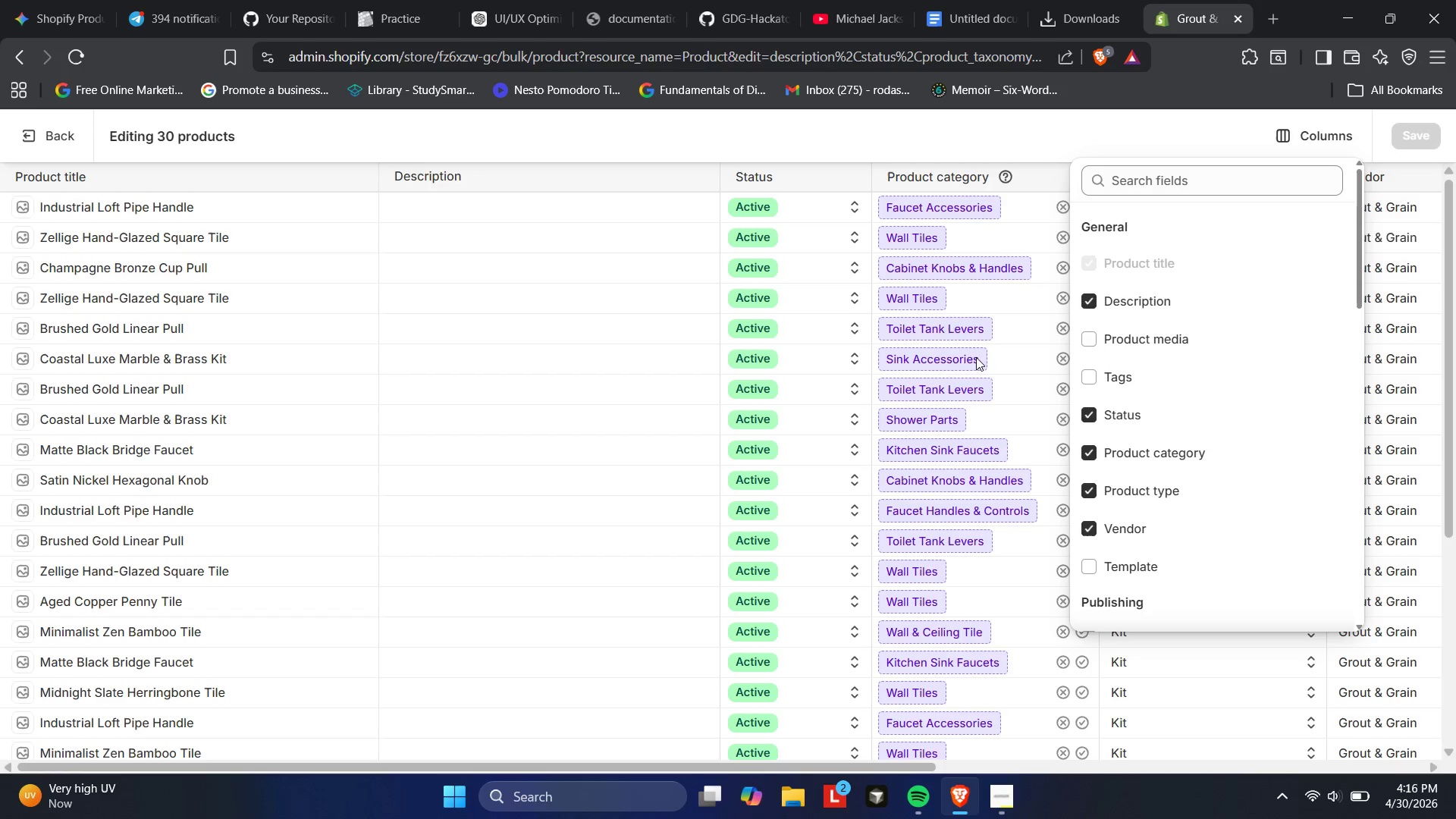 
left_click([903, 127])
 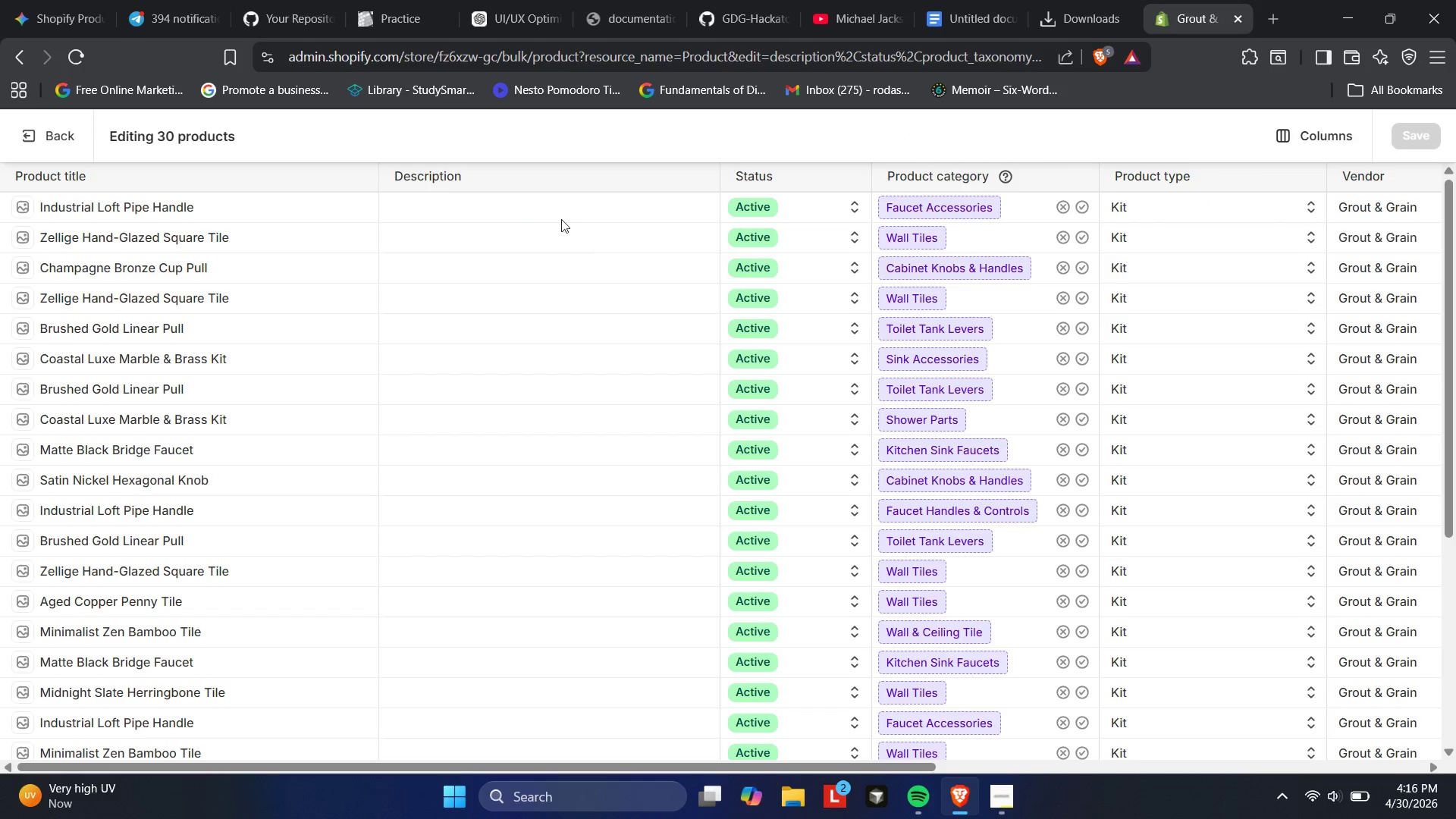 
left_click([529, 202])
 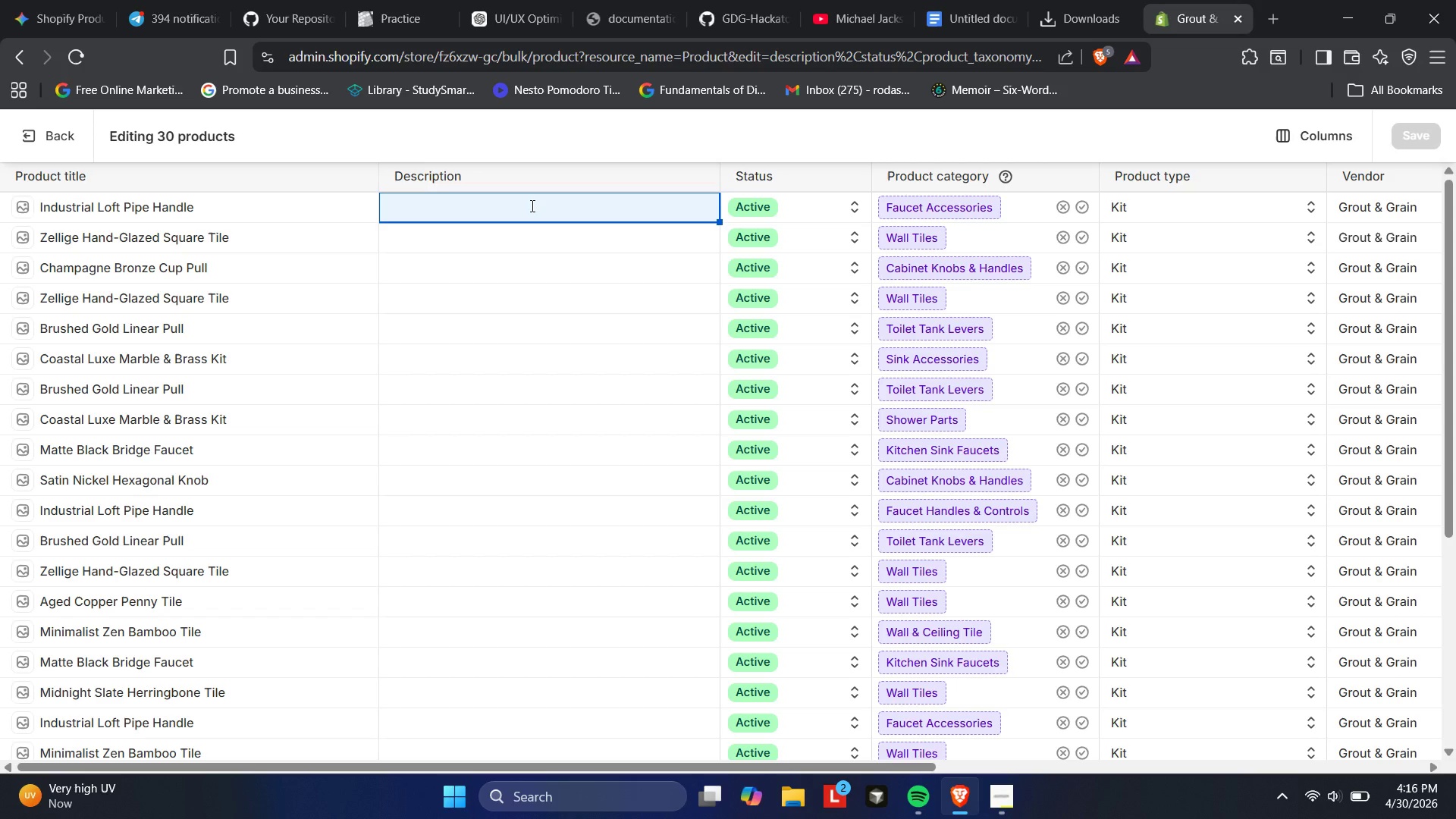 
wait(36.49)
 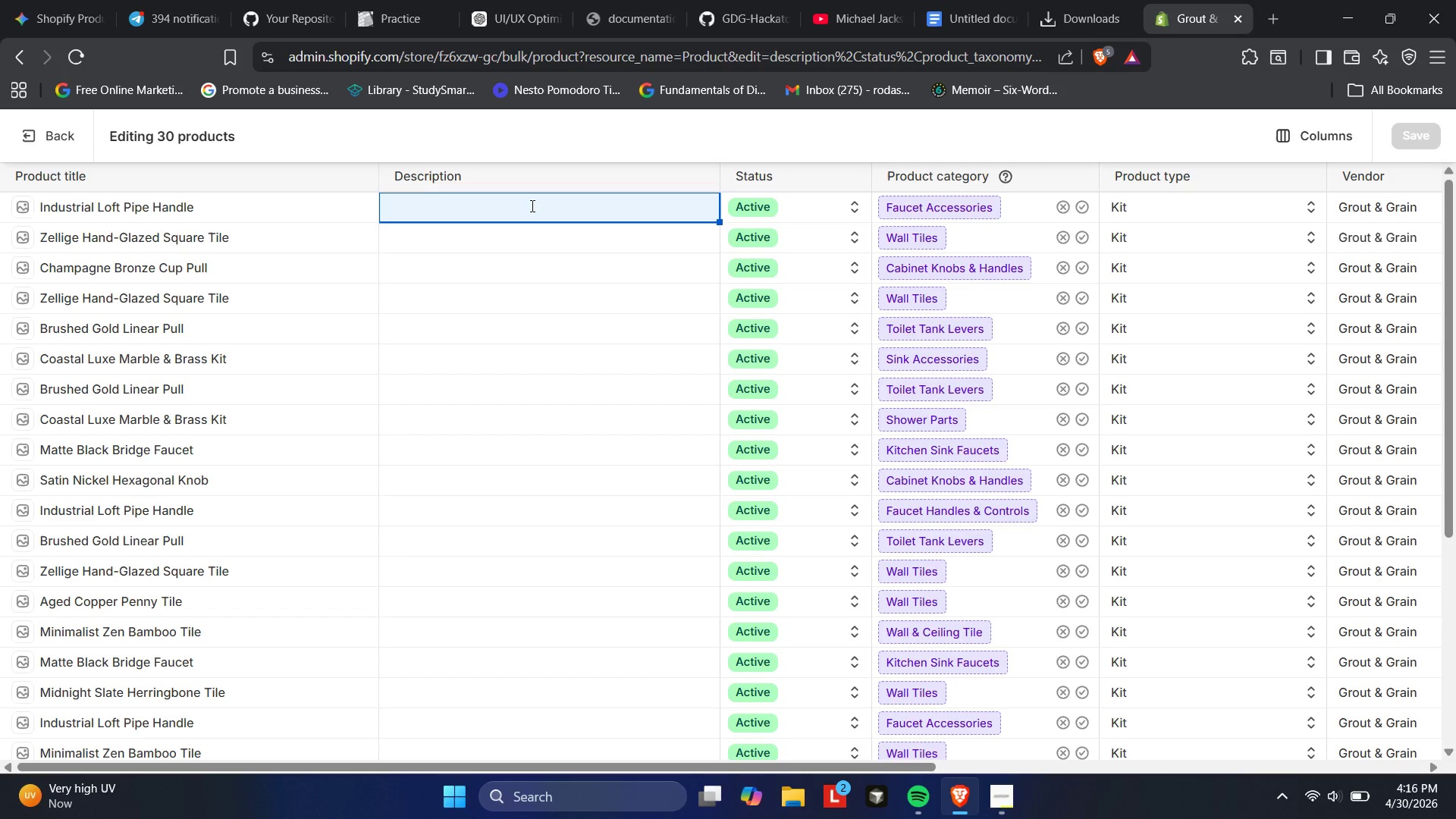 
left_click([529, 201])
 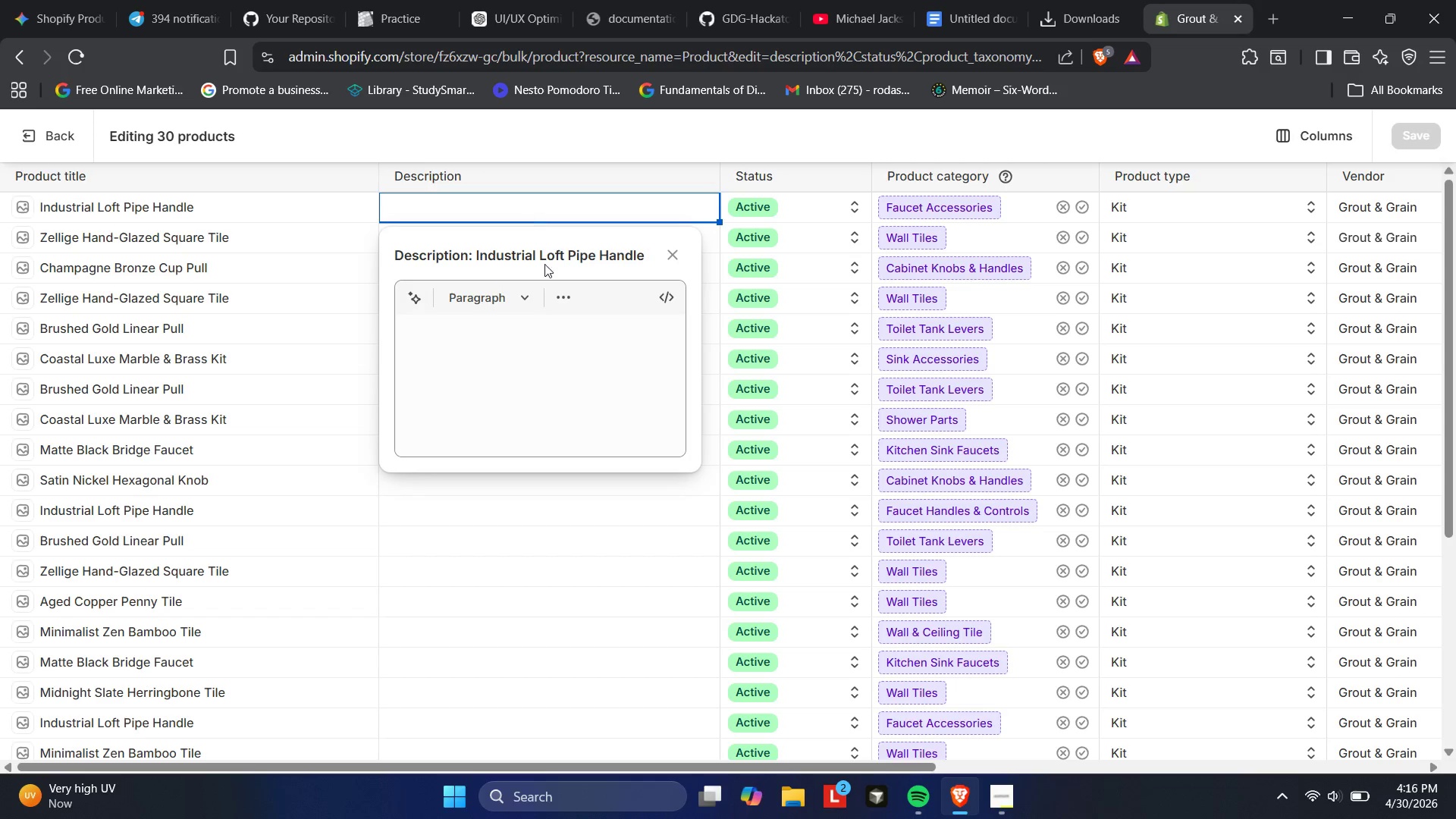 
left_click([542, 320])
 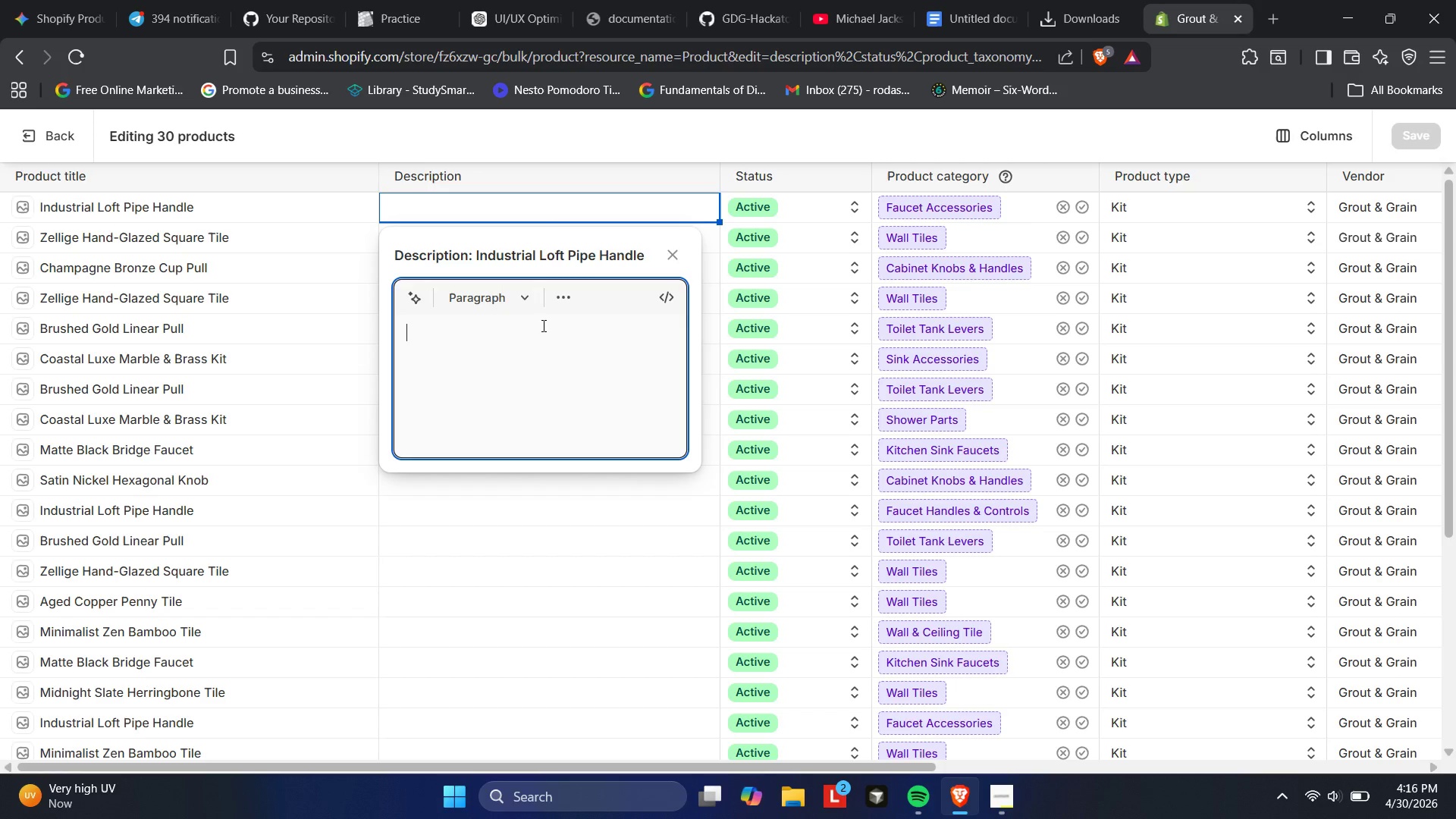 
type(Ber)
key(Backspace)
key(Backspace)
key(Backspace)
type(Perfect for )
 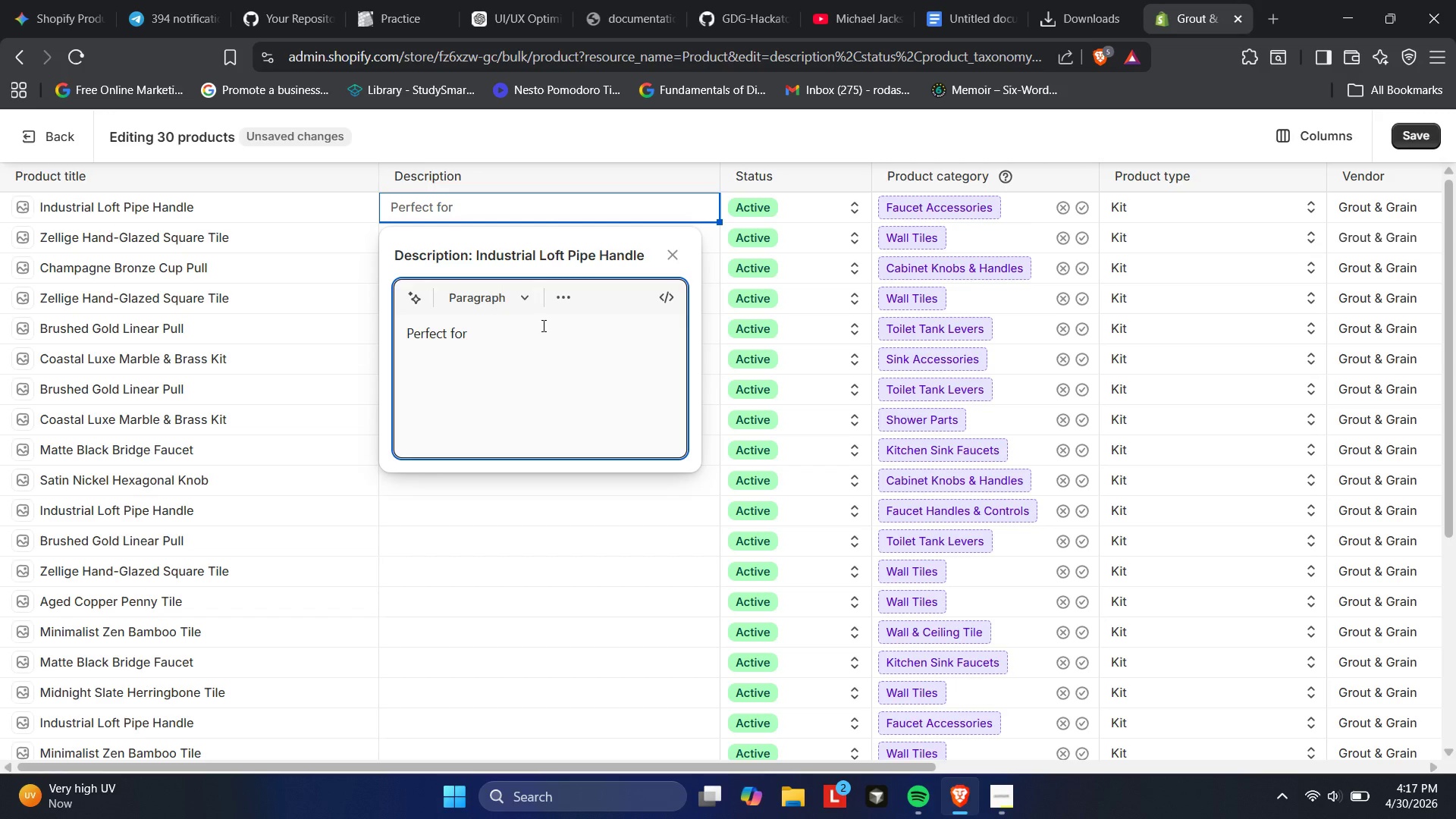 
wait(9.89)
 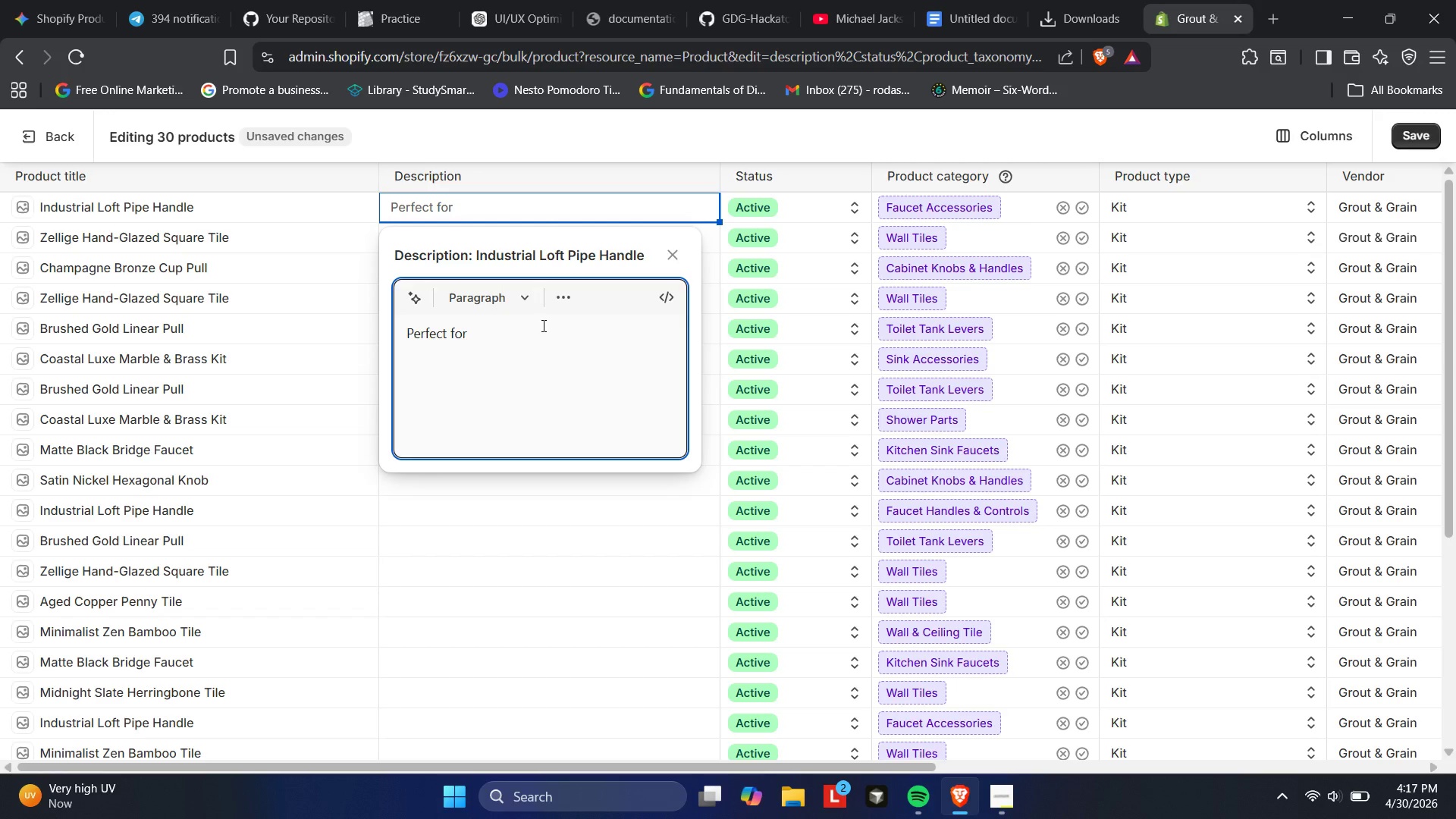 
type(modern farmhouse kitchen hardware and hand-crafted tile backl)
key(Backspace)
type(splash projects.)
 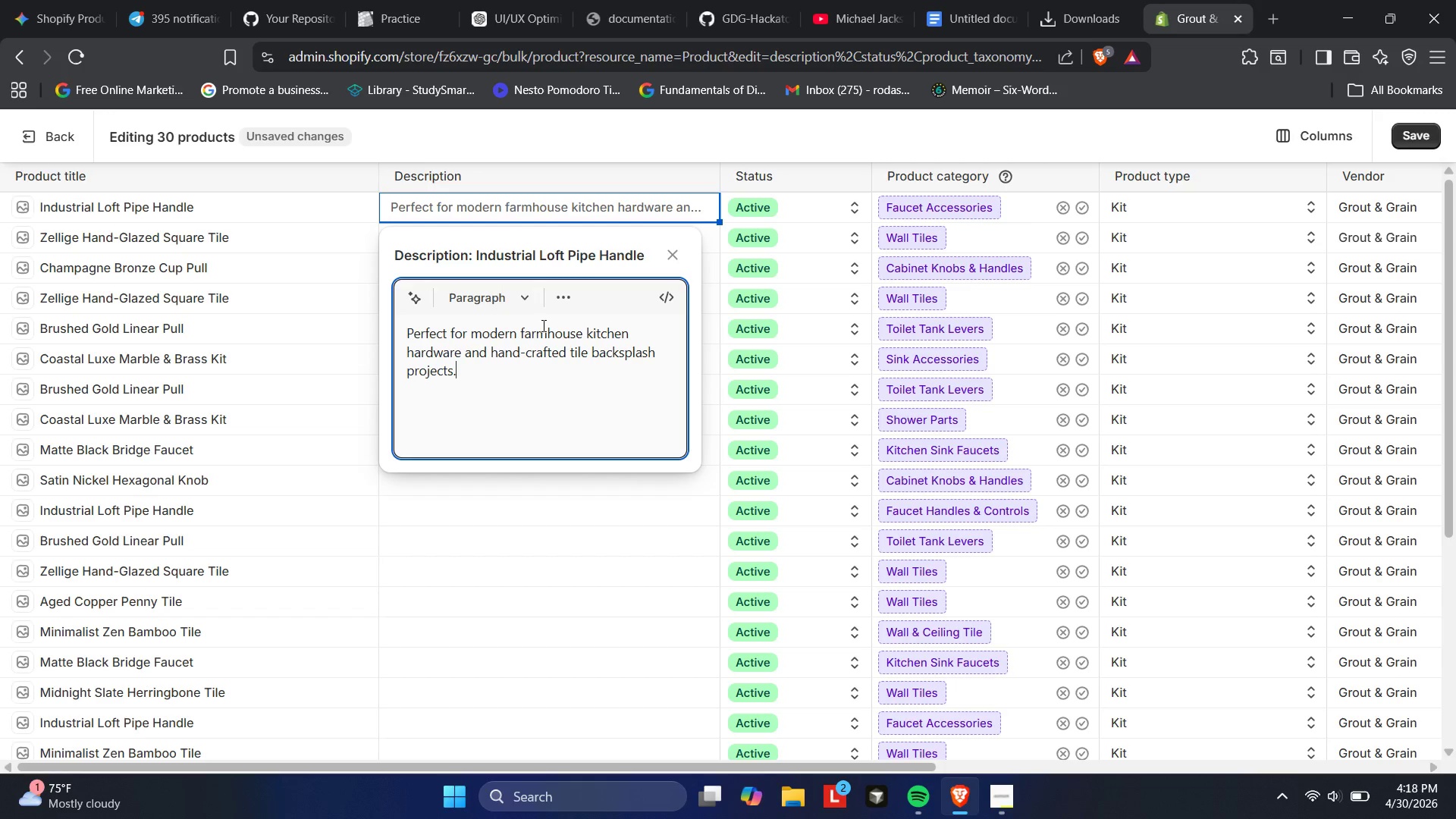 
wait(39.97)
 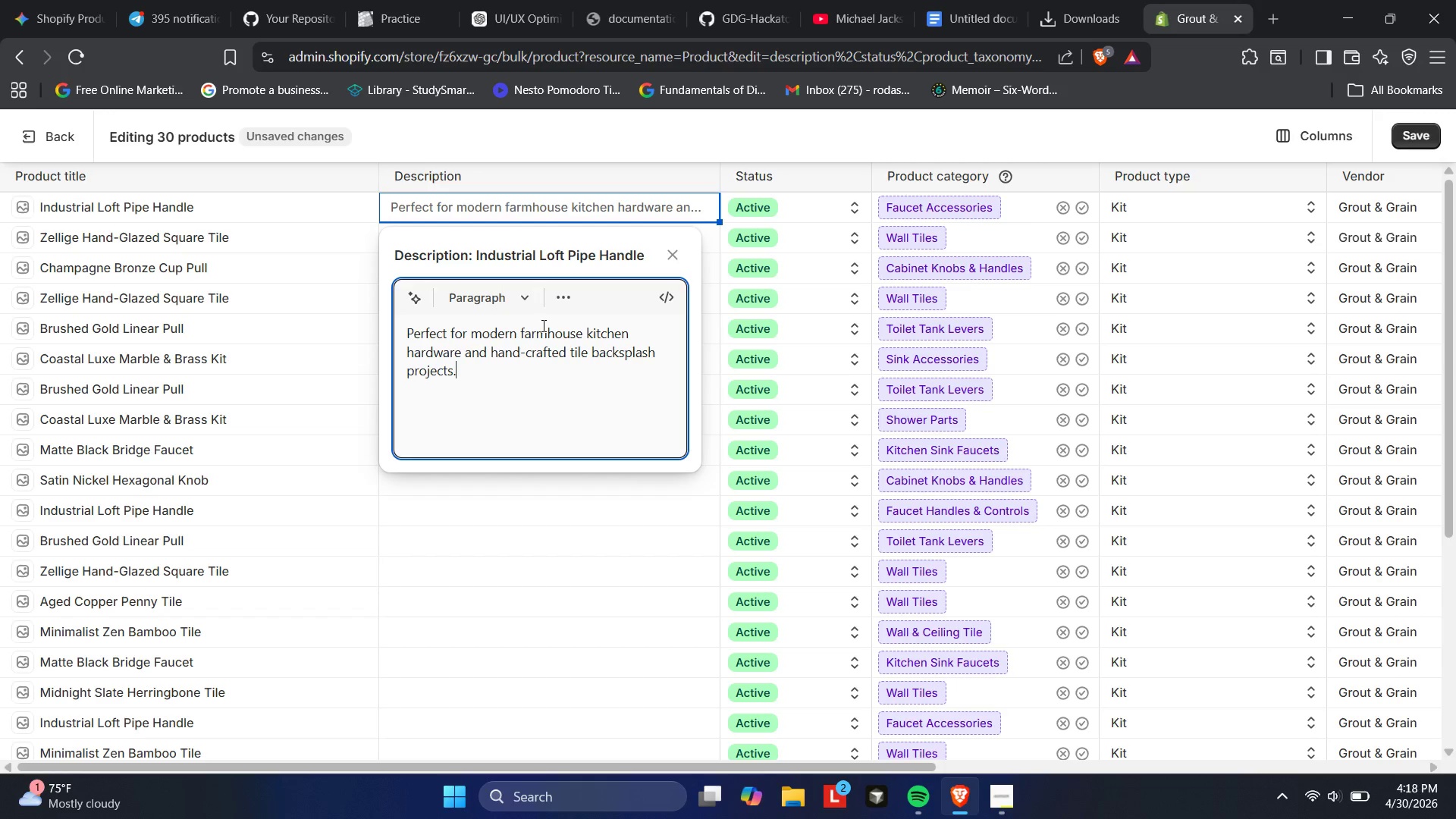 
left_click([557, 541])
 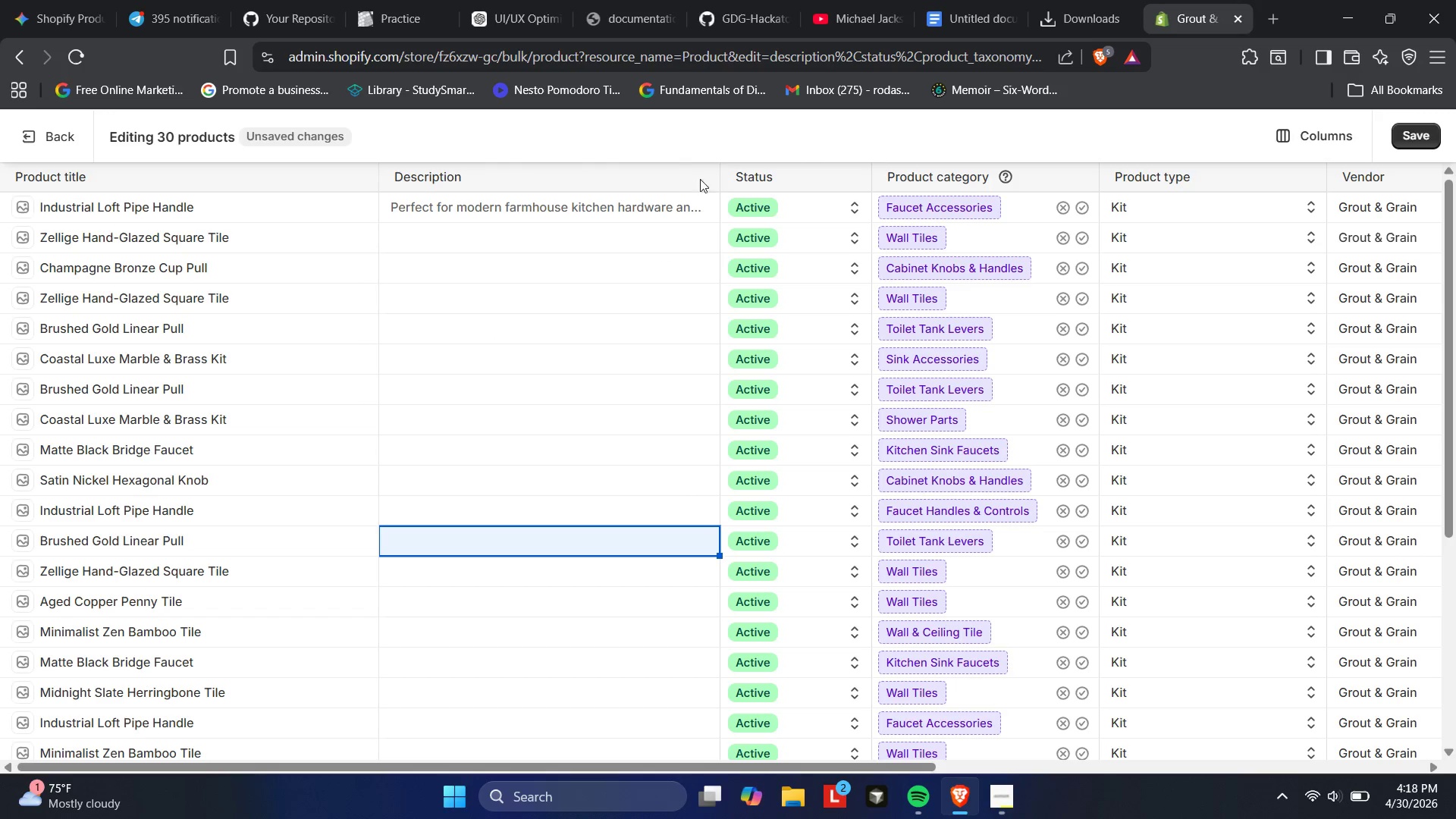 
left_click([665, 197])
 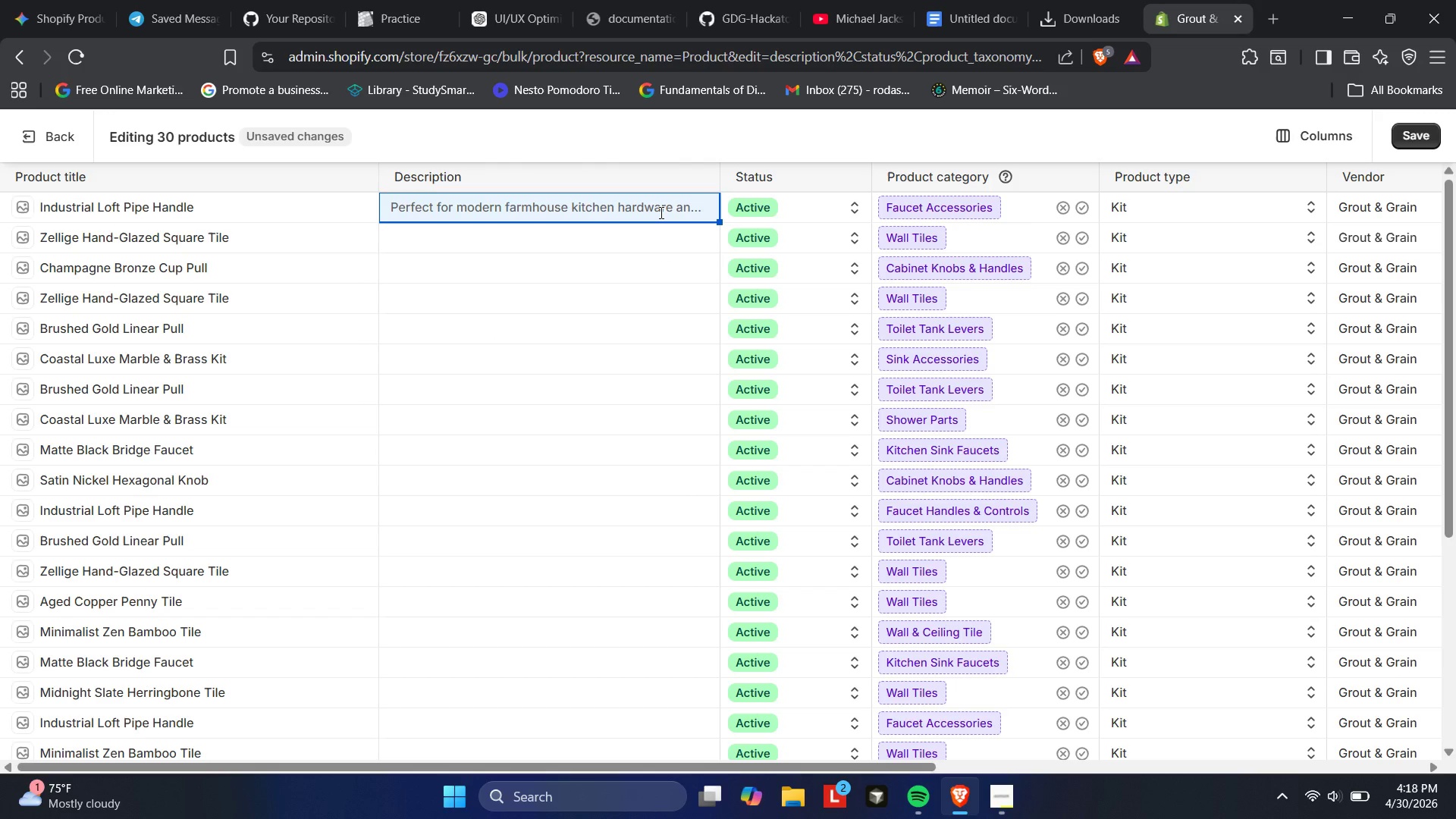 
left_click([660, 212])
 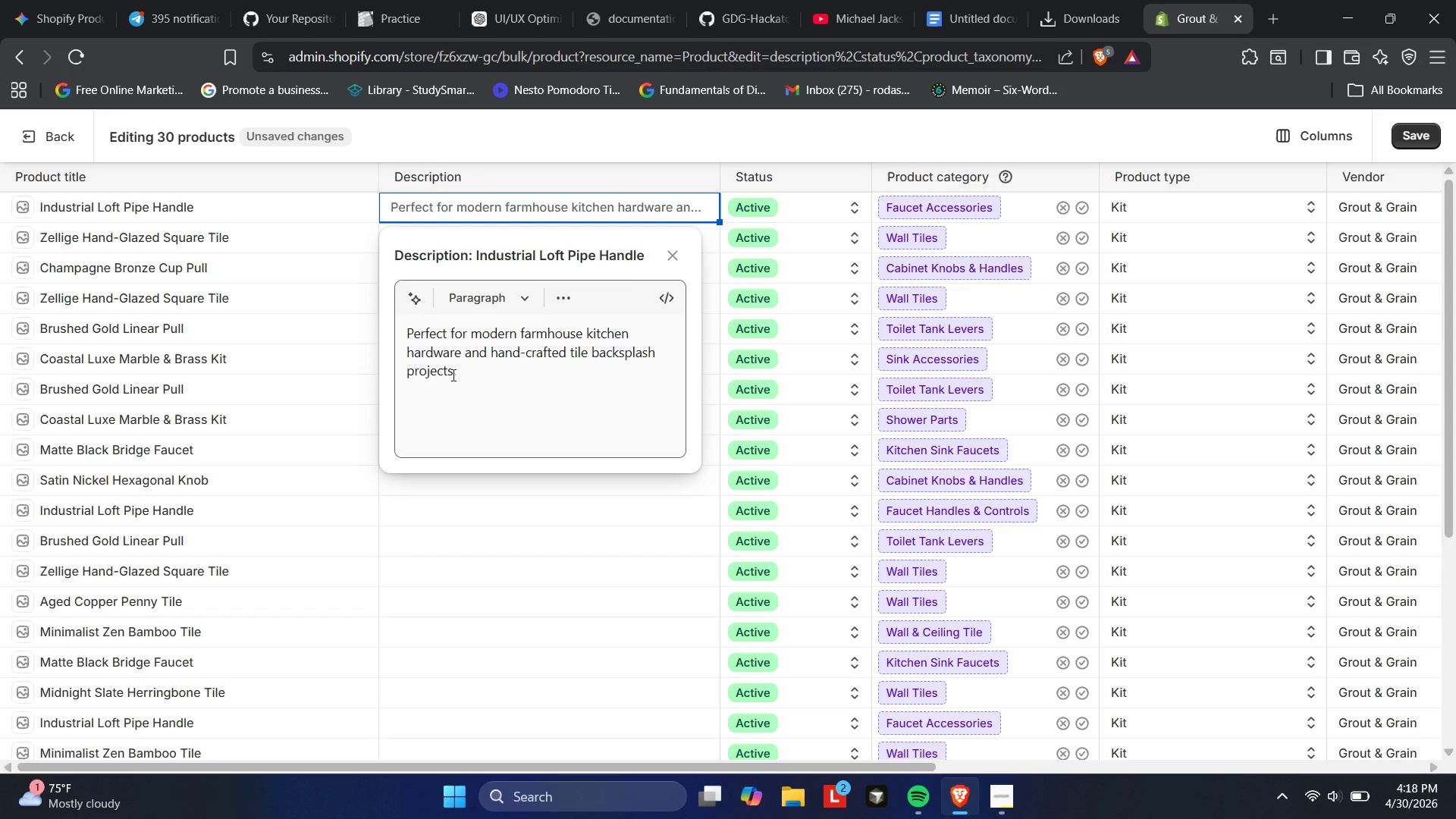 
left_click_drag(start_coordinate=[463, 373], to_coordinate=[404, 323])
 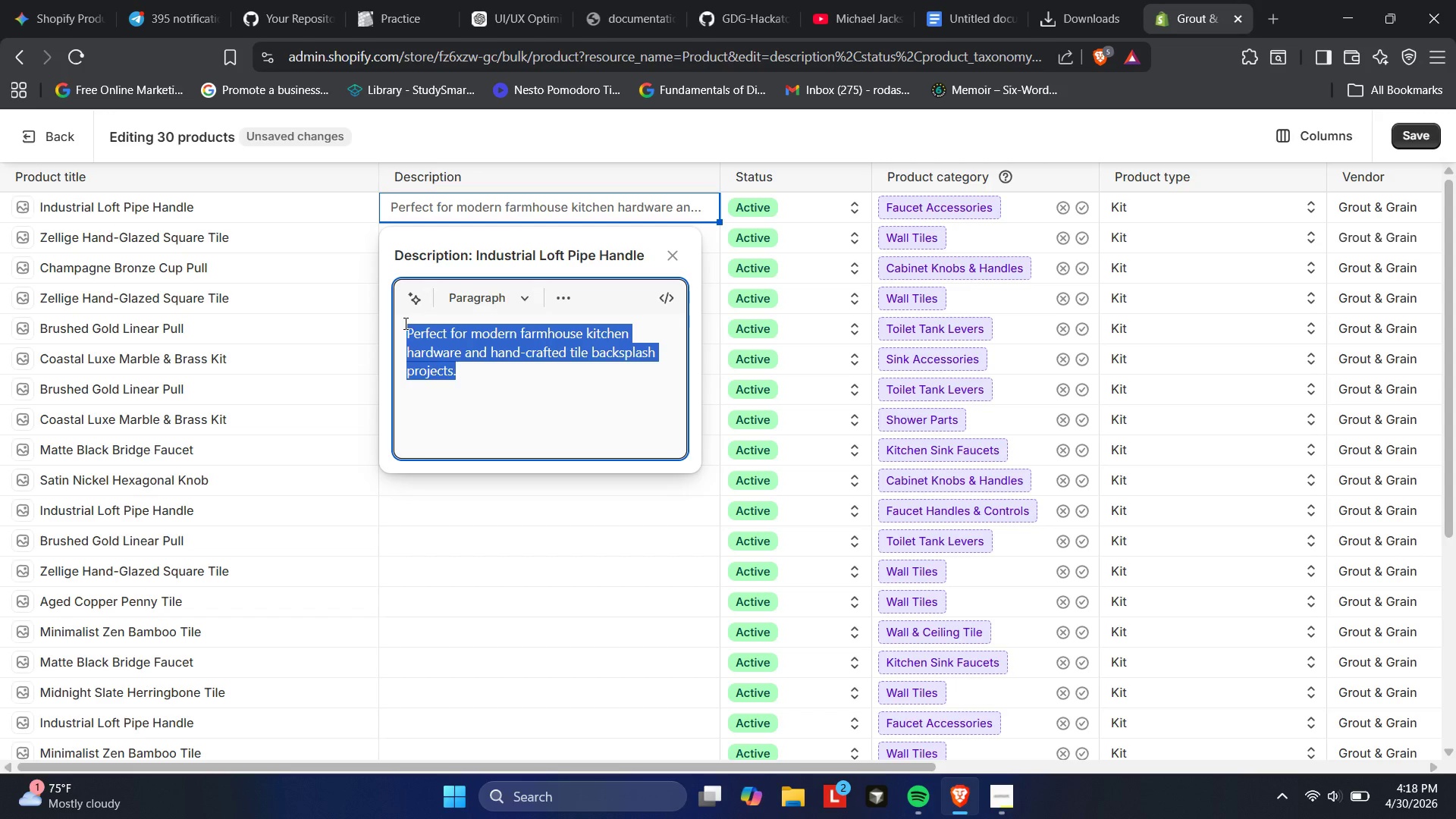 
key(Control+C)
 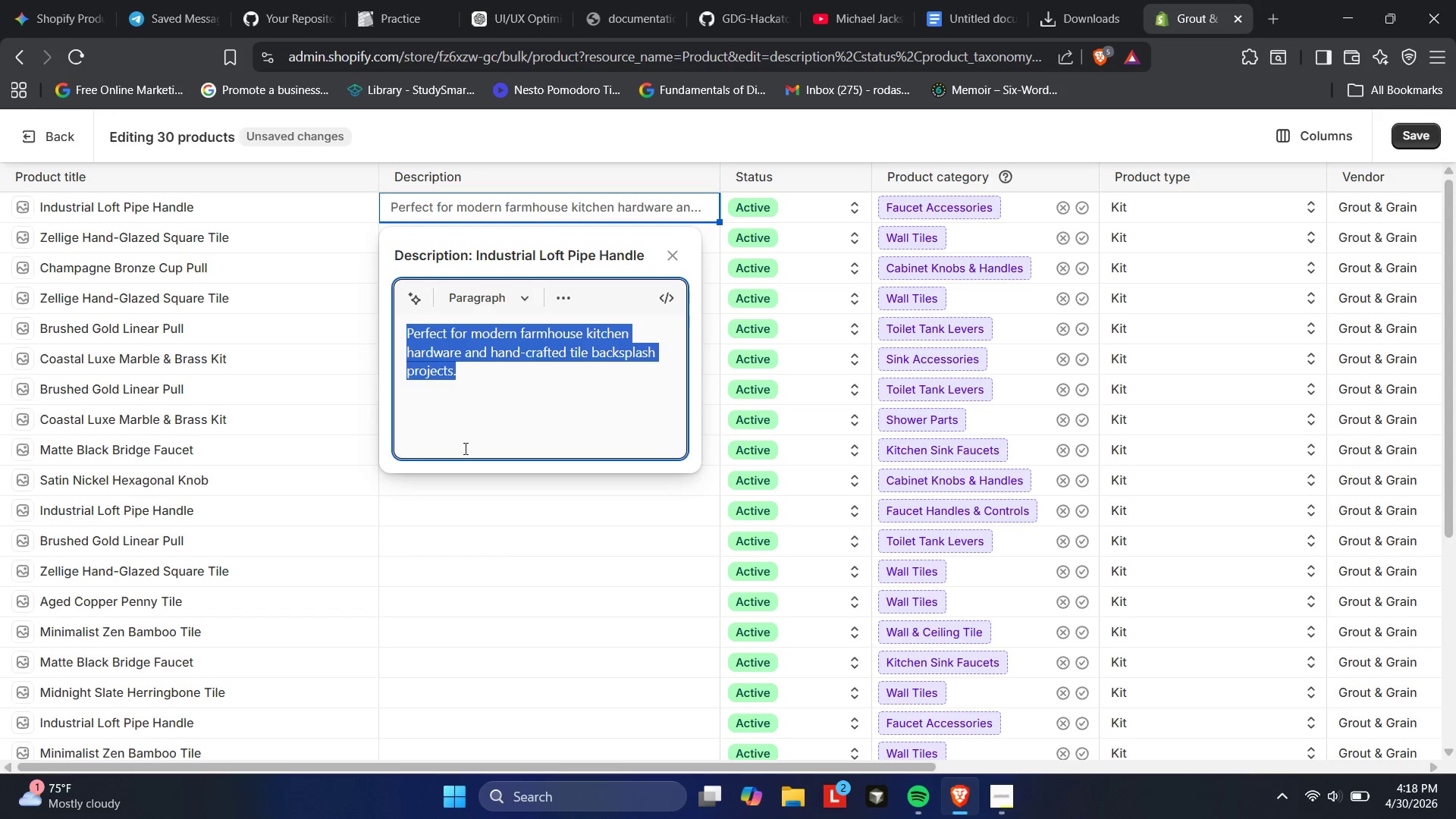 
left_click([501, 548])
 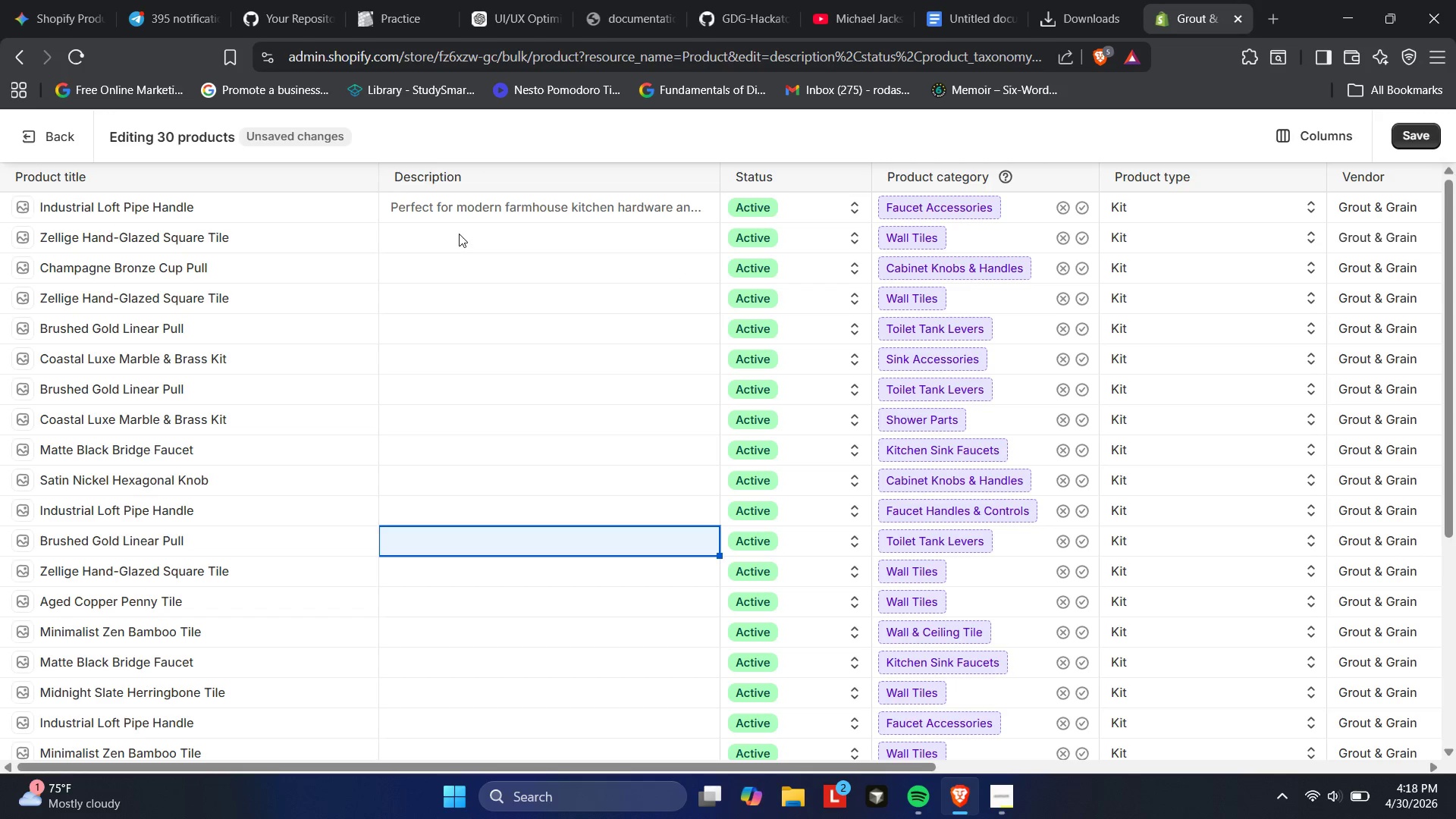 
left_click([459, 234])
 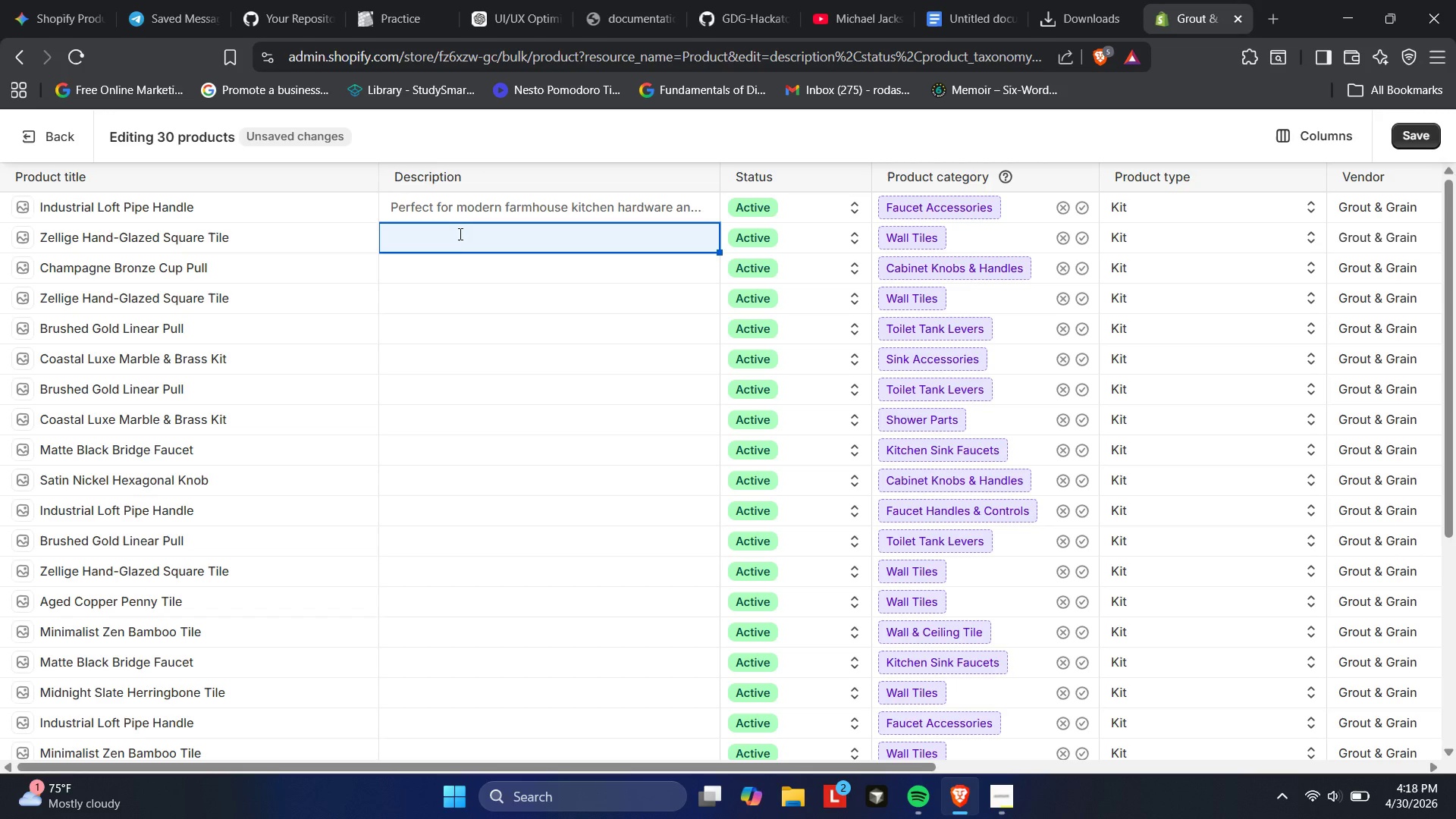 
right_click([459, 234])
 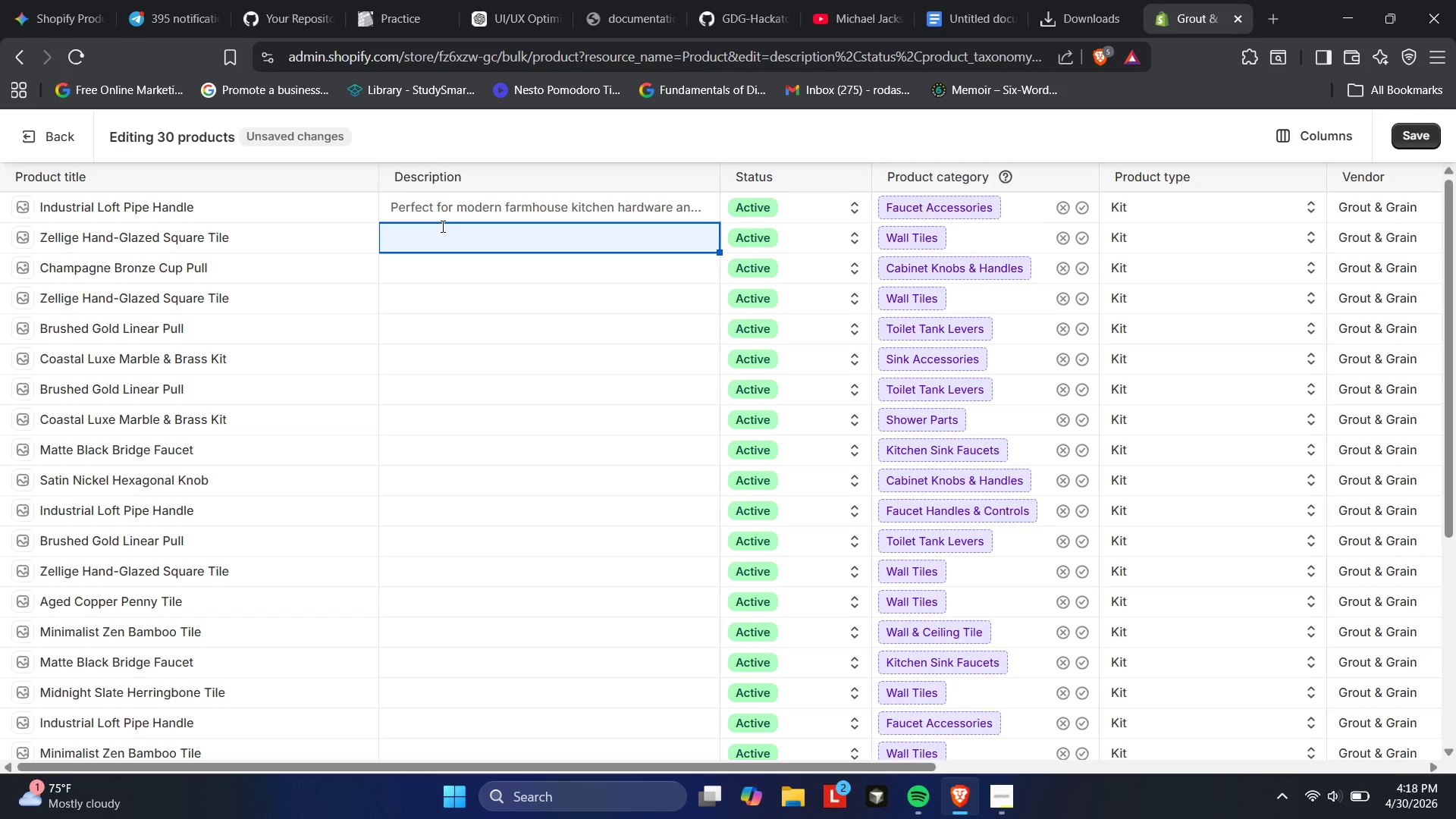 
double_click([441, 226])
 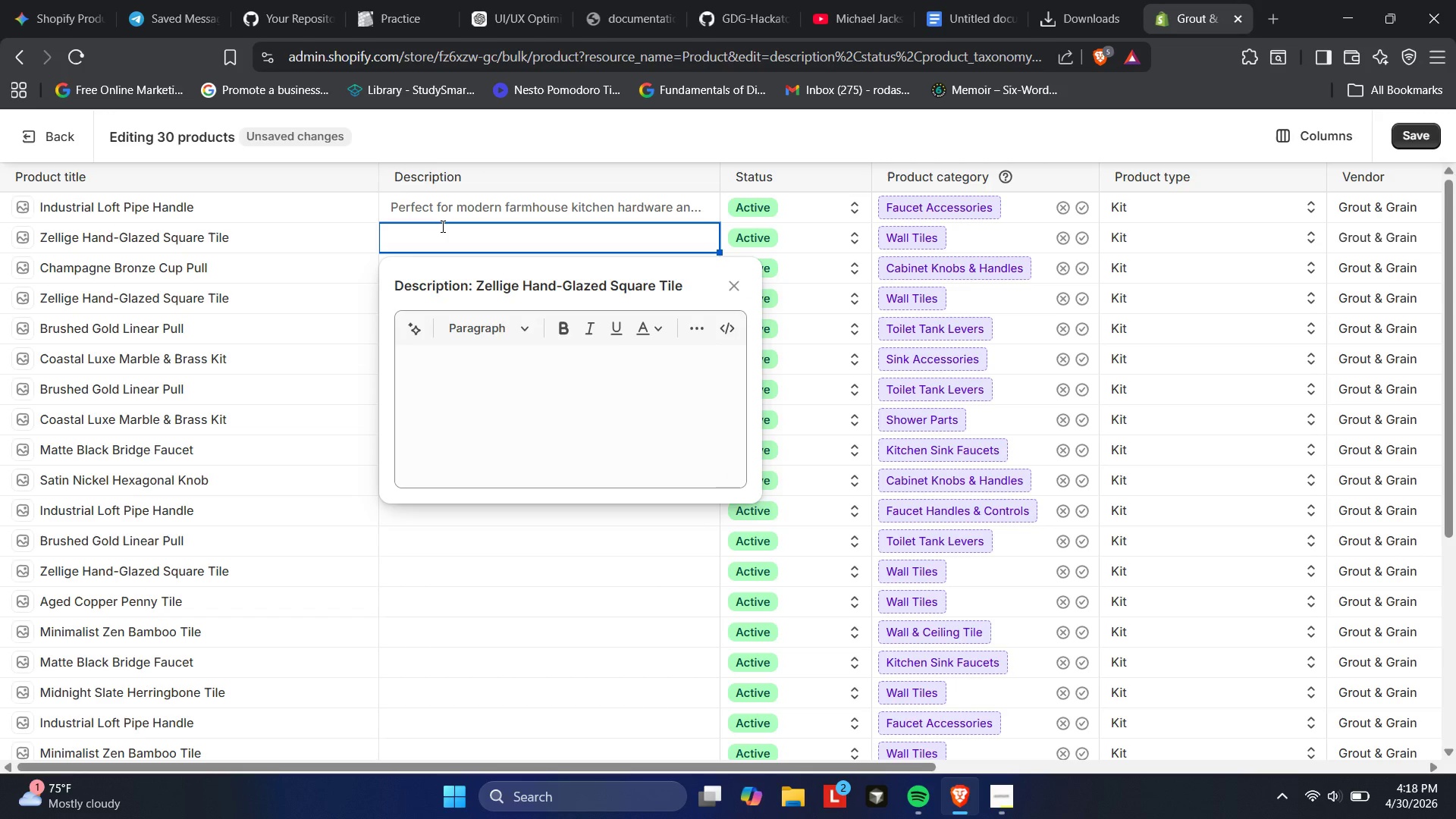 
hold_key(key=ControlLeft, duration=0.36)
 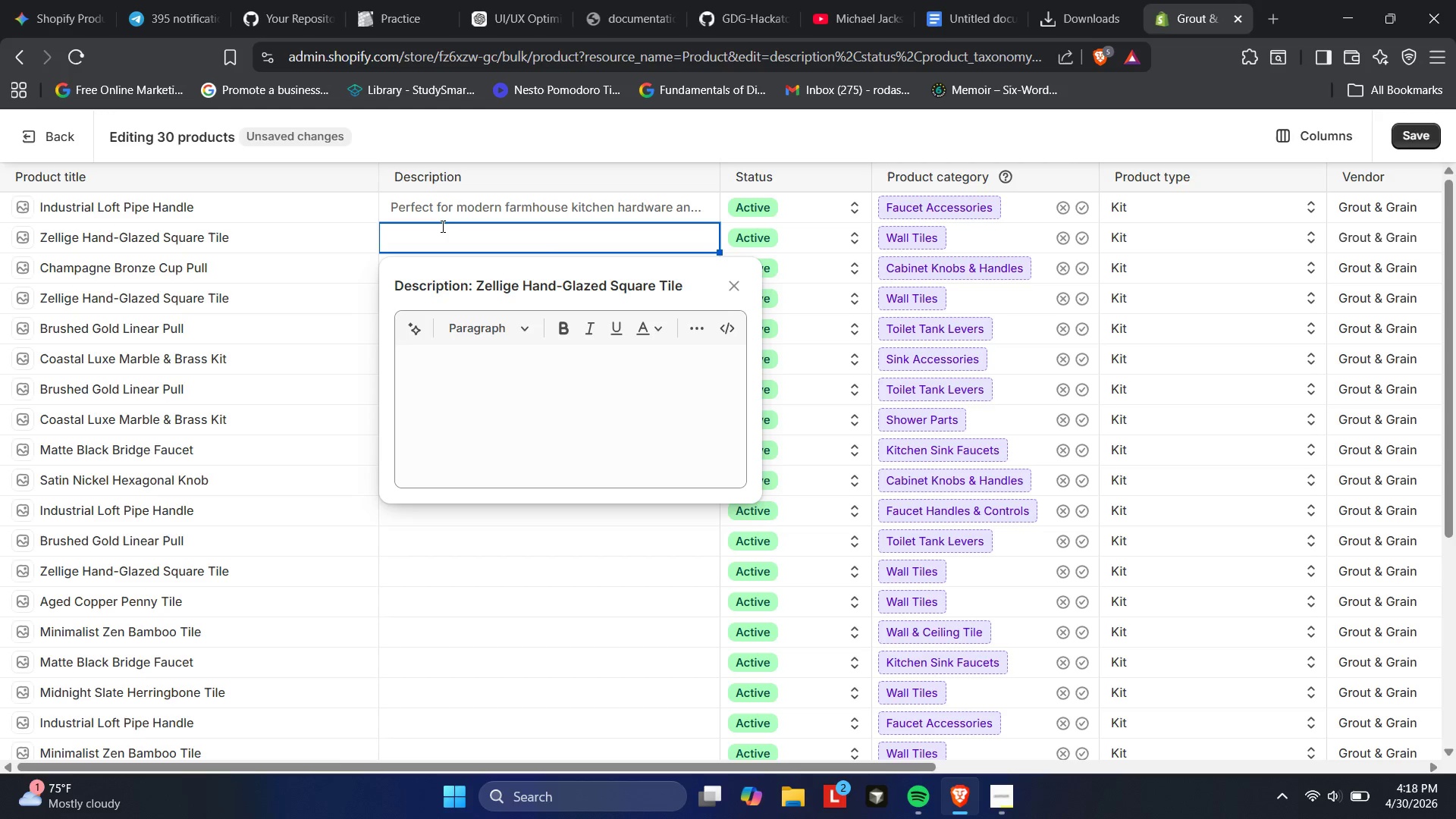 
key(V)
 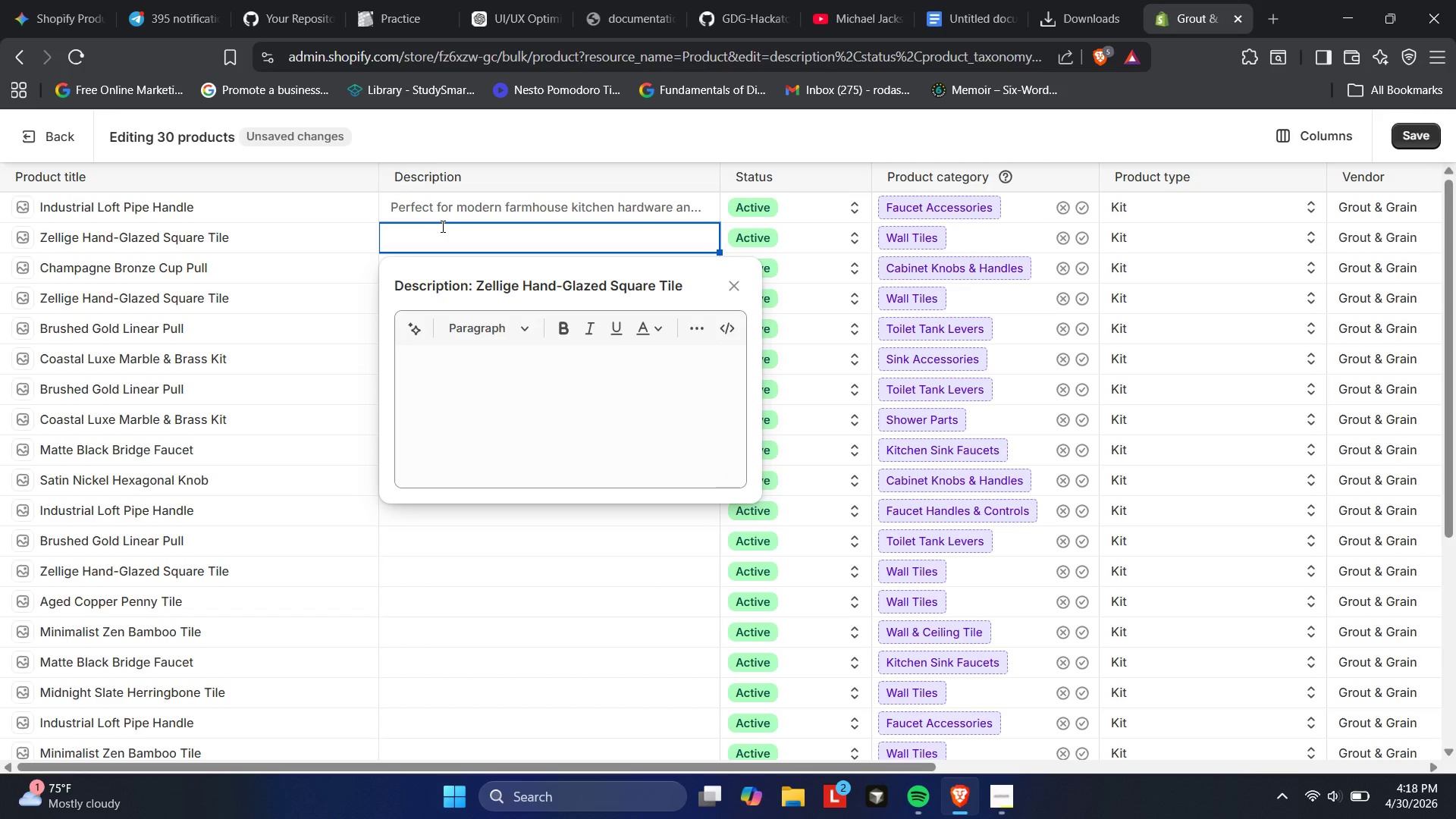 
key(Control+ControlLeft)
 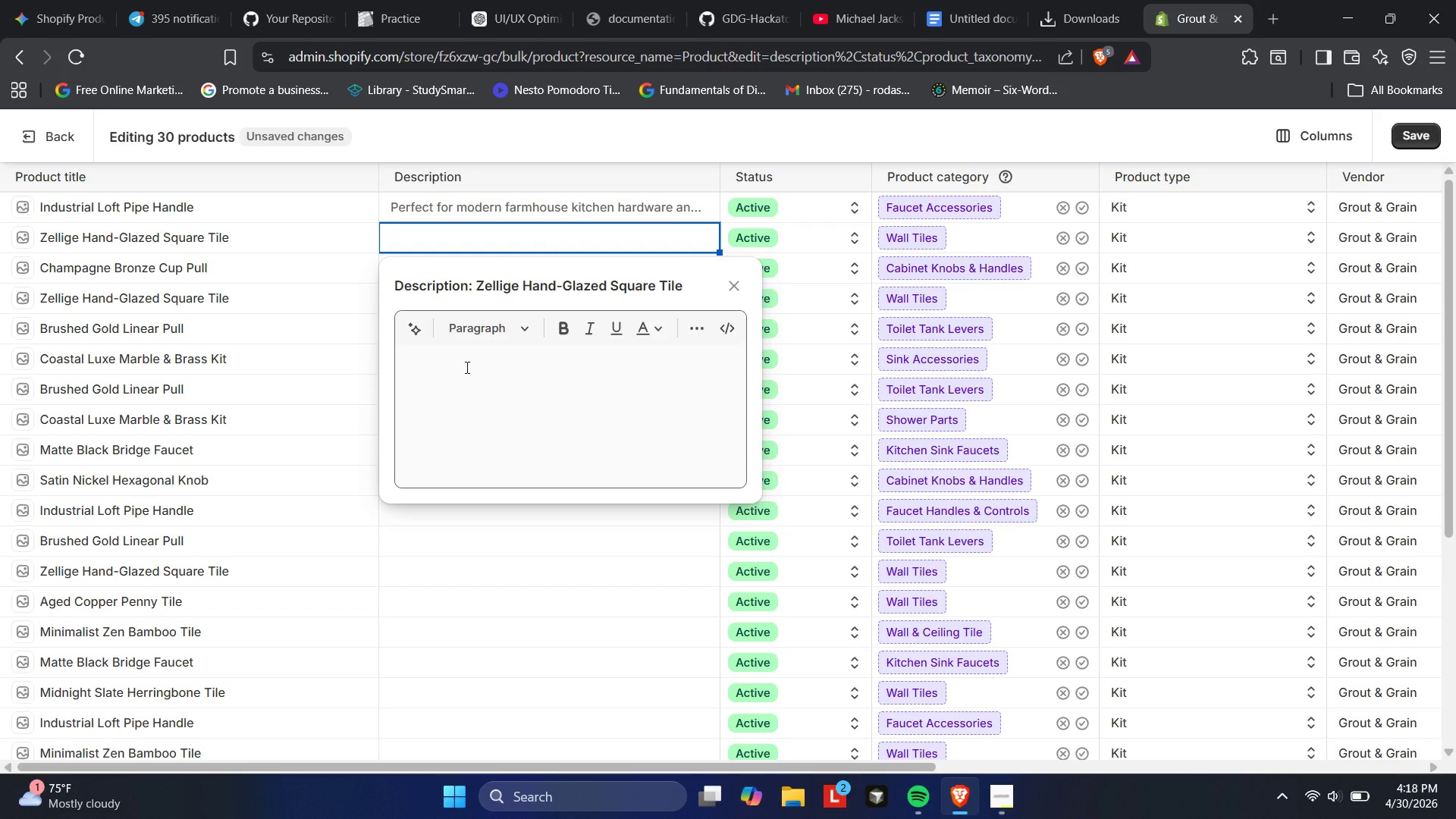 
left_click([466, 367])
 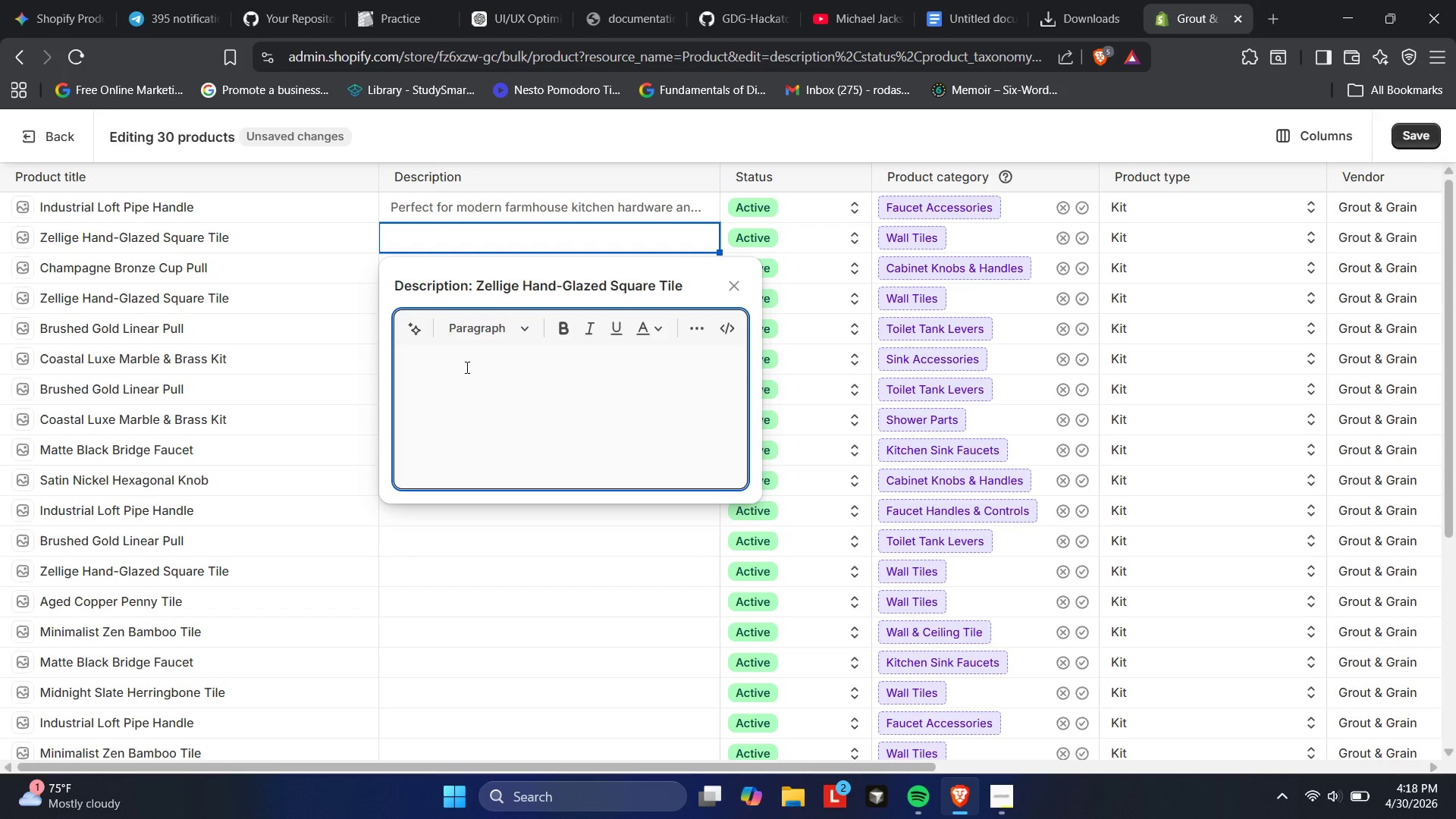 
key(Control+V)
 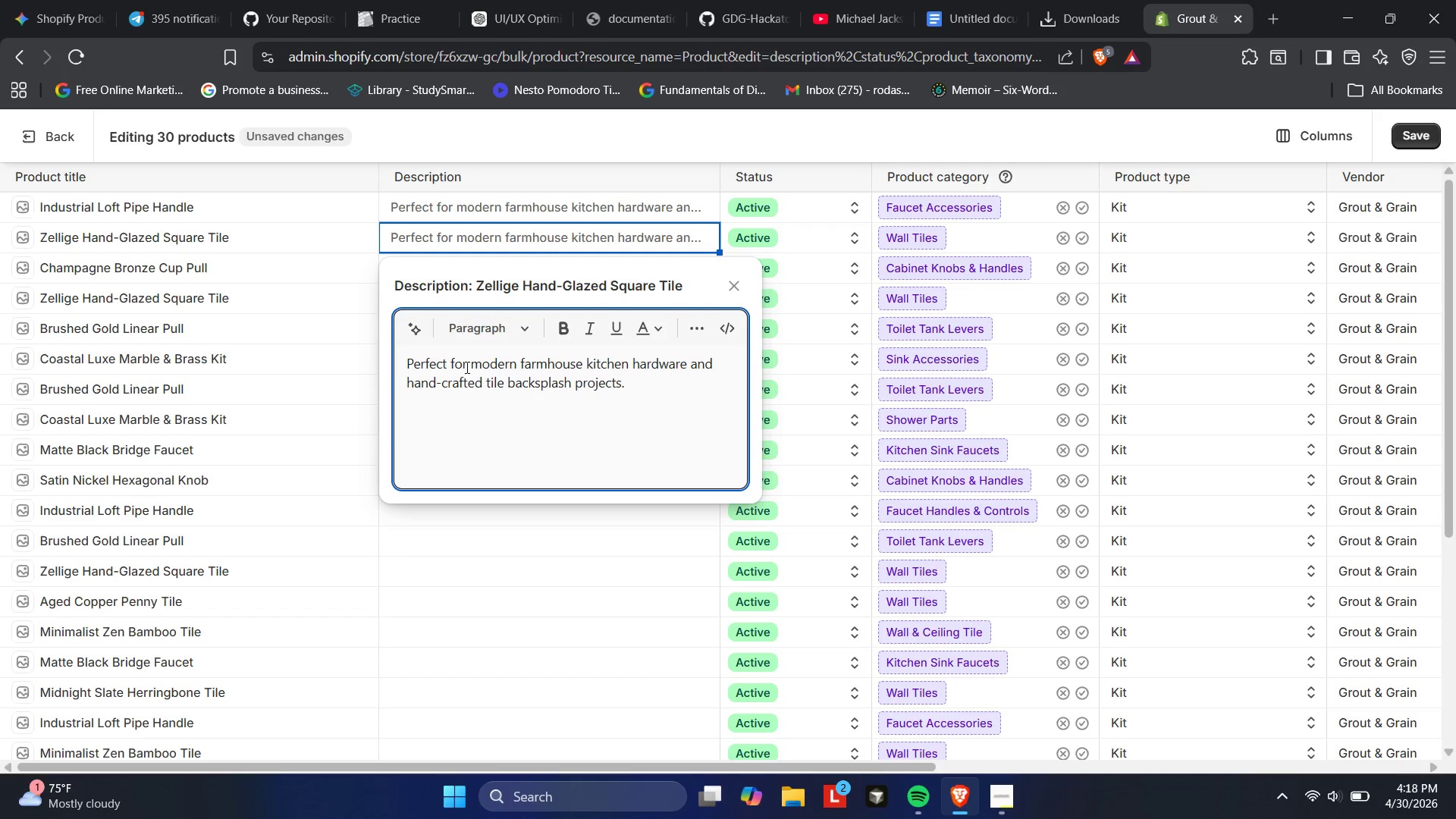 
key(Shift+ShiftRight)
 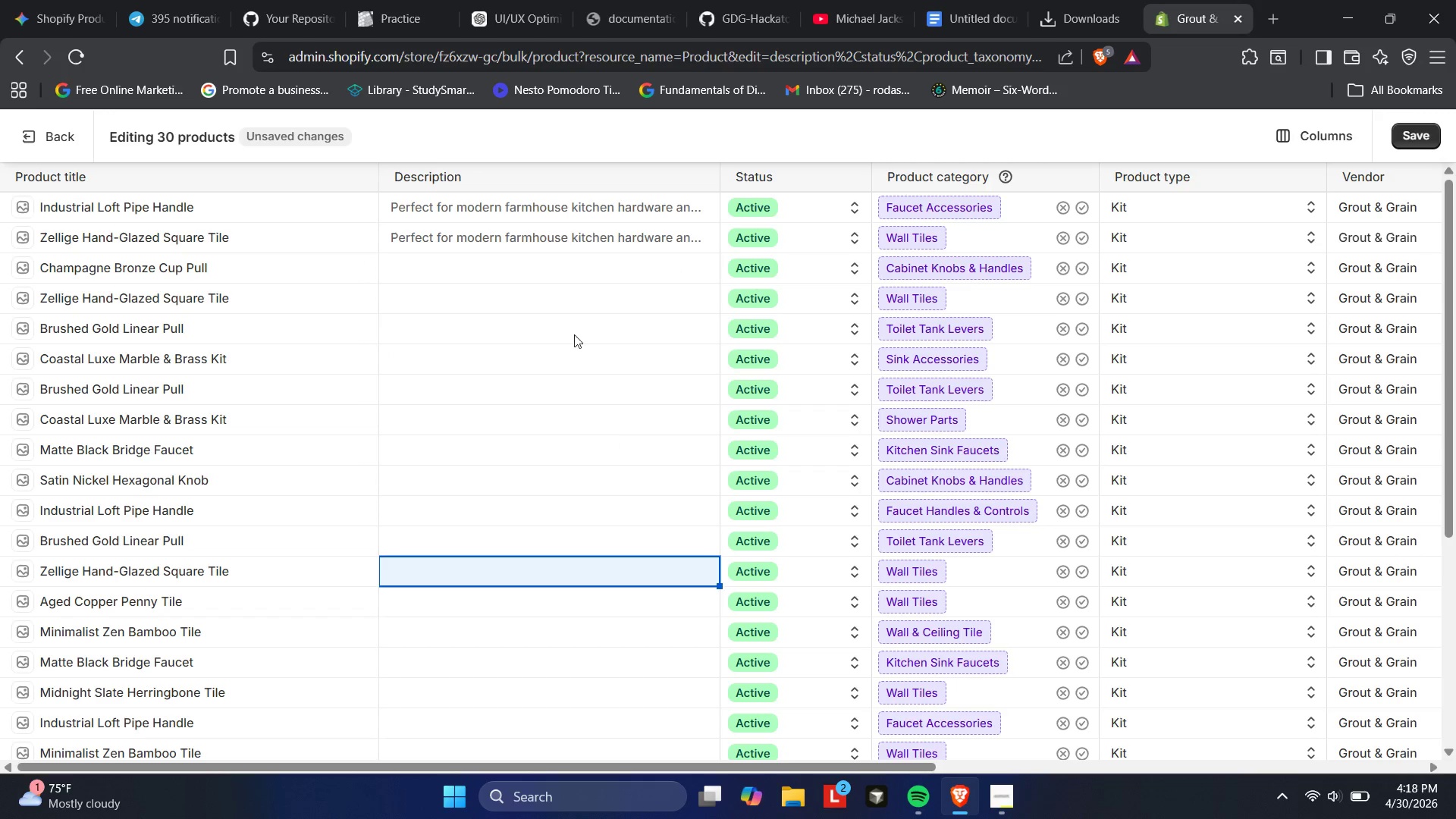 
left_click([486, 281])
 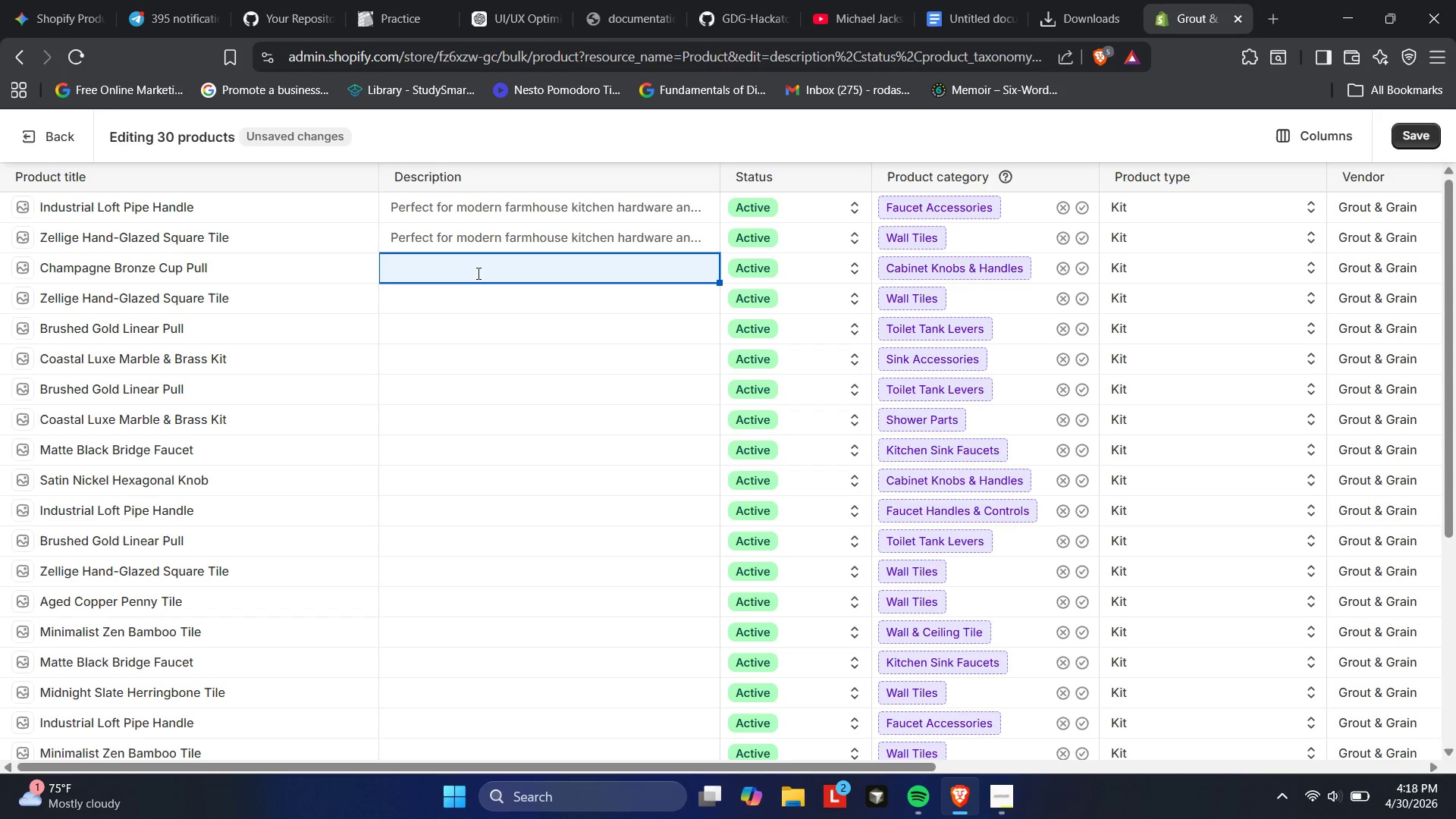 
left_click([477, 273])
 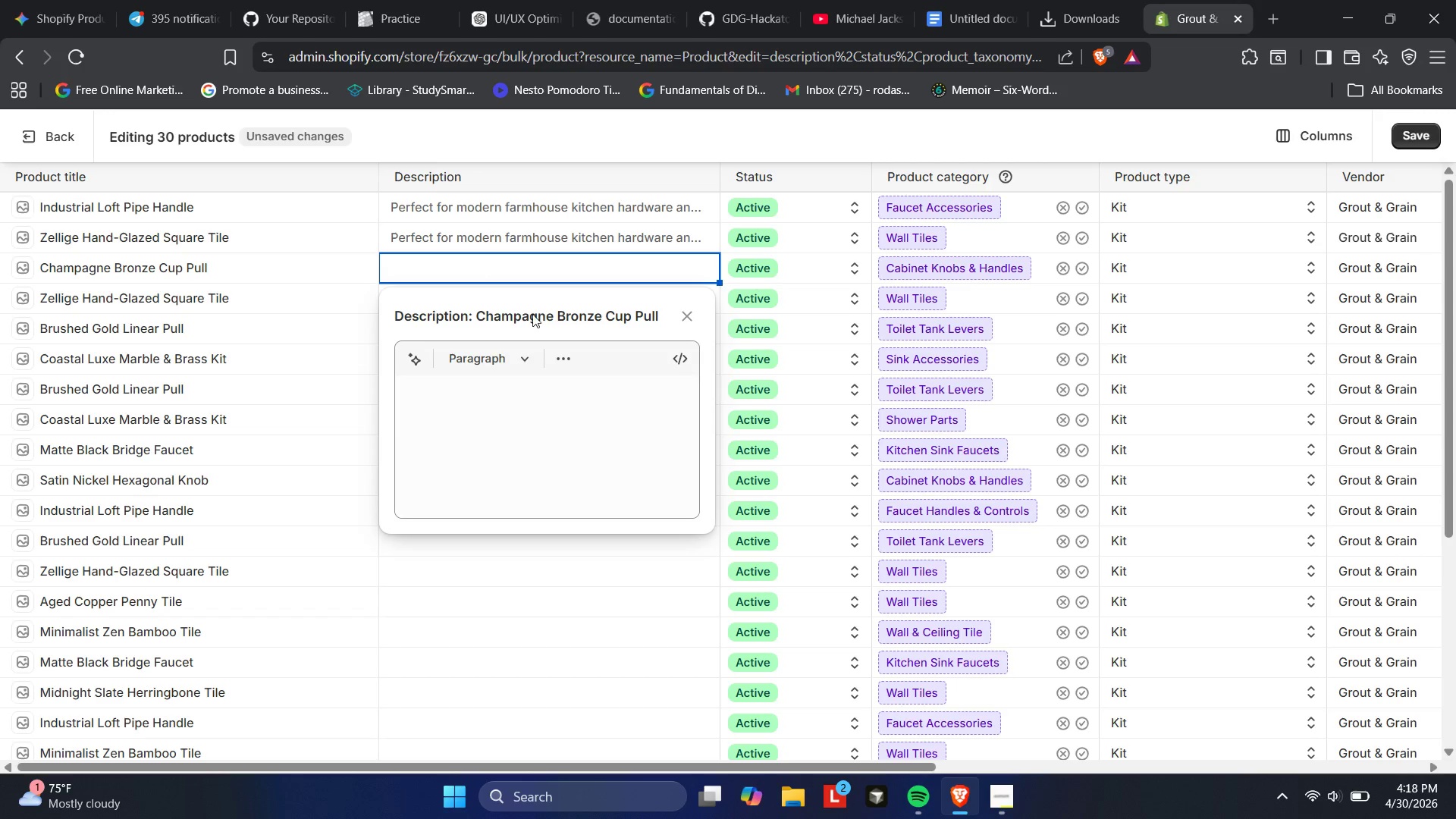 
left_click([500, 397])
 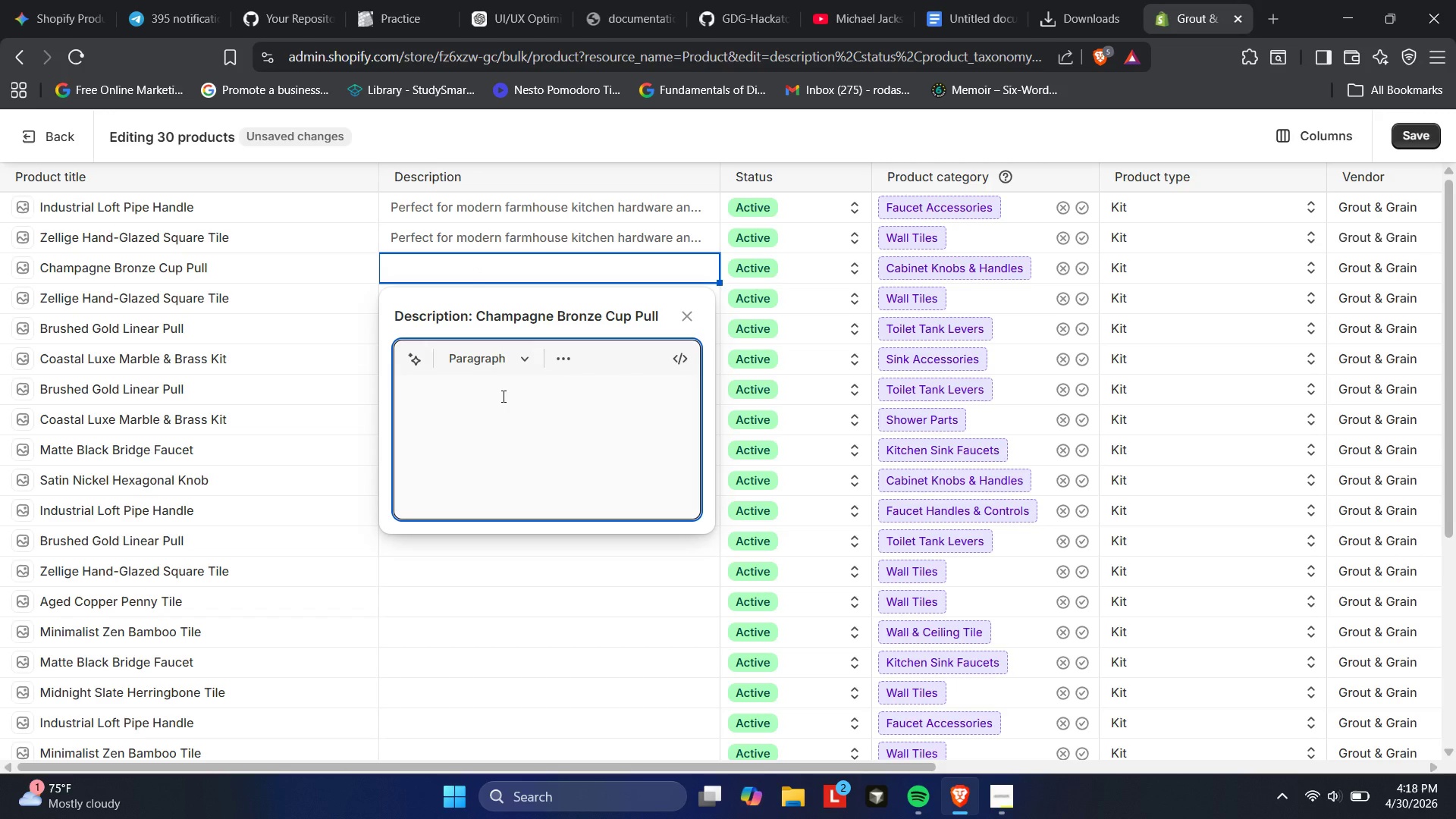 
key(Control+V)
 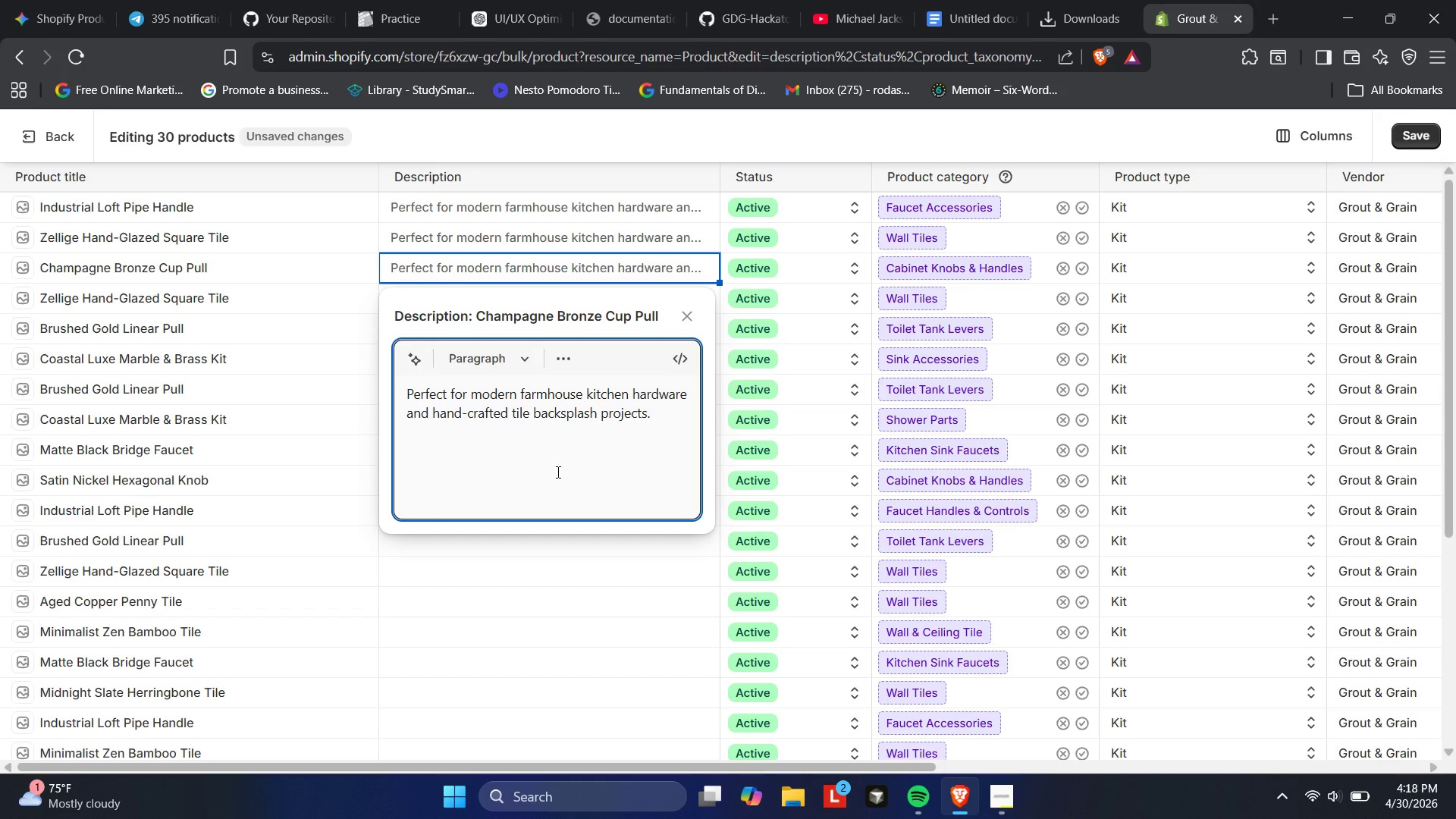 
left_click([608, 611])
 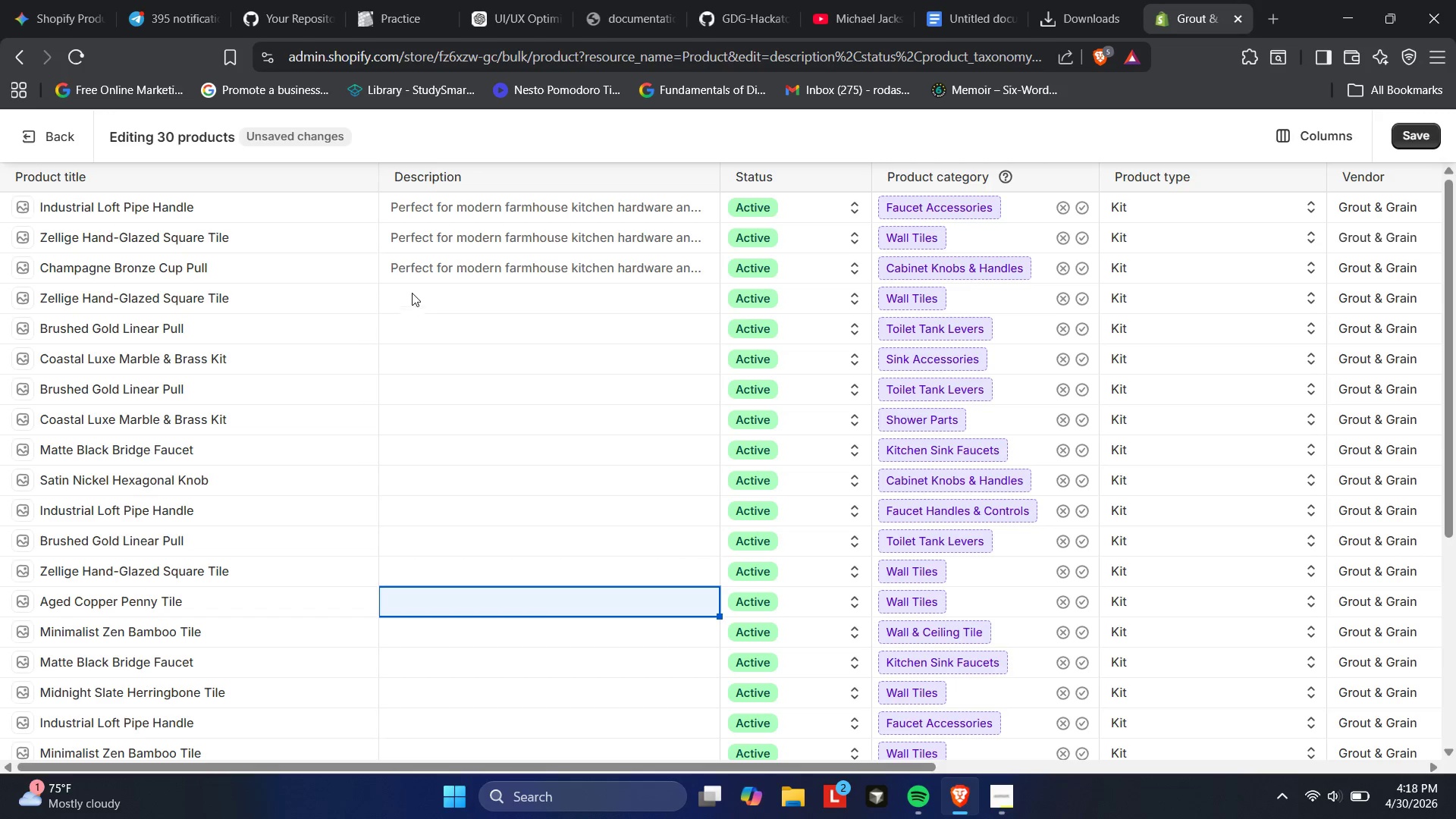 
left_click([420, 297])
 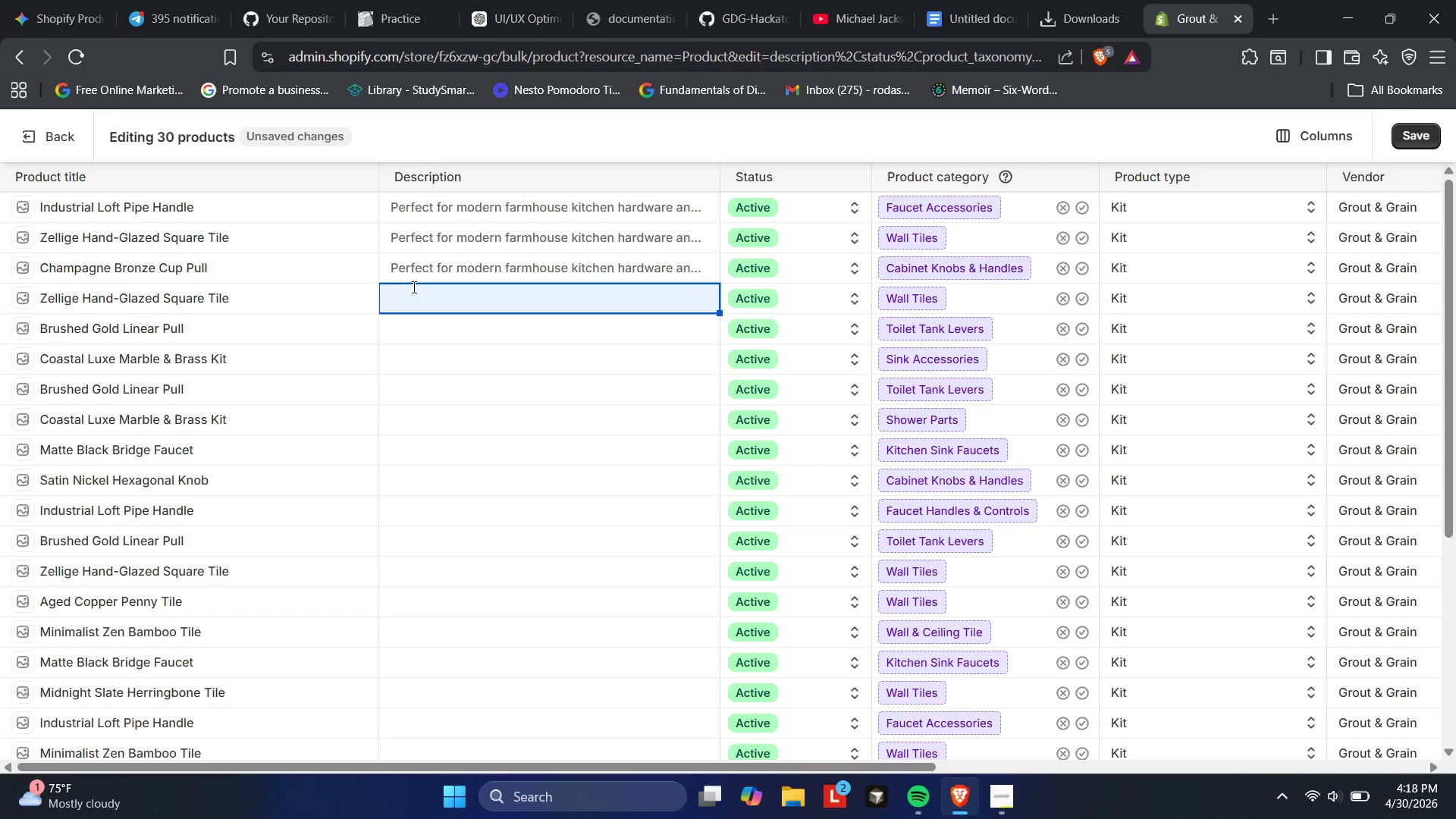 
wait(8.41)
 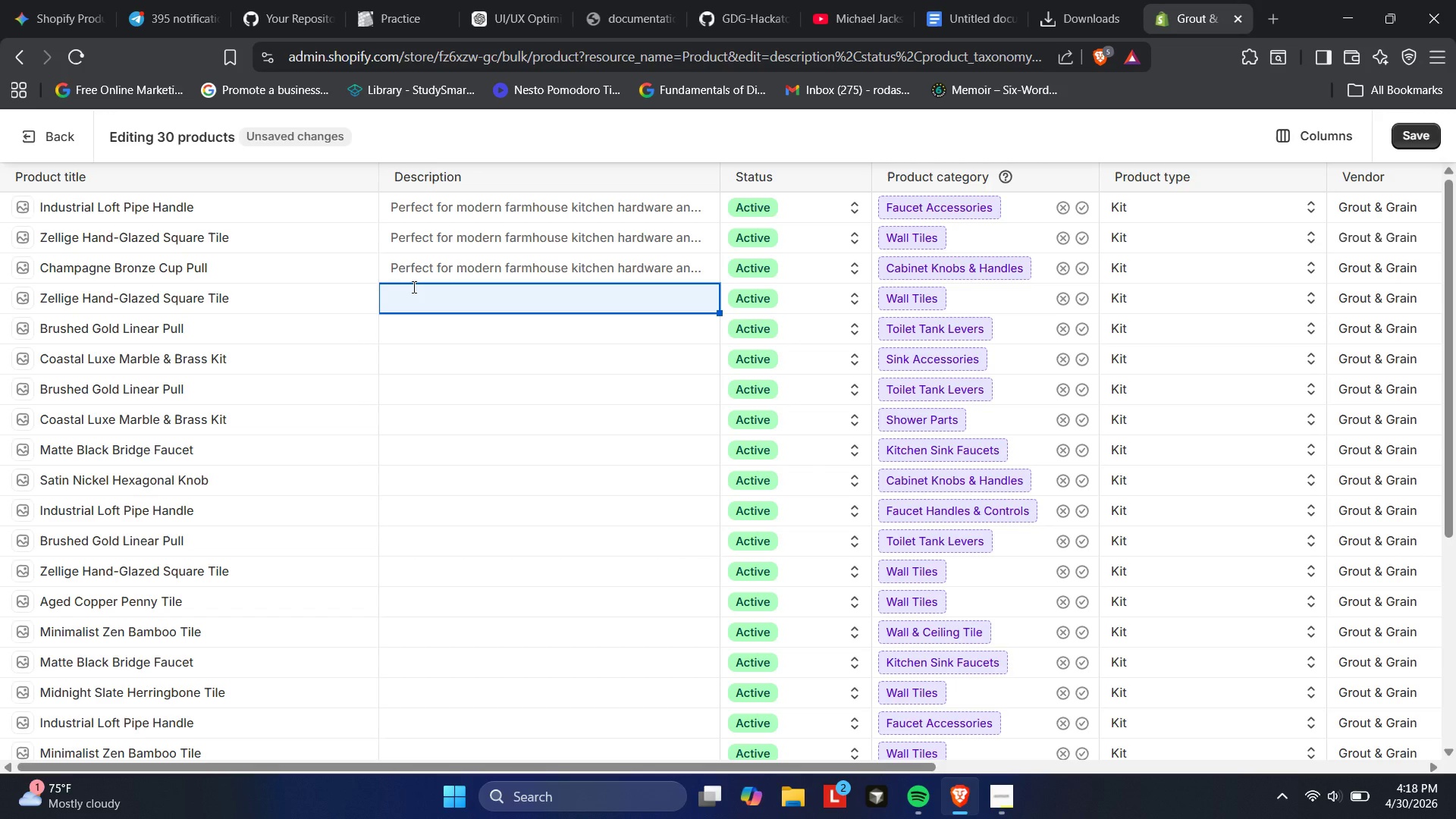 
left_click([877, 0])
 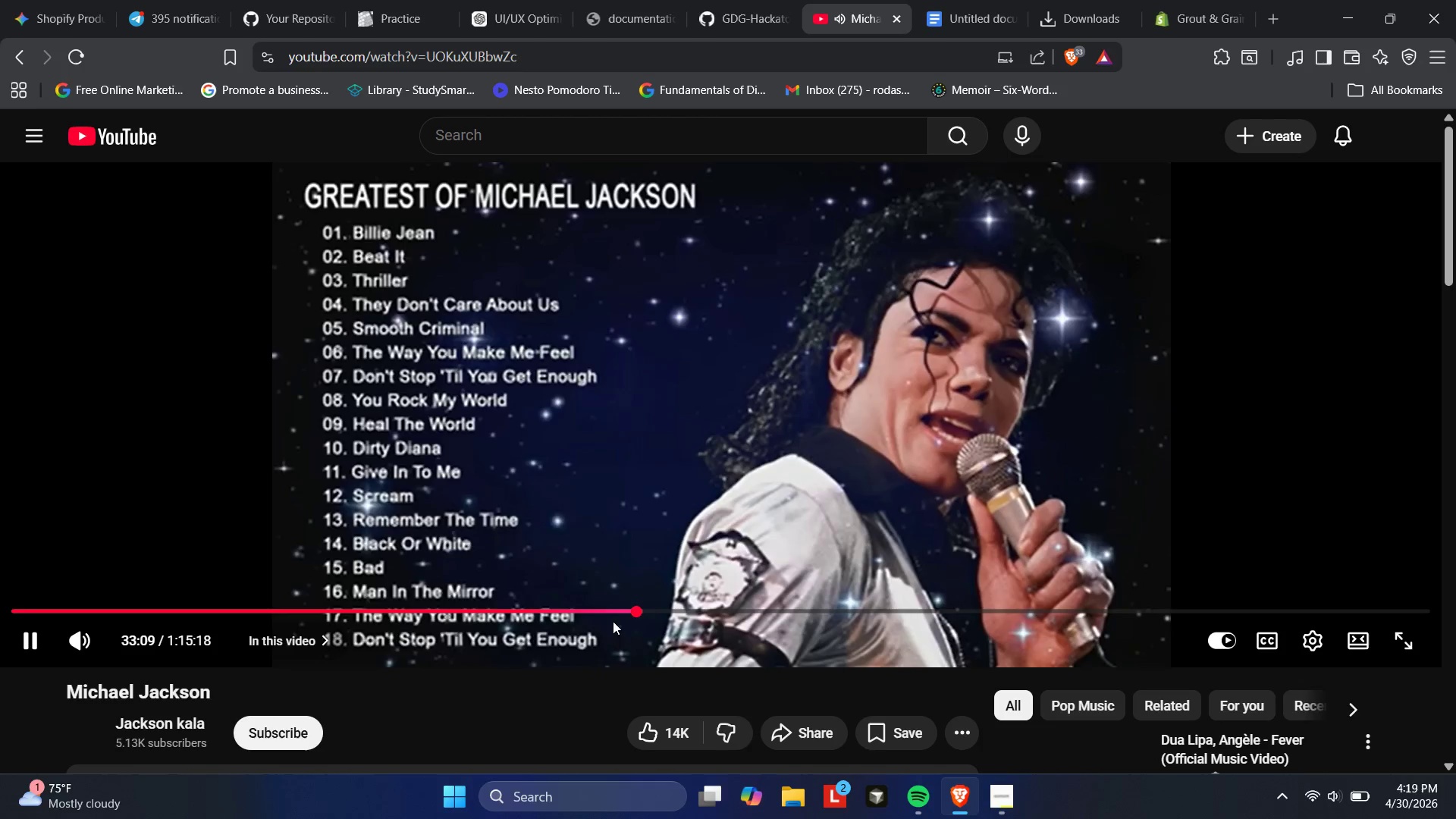 
left_click_drag(start_coordinate=[638, 604], to_coordinate=[67, 609])
 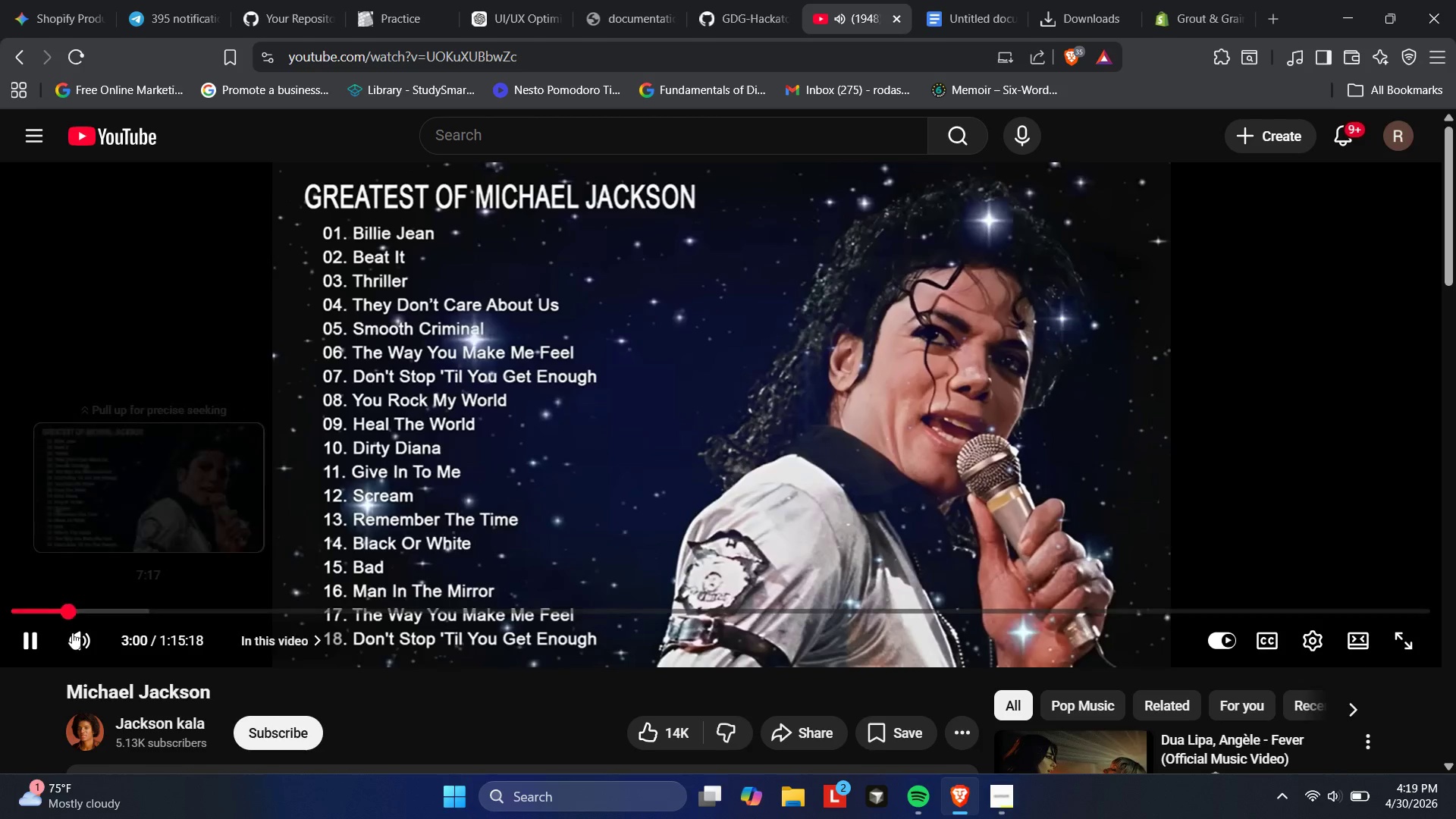 
left_click_drag(start_coordinate=[64, 613], to_coordinate=[12, 595])
 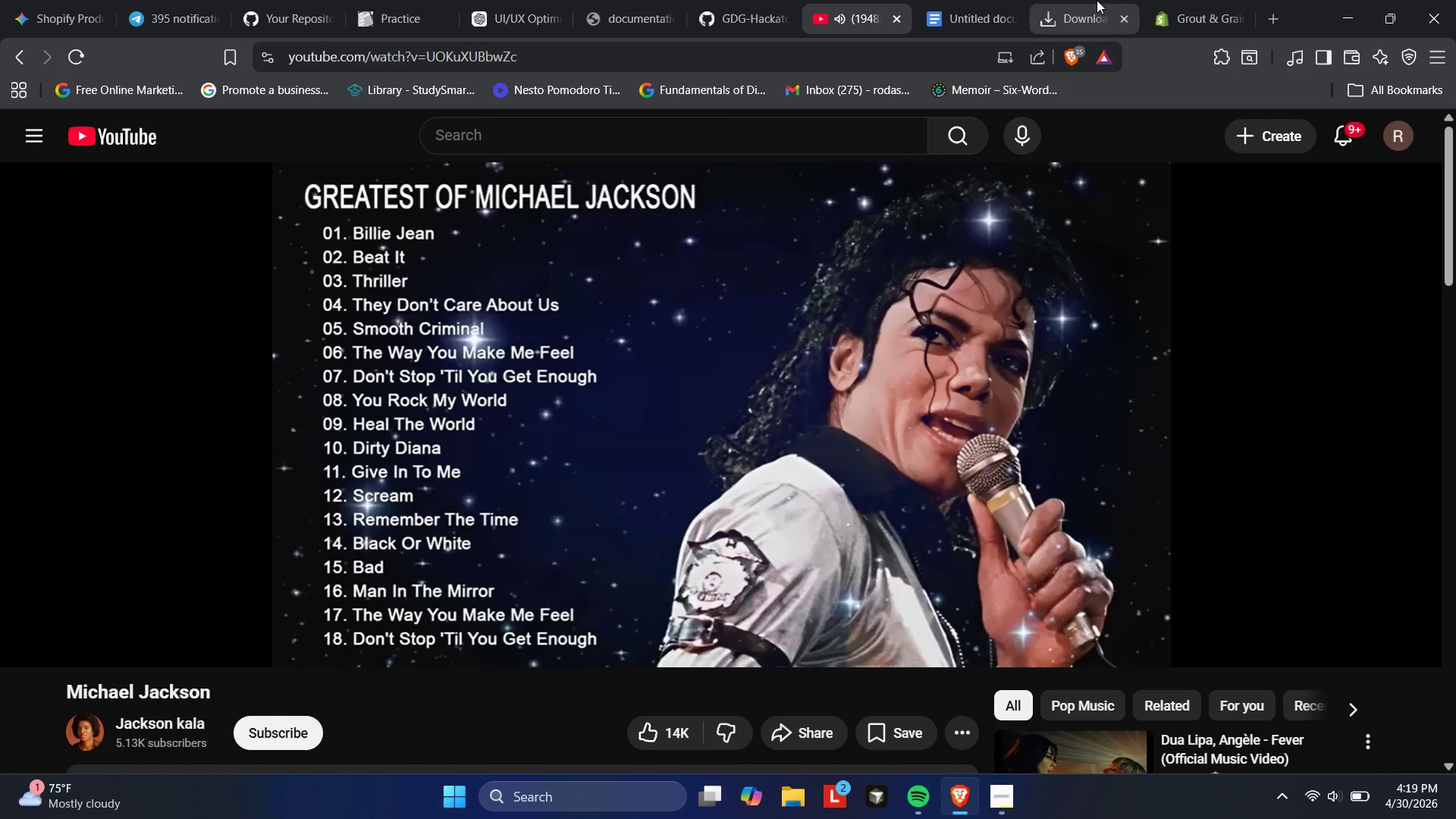 
left_click([1177, 0])
 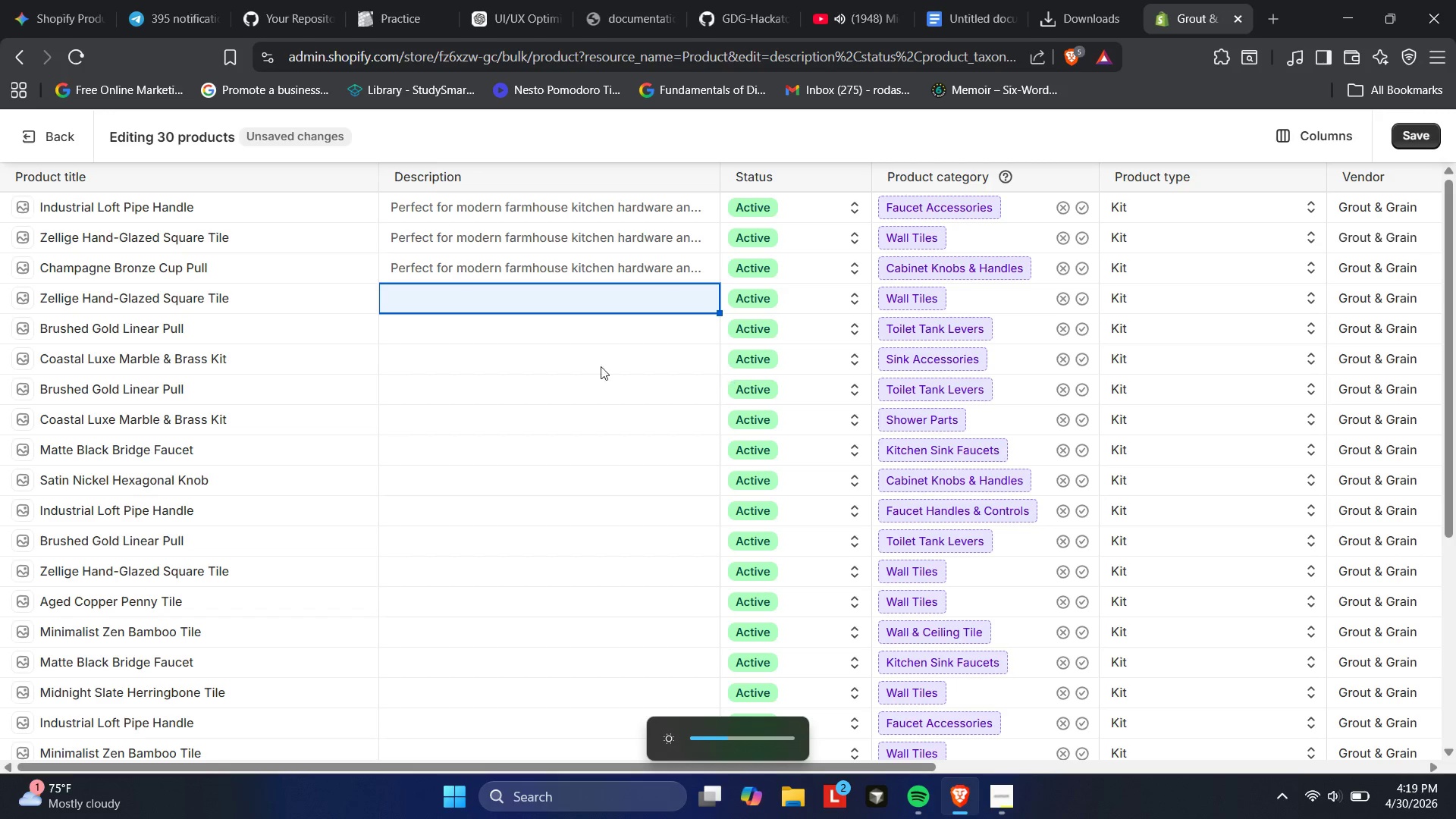 
left_click([565, 307])
 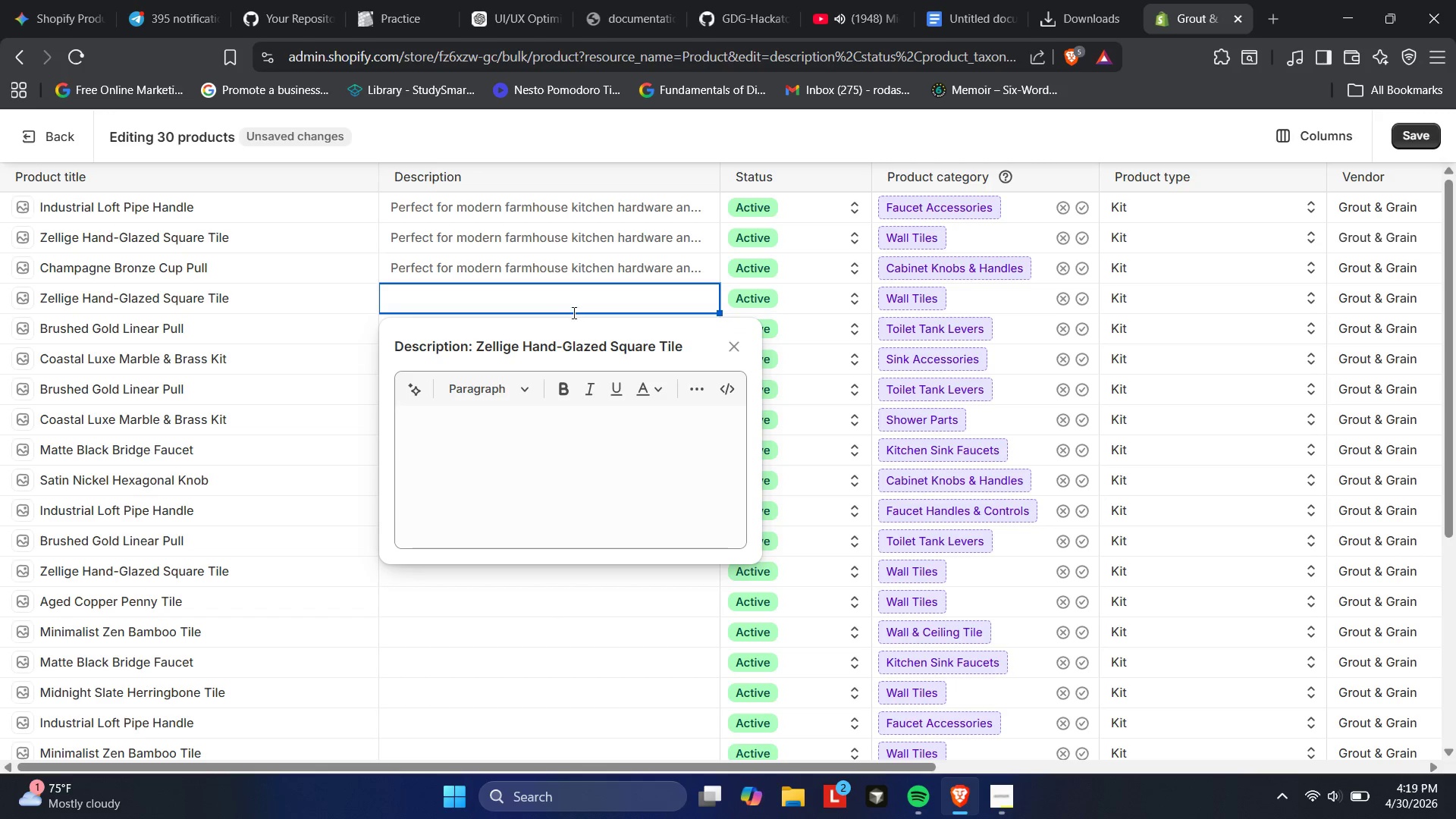 
left_click([534, 474])
 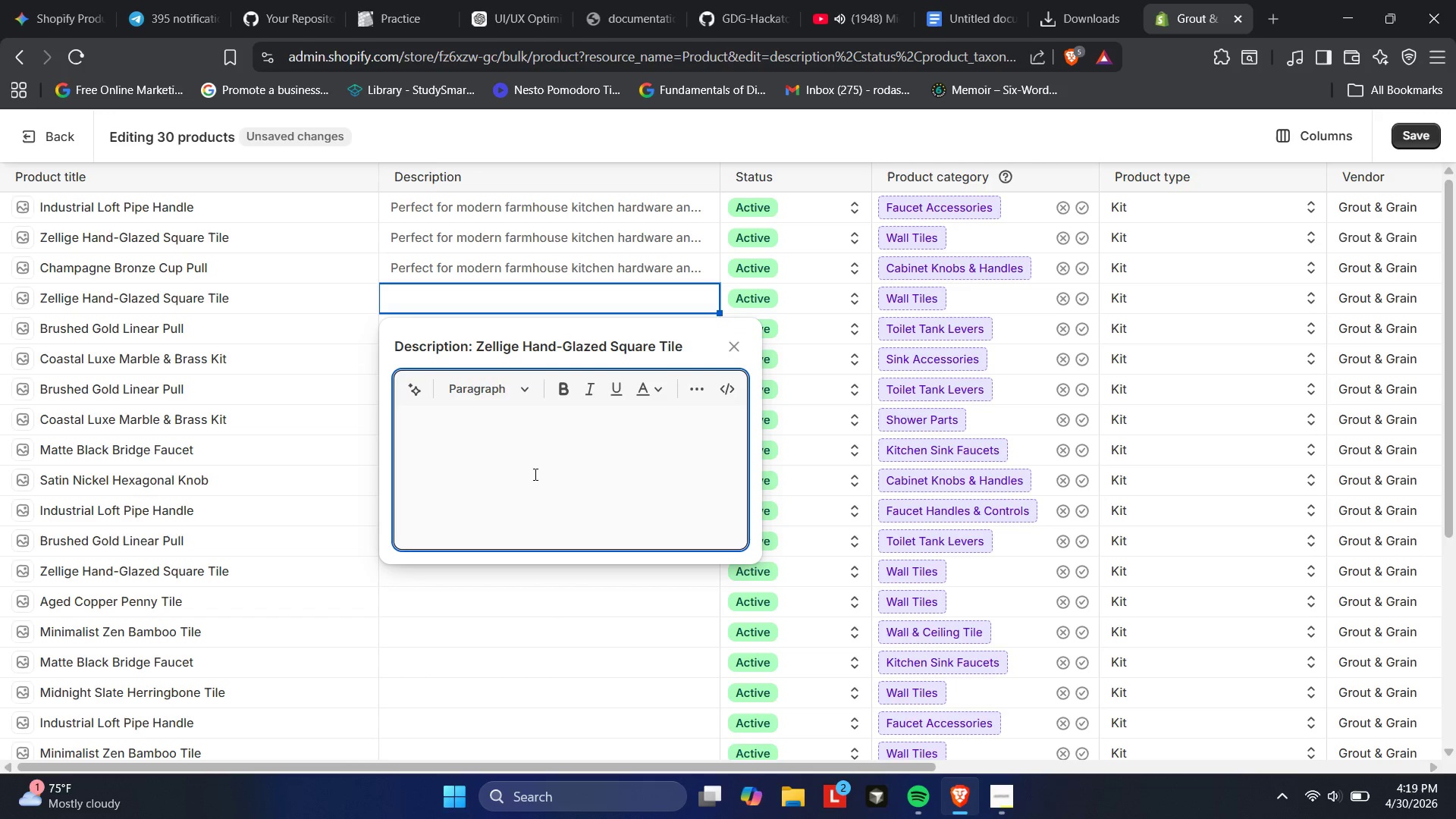 
key(Control+V)
 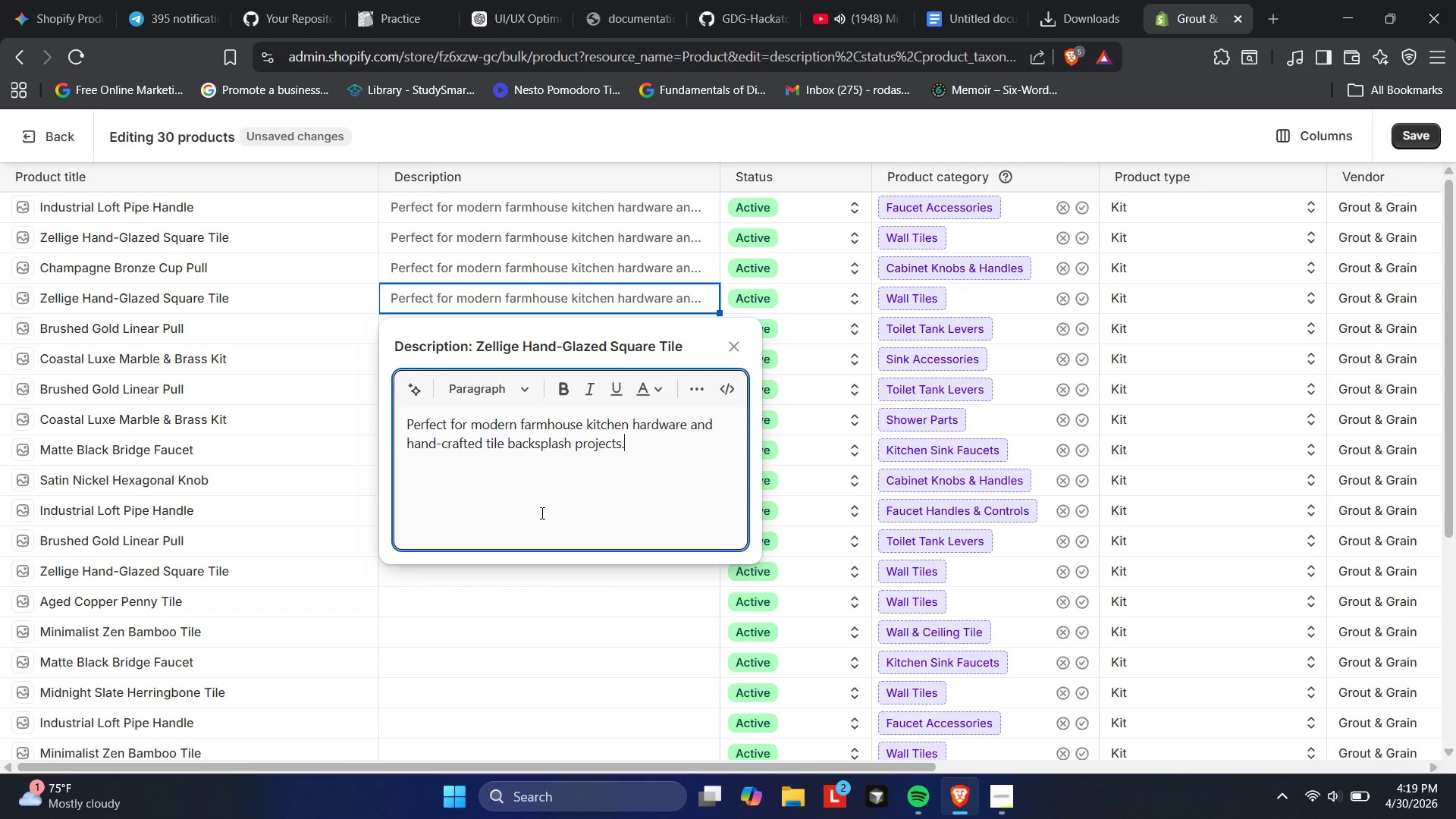 
left_click_drag(start_coordinate=[557, 613], to_coordinate=[557, 605])
 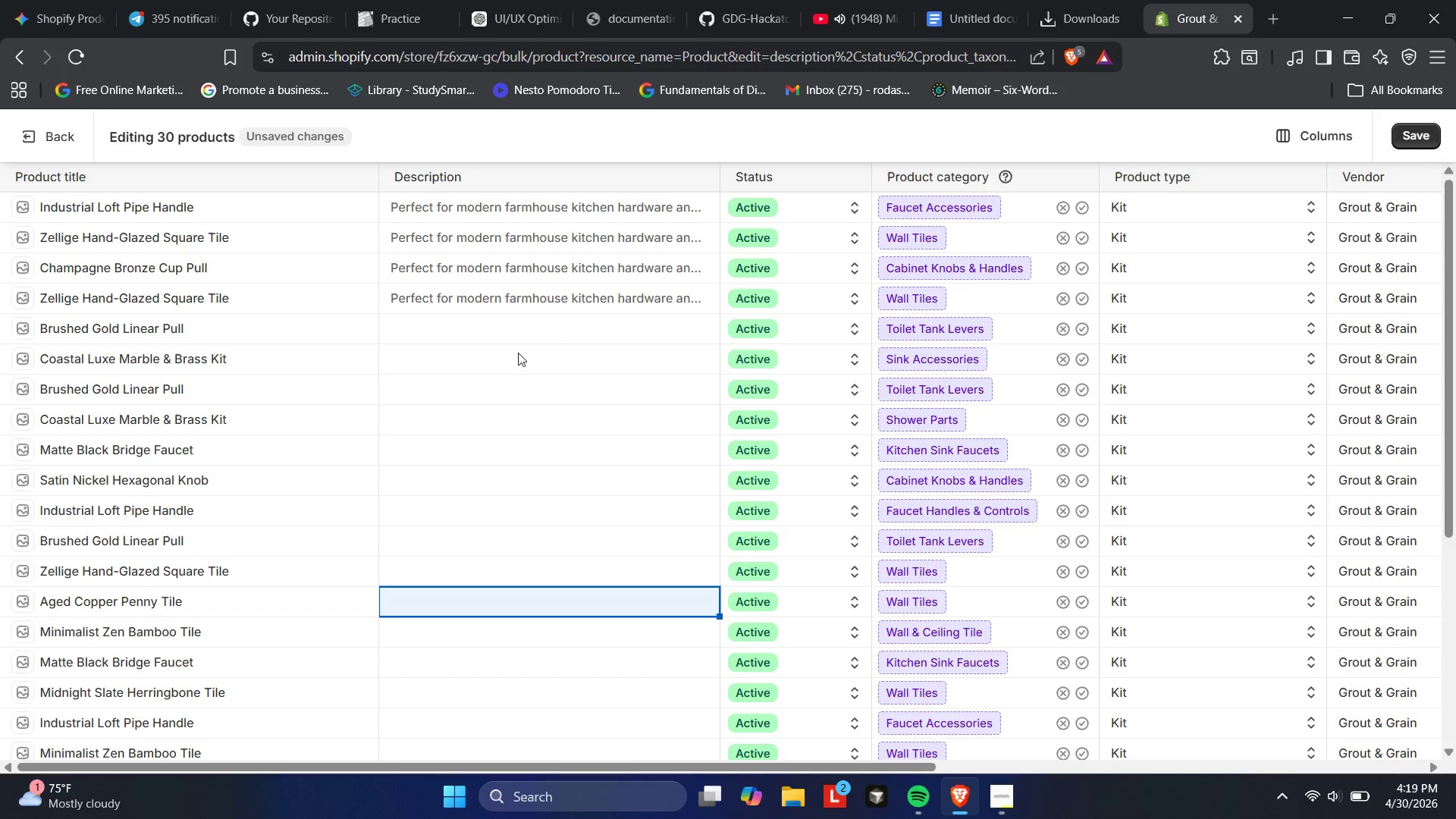 
left_click([506, 322])
 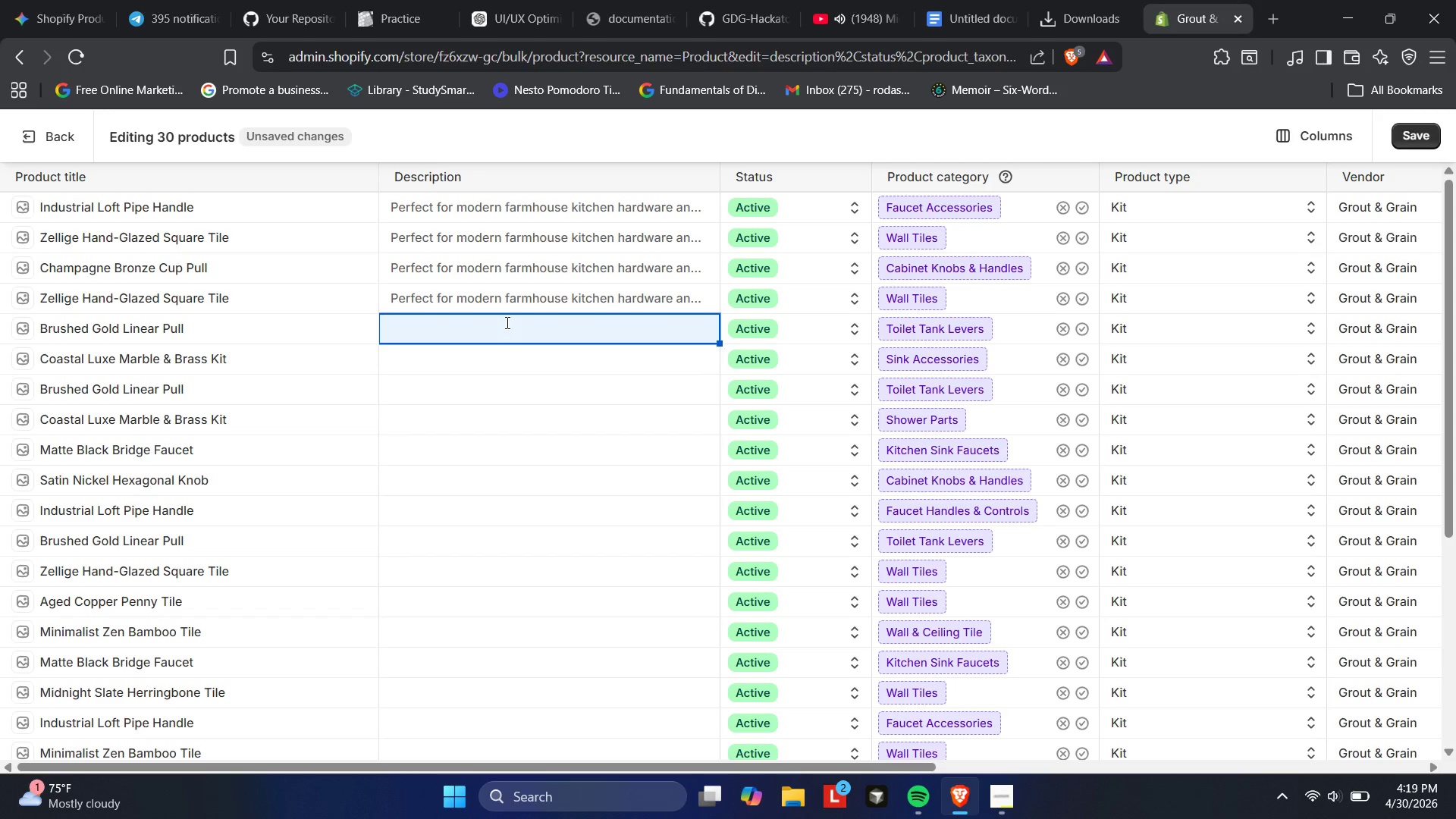 
left_click([506, 322])
 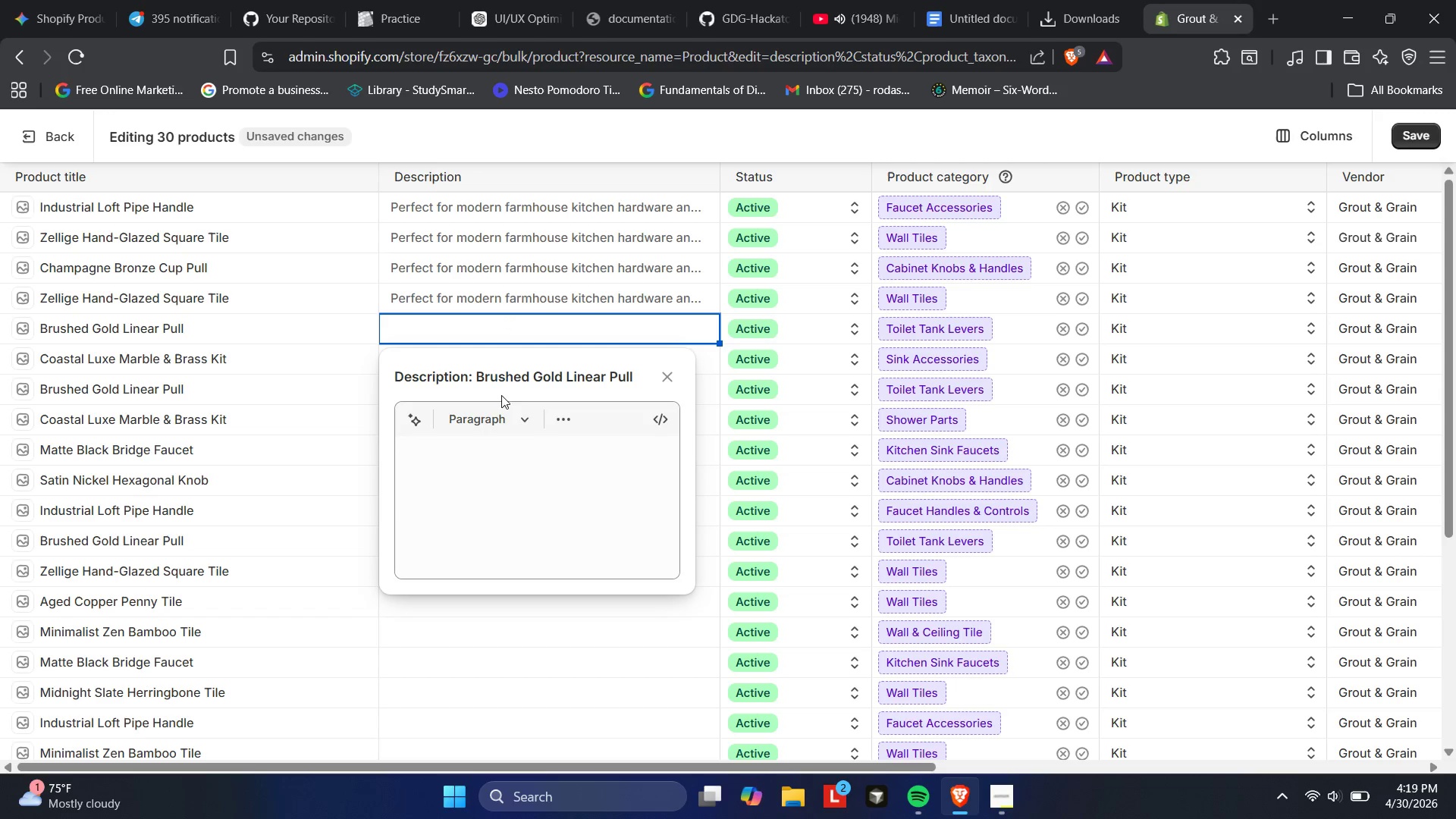 
left_click([502, 491])
 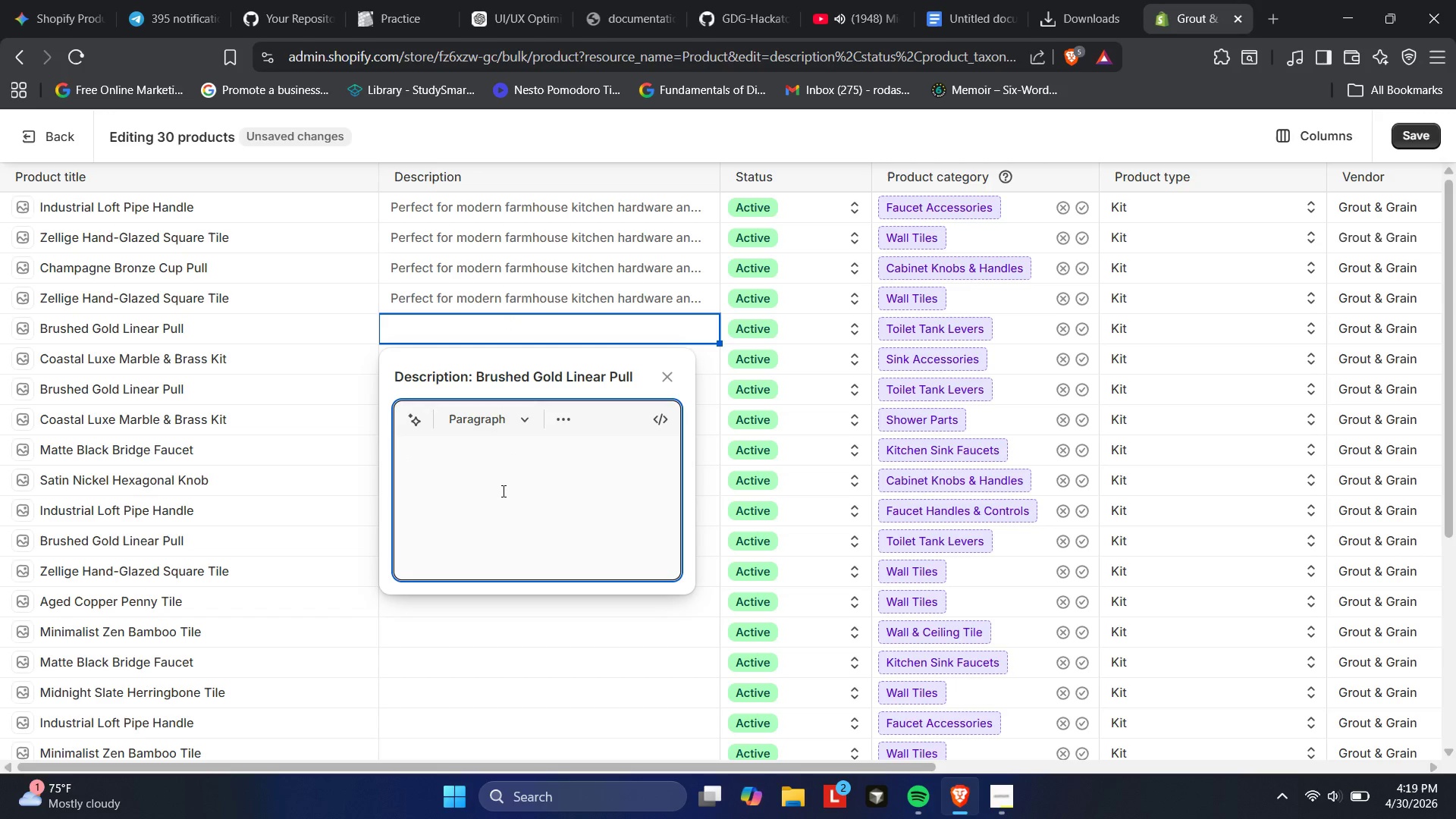 
key(Control+V)
 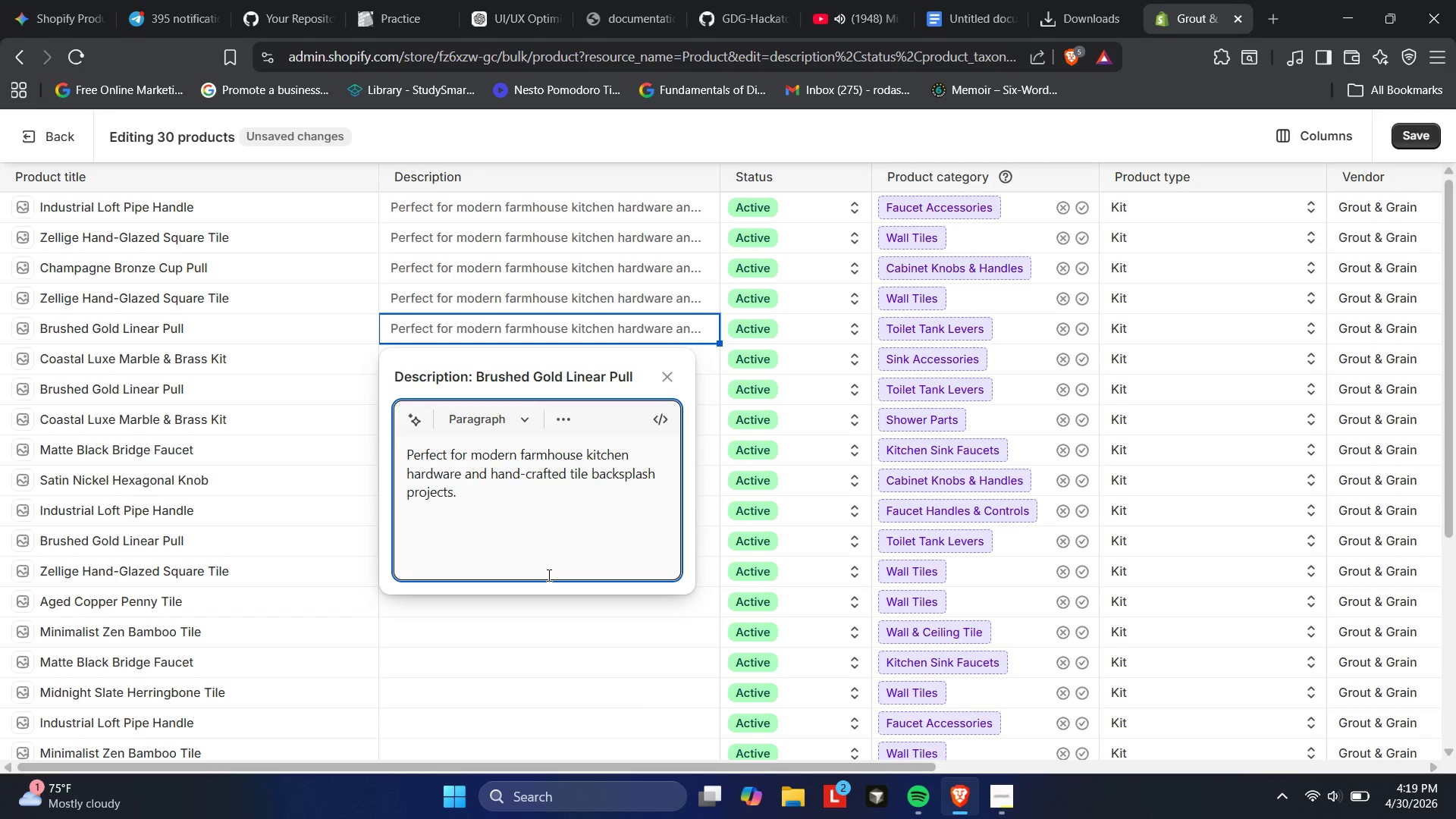 
left_click([635, 712])
 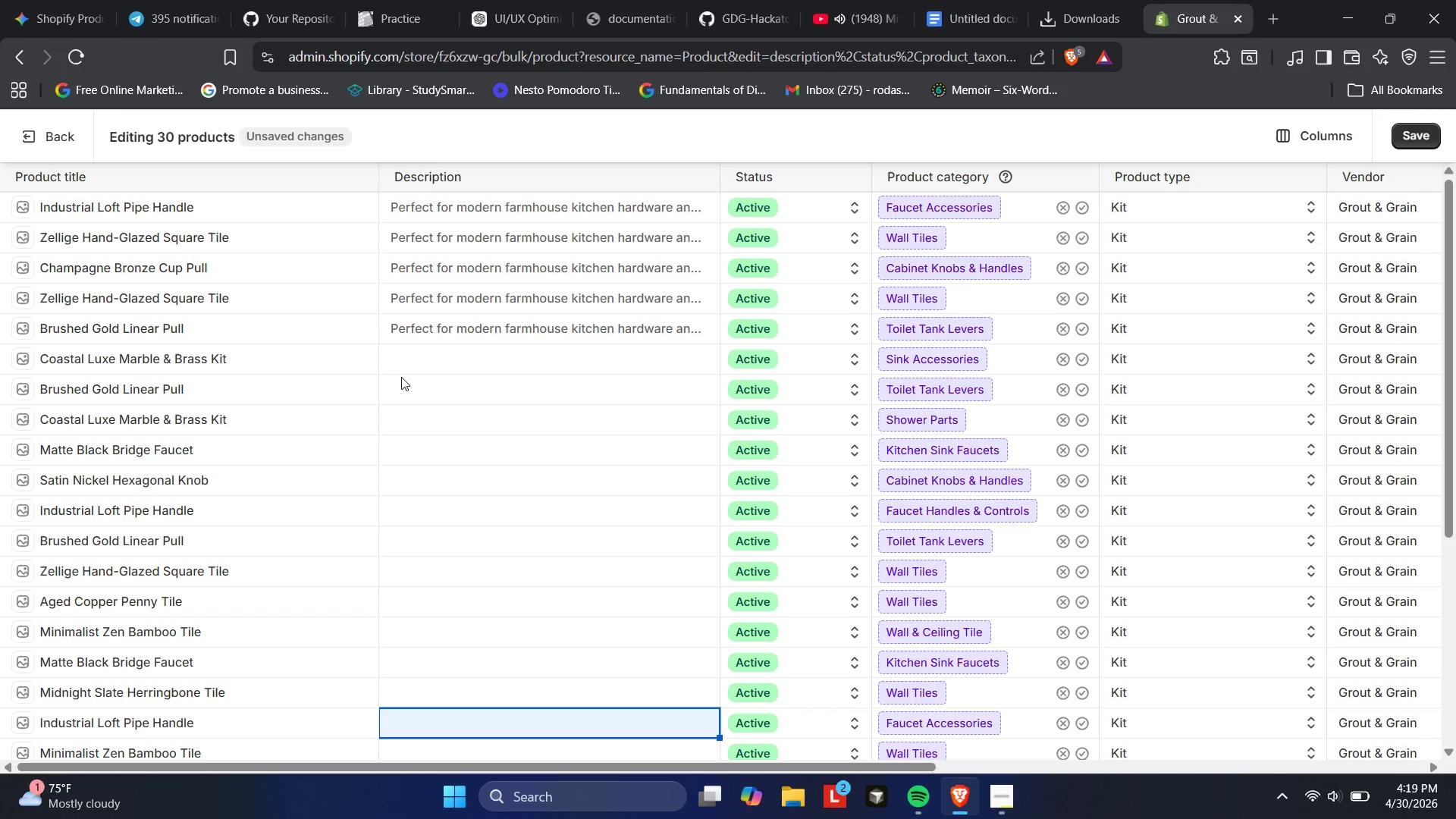 
left_click([410, 344])
 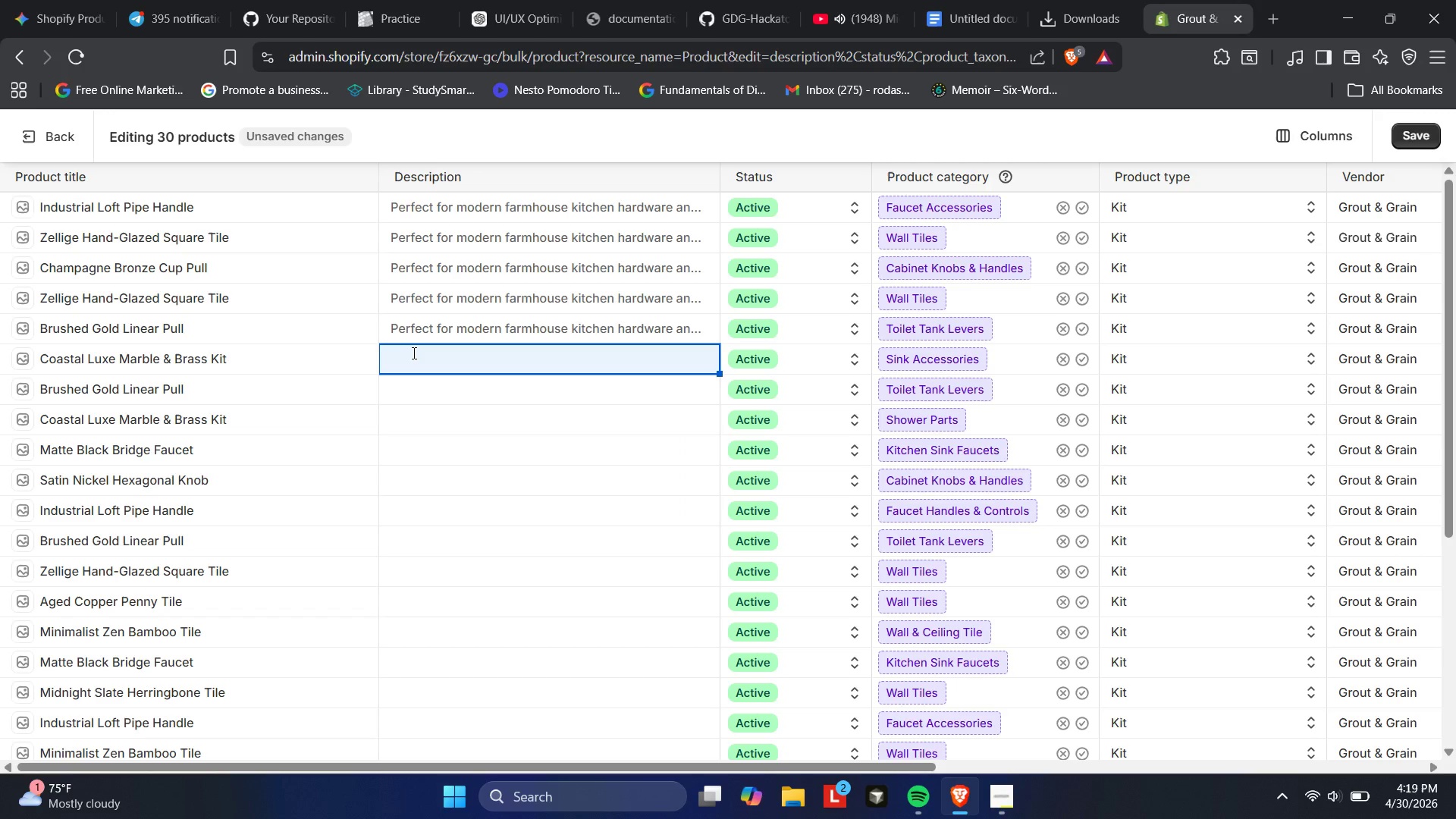 
left_click([413, 353])
 